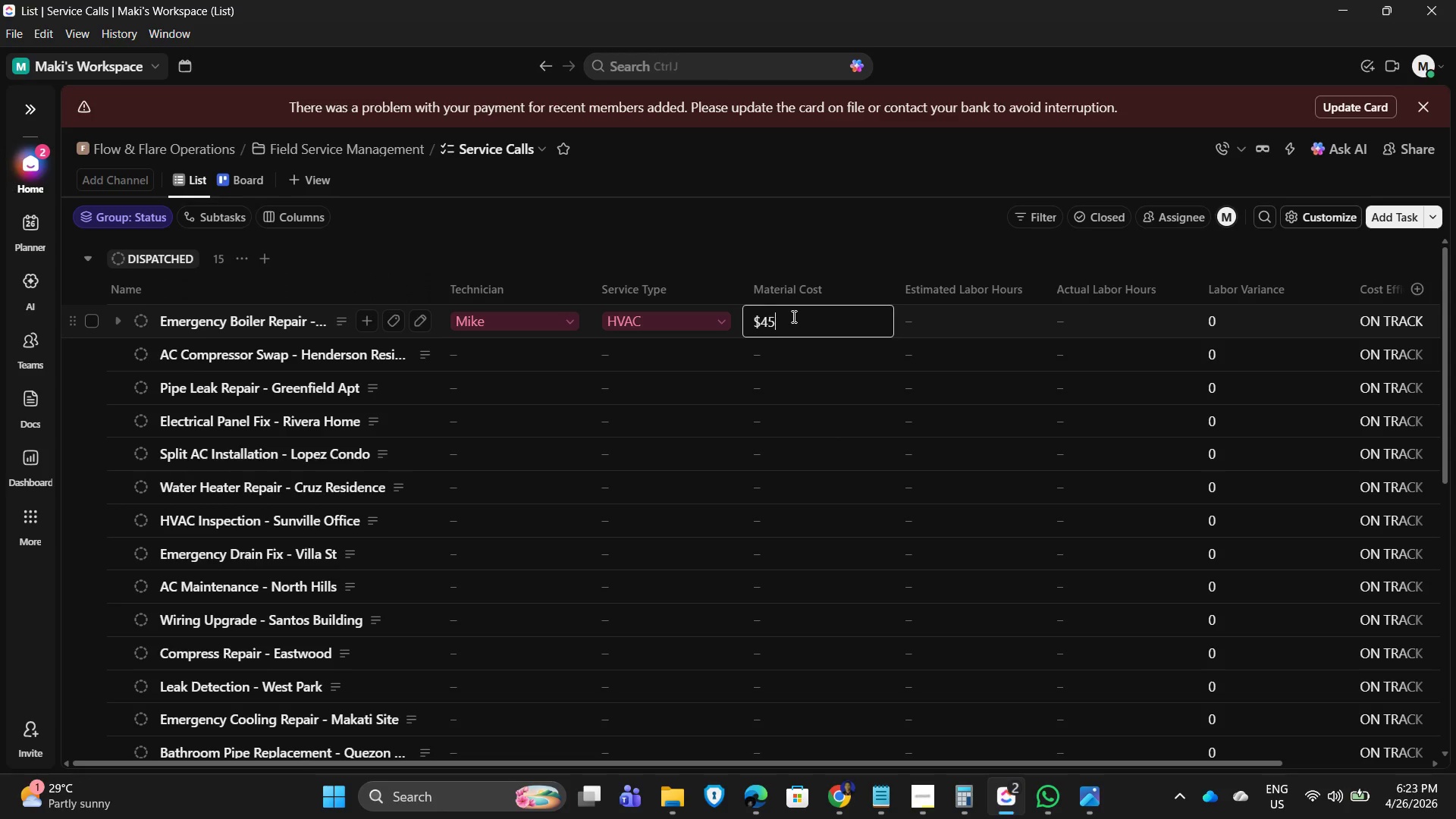 
key(Numpad5)
 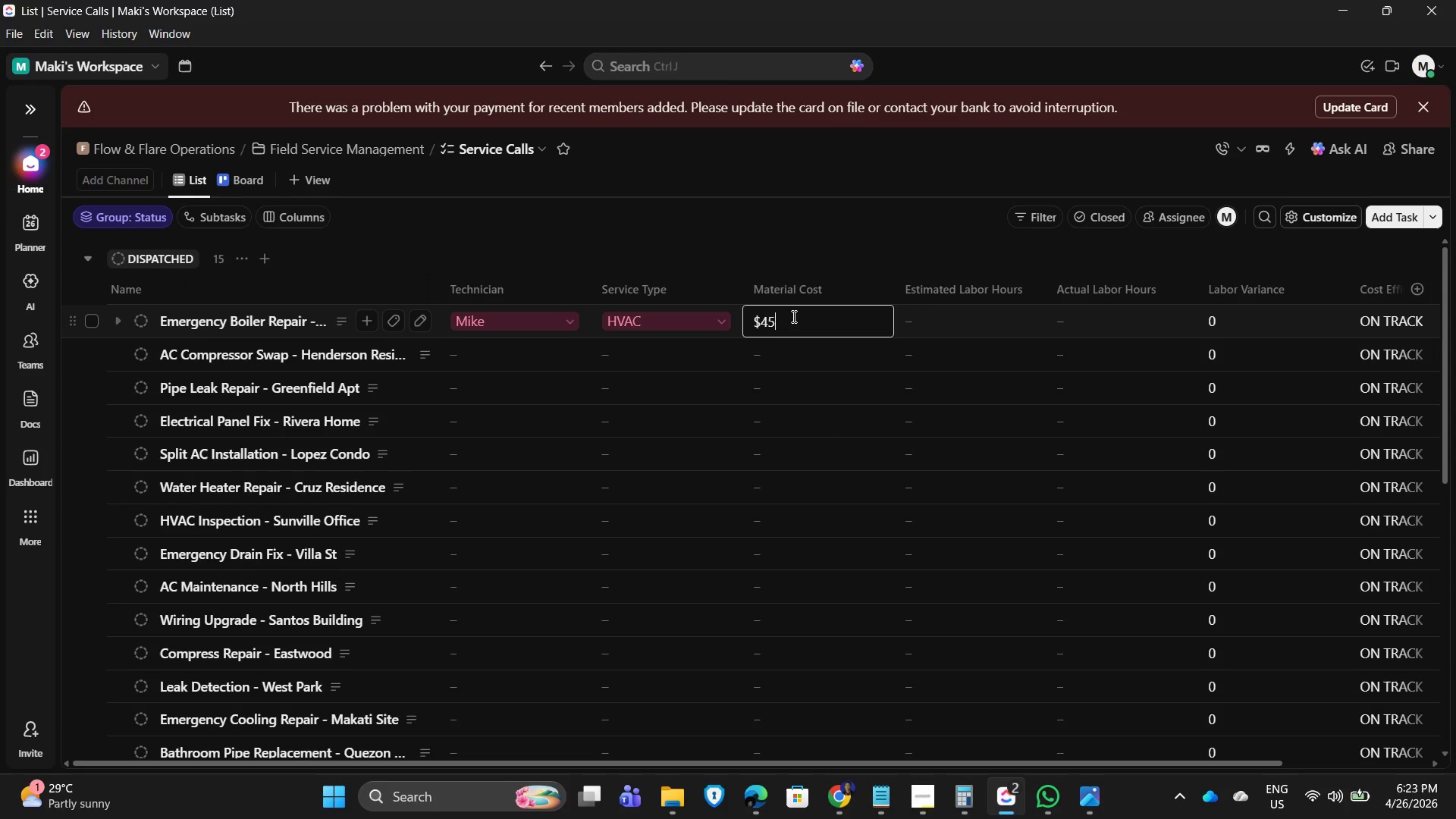 
key(Numpad0)
 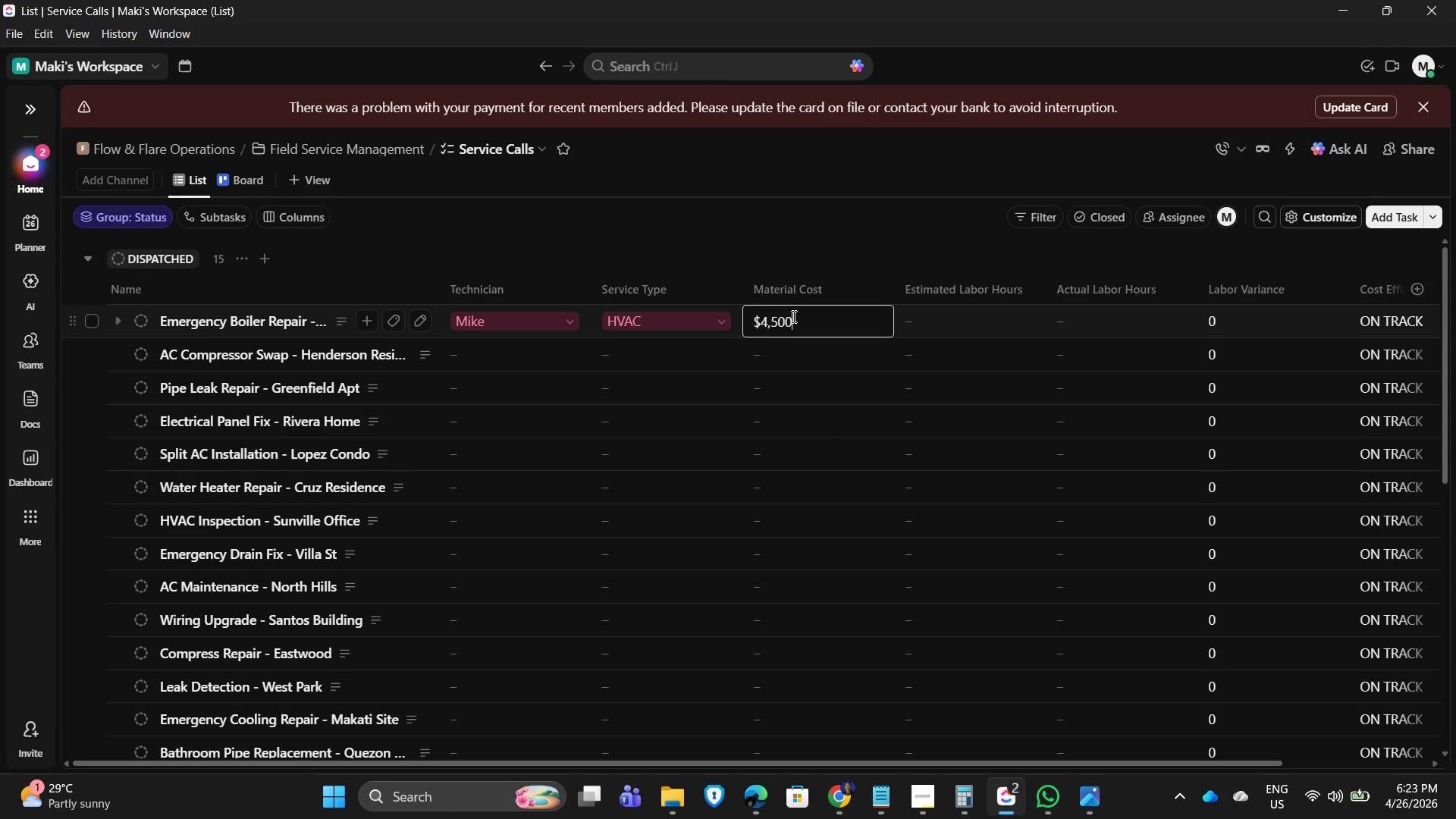 
key(Numpad0)
 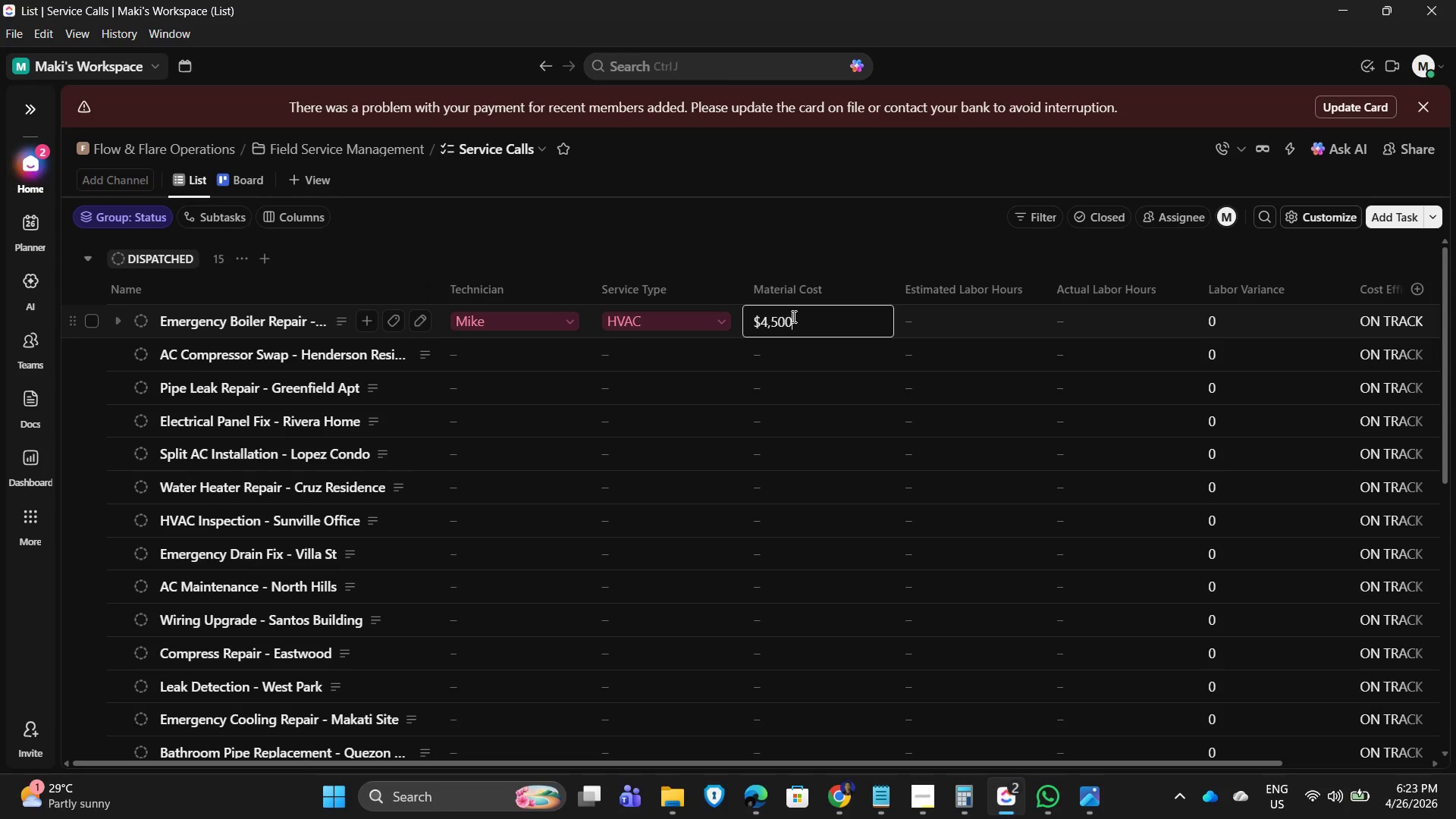 
key(NumpadEnter)
 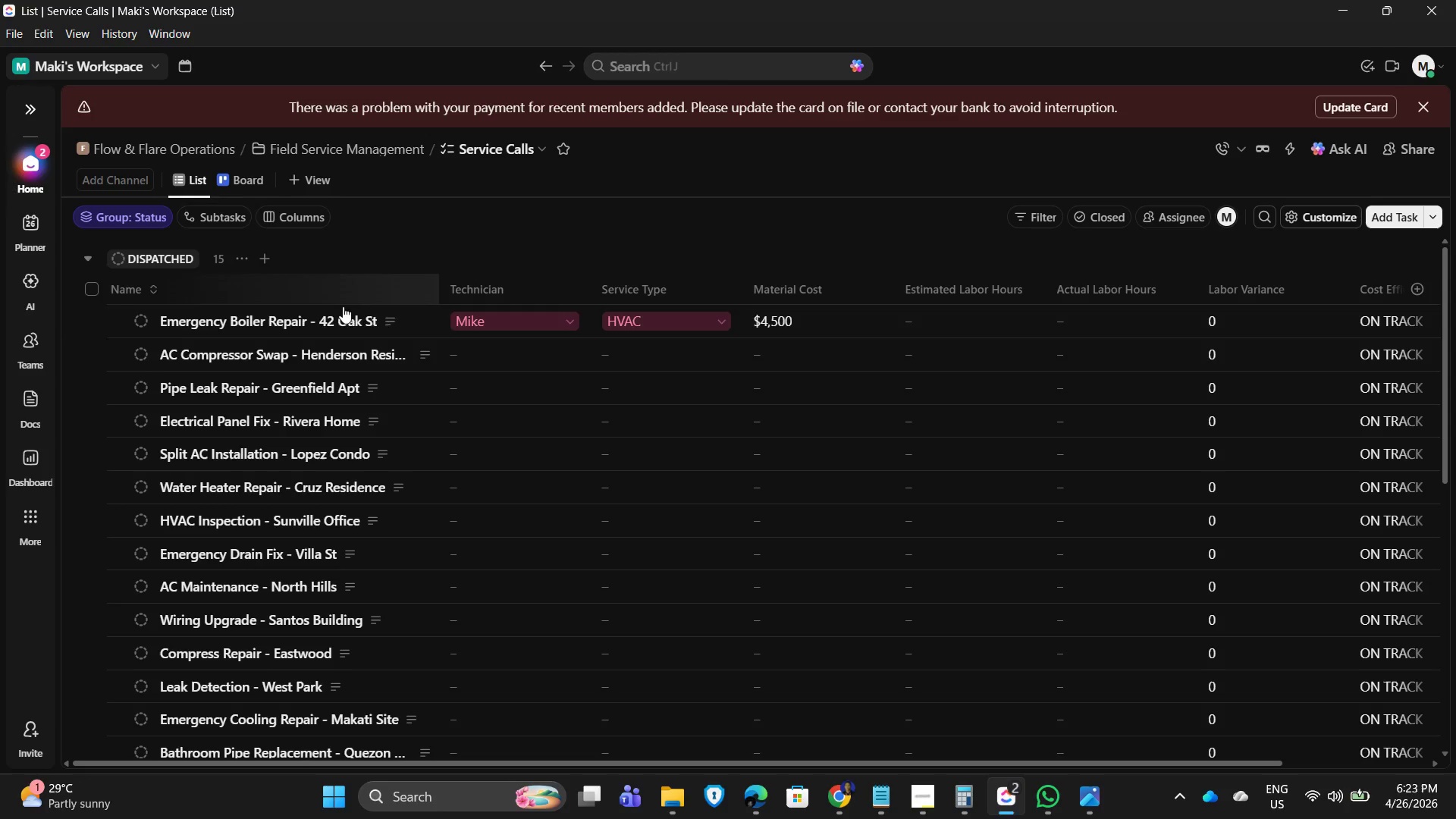 
mouse_move([286, 322])
 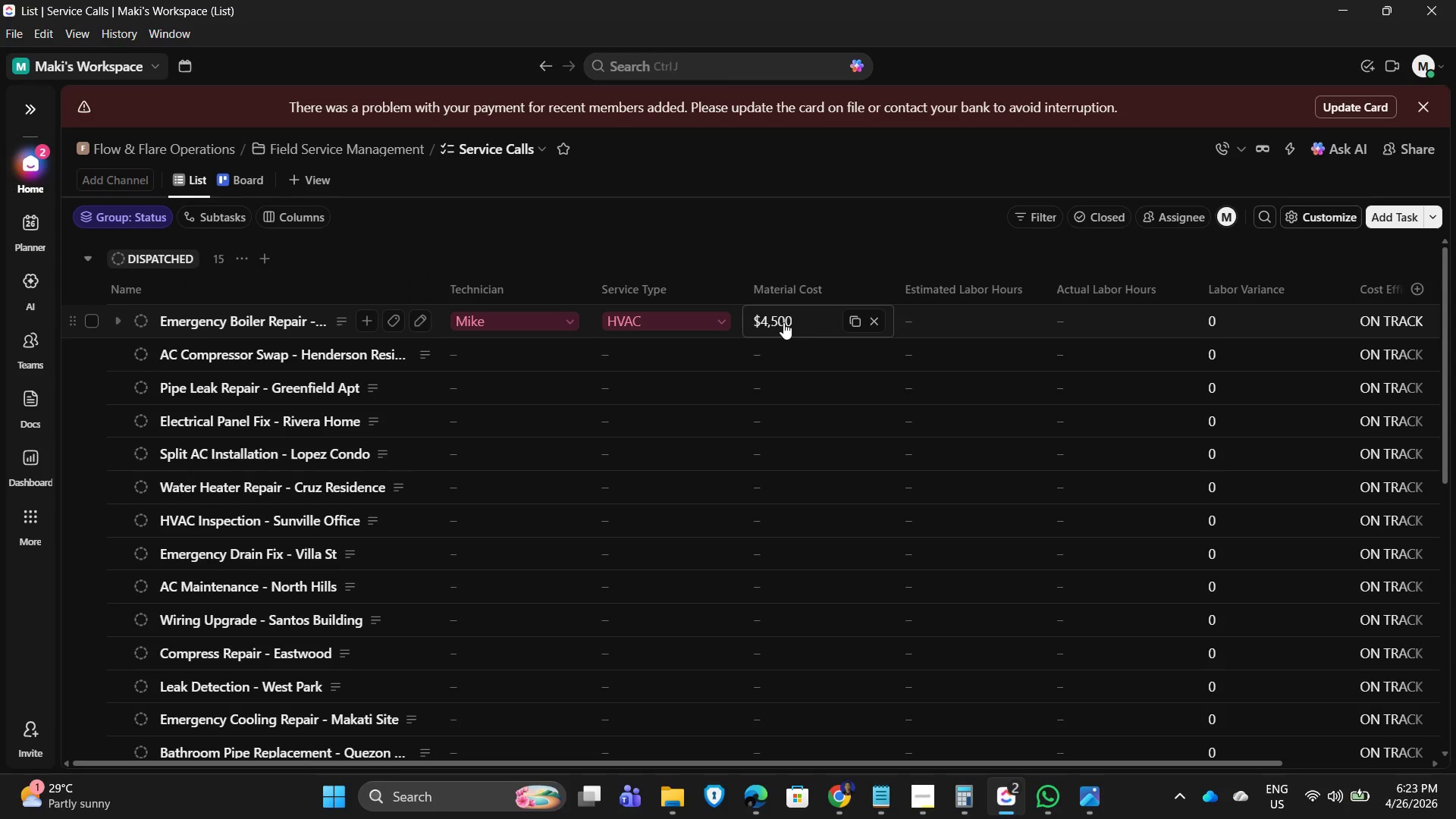 
wait(8.48)
 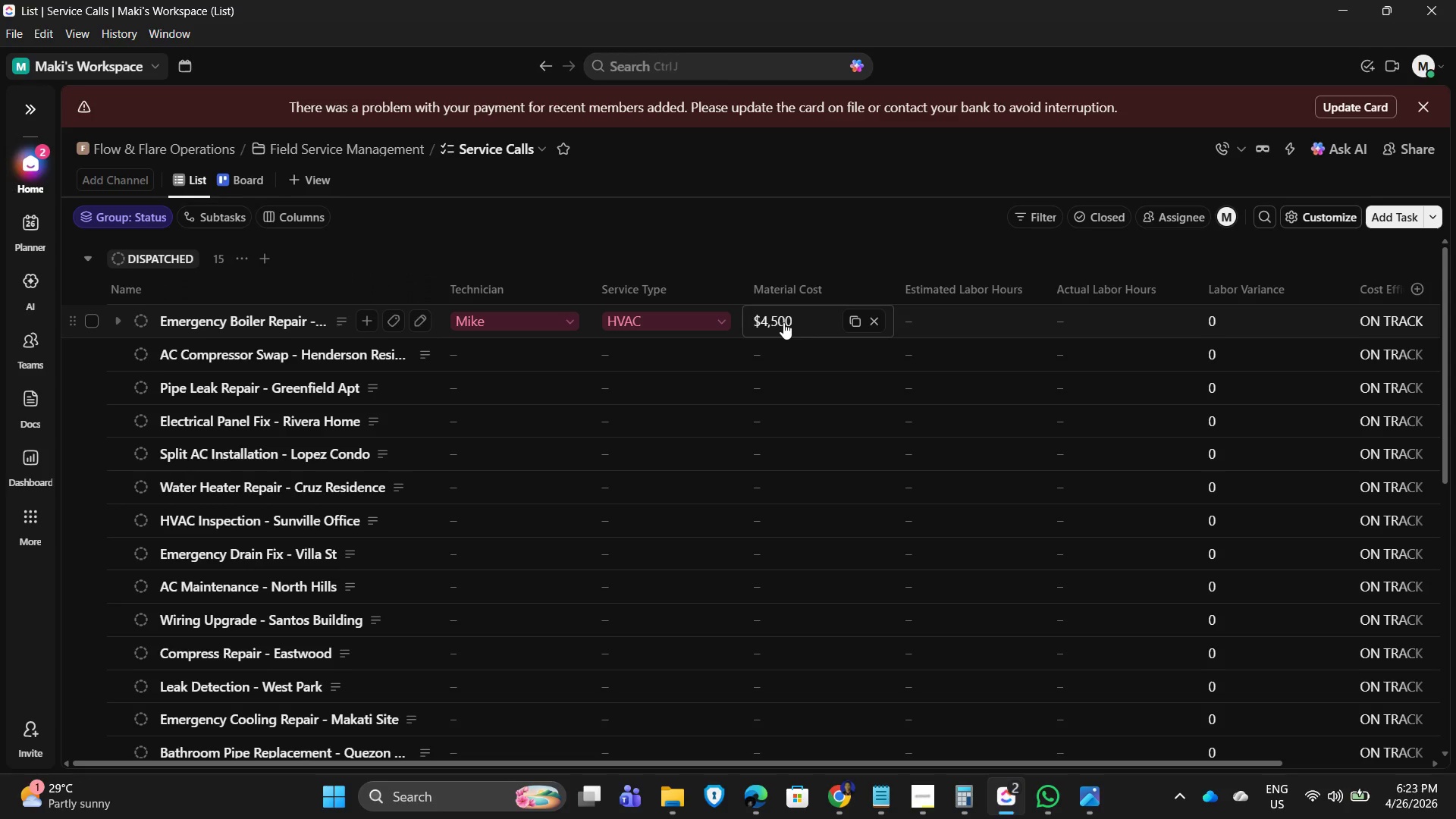 
left_click([794, 320])
 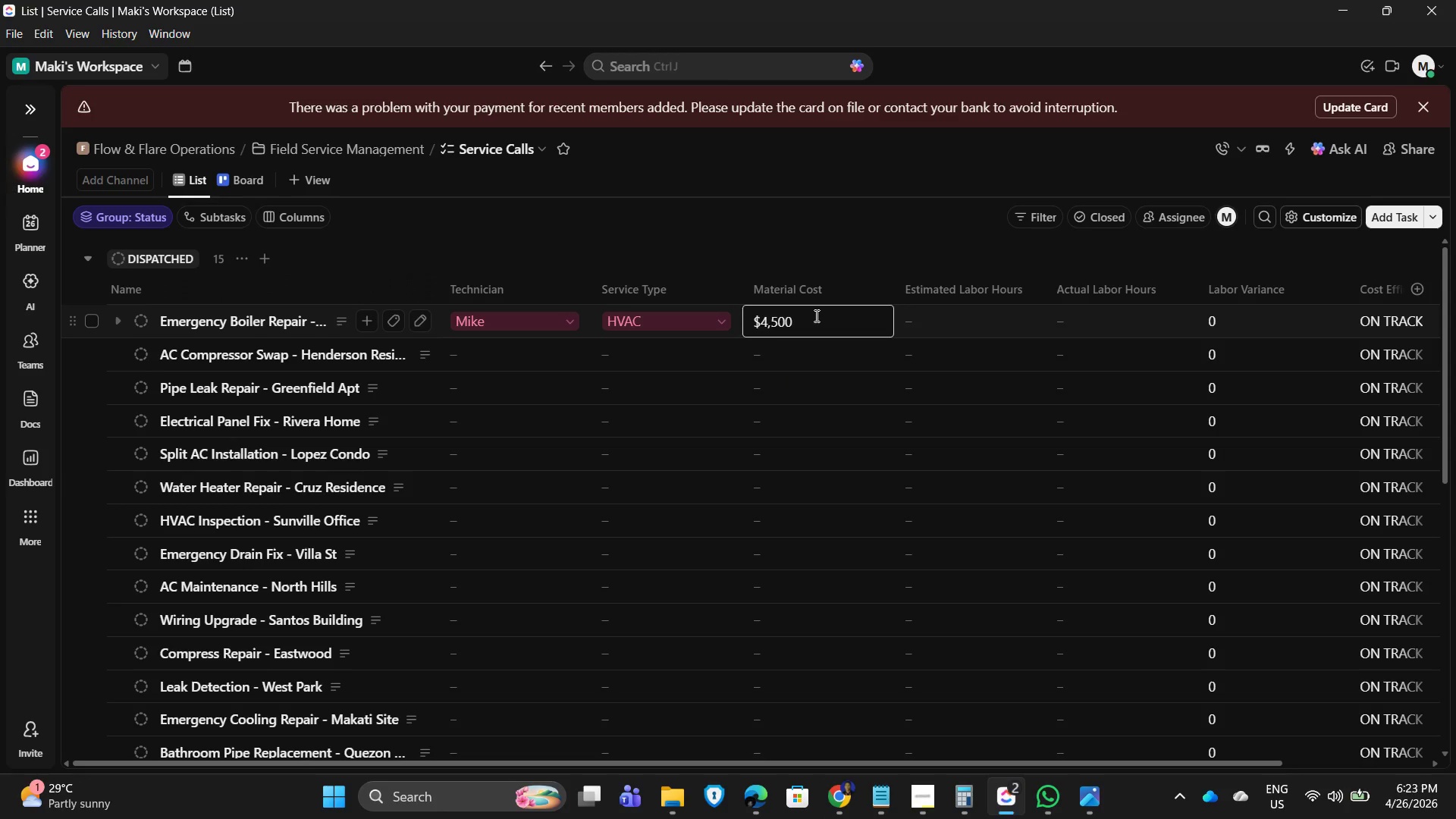 
key(Backspace)
 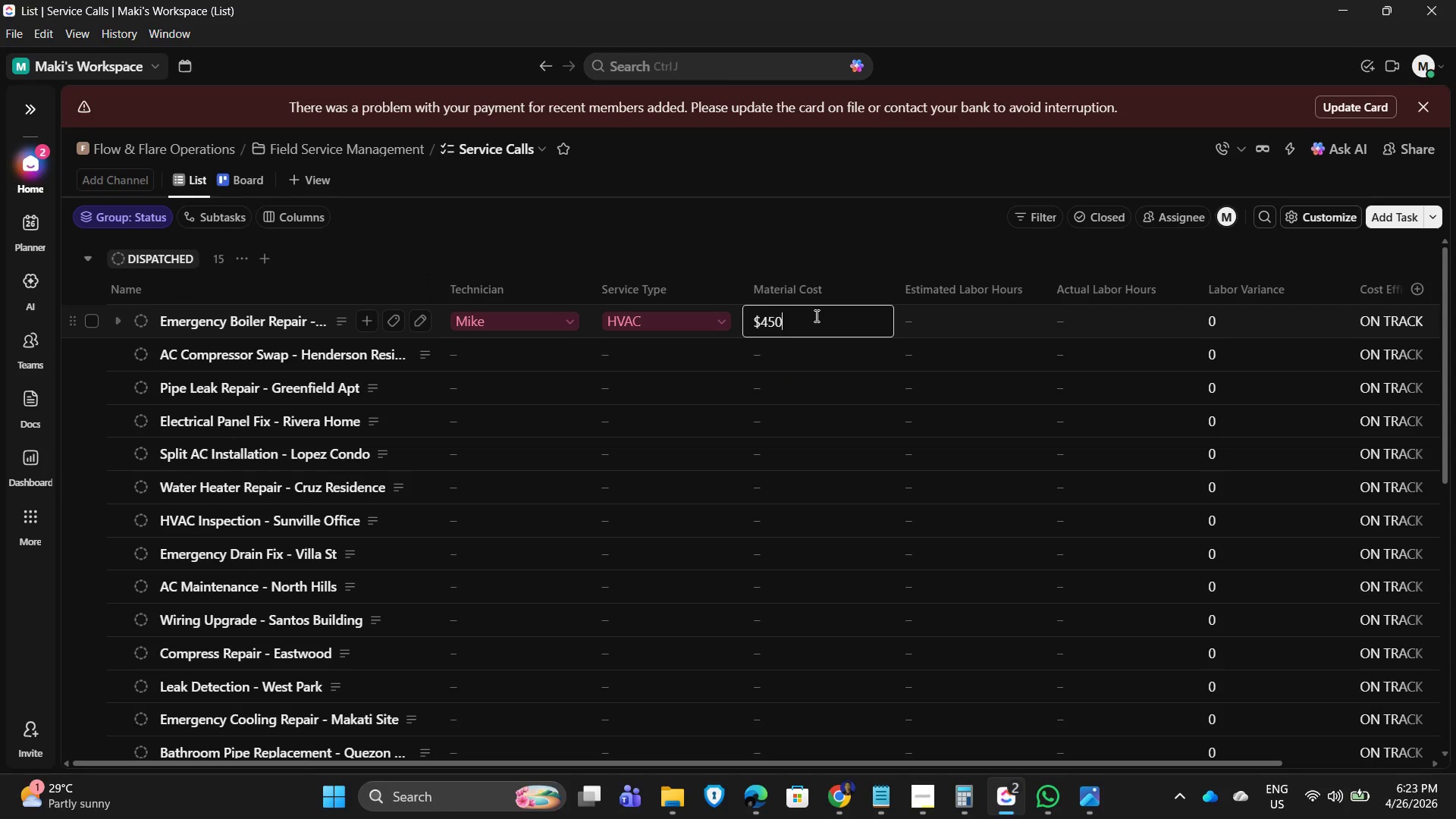 
key(Backspace)
 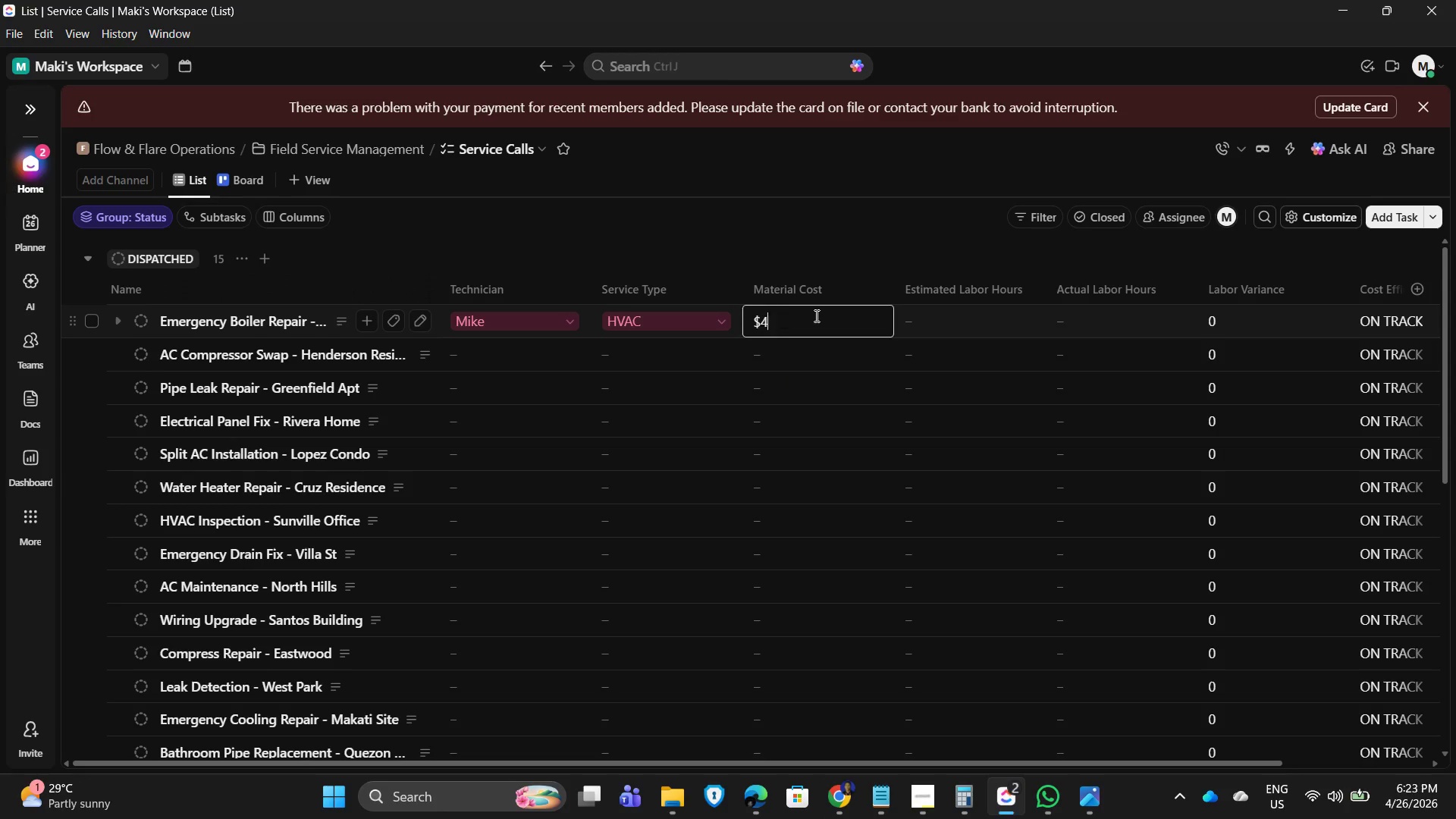 
key(Backspace)
 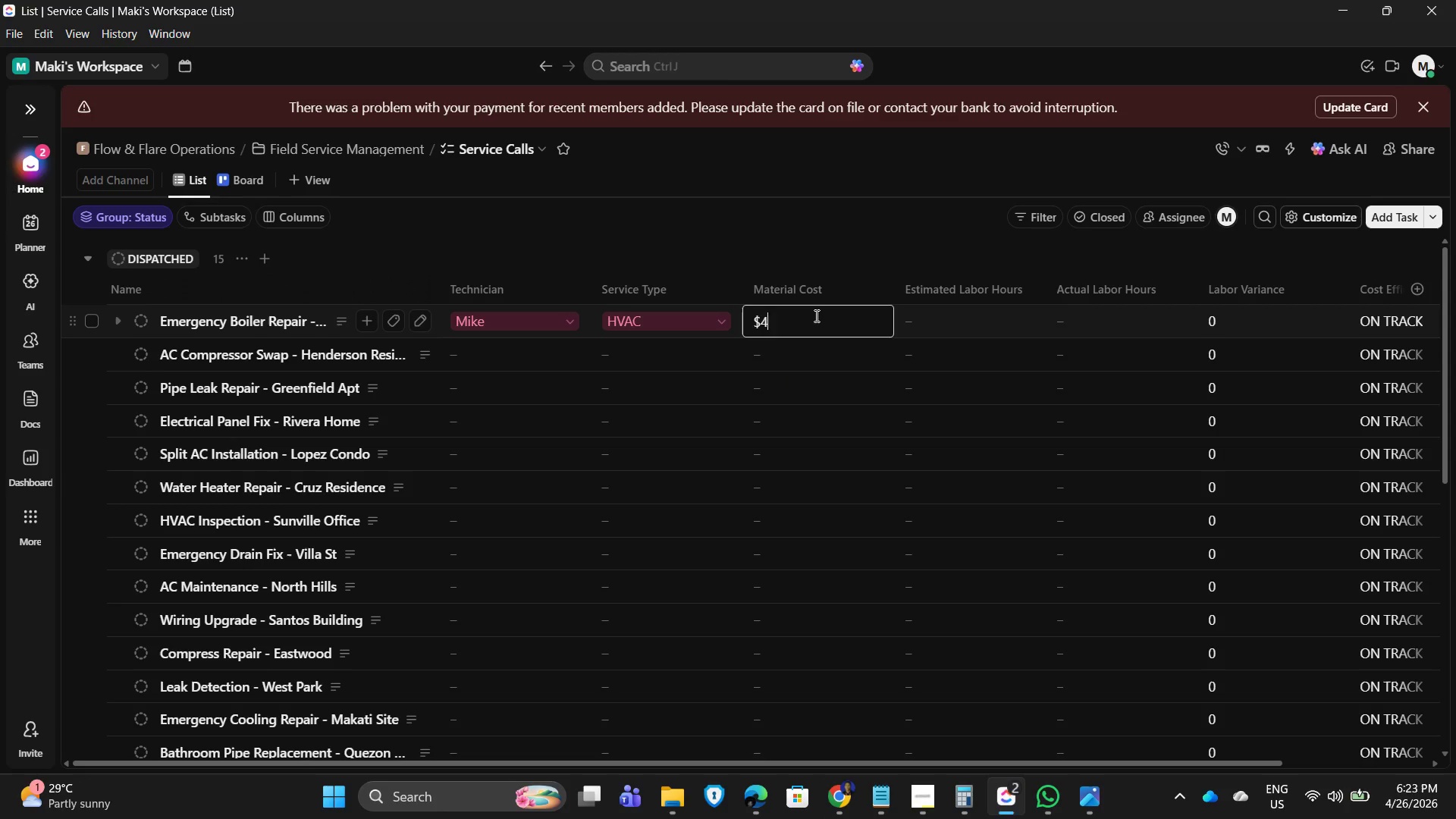 
key(Backspace)
 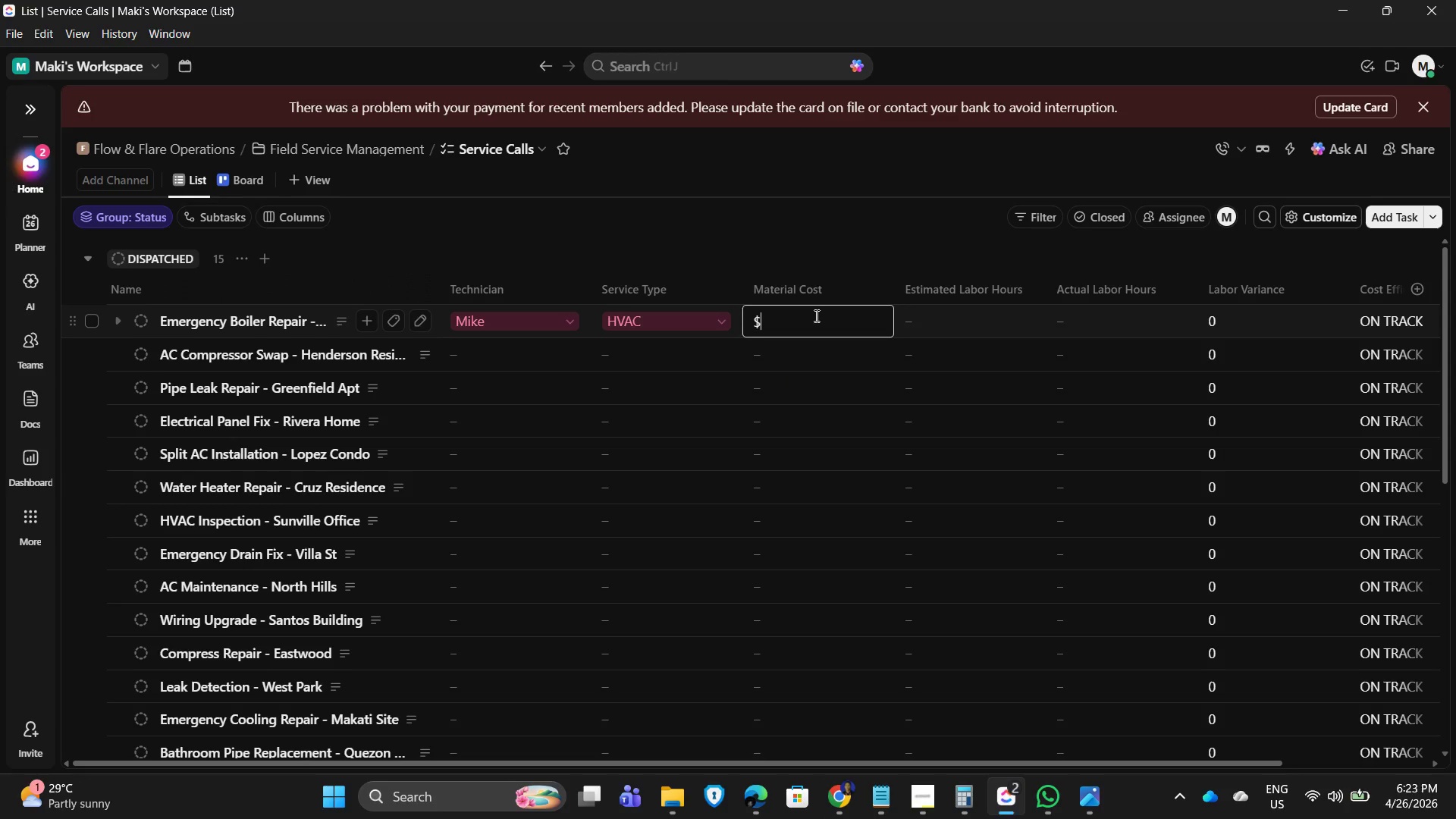 
wait(9.8)
 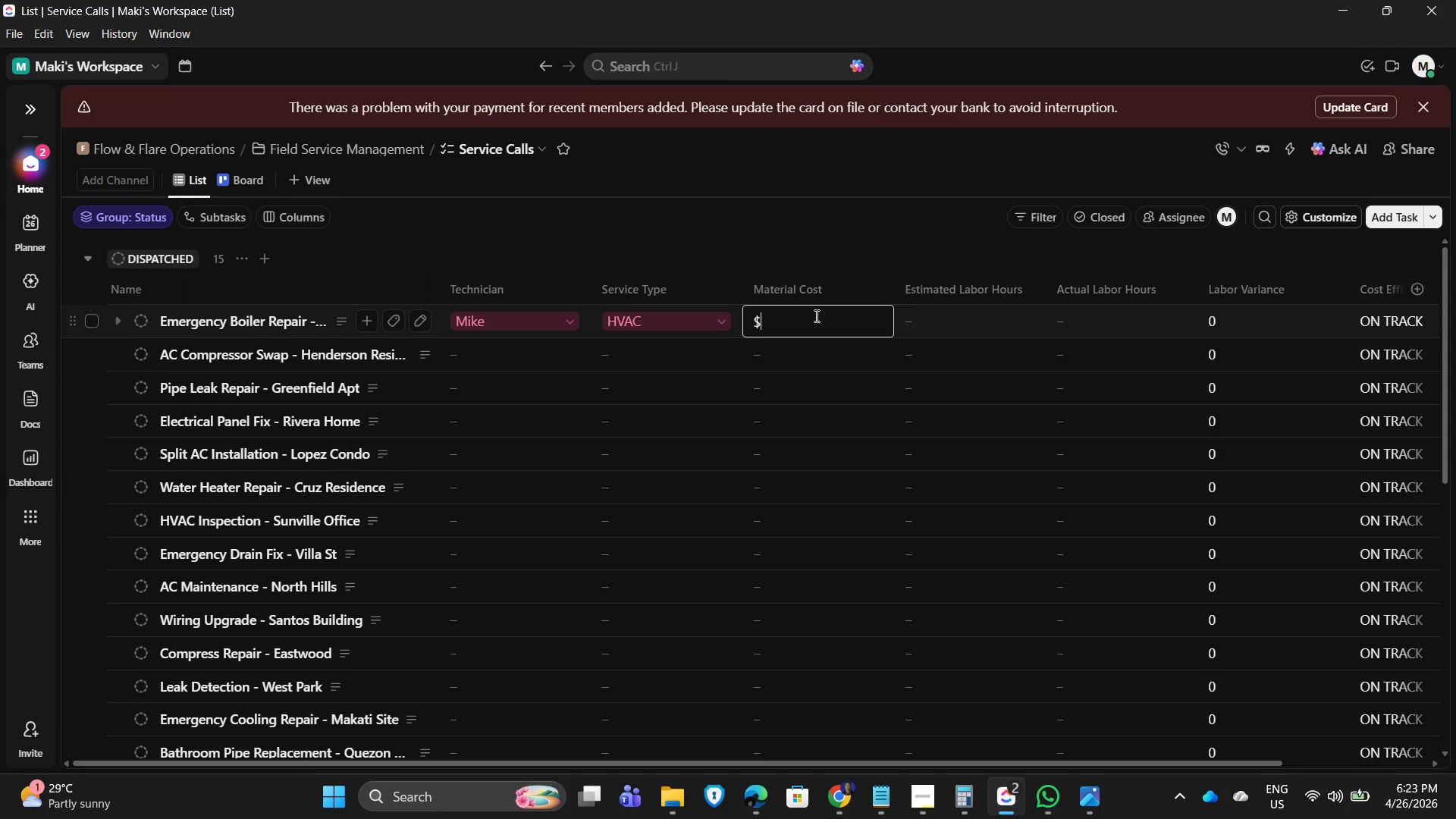 
key(Numpad1)
 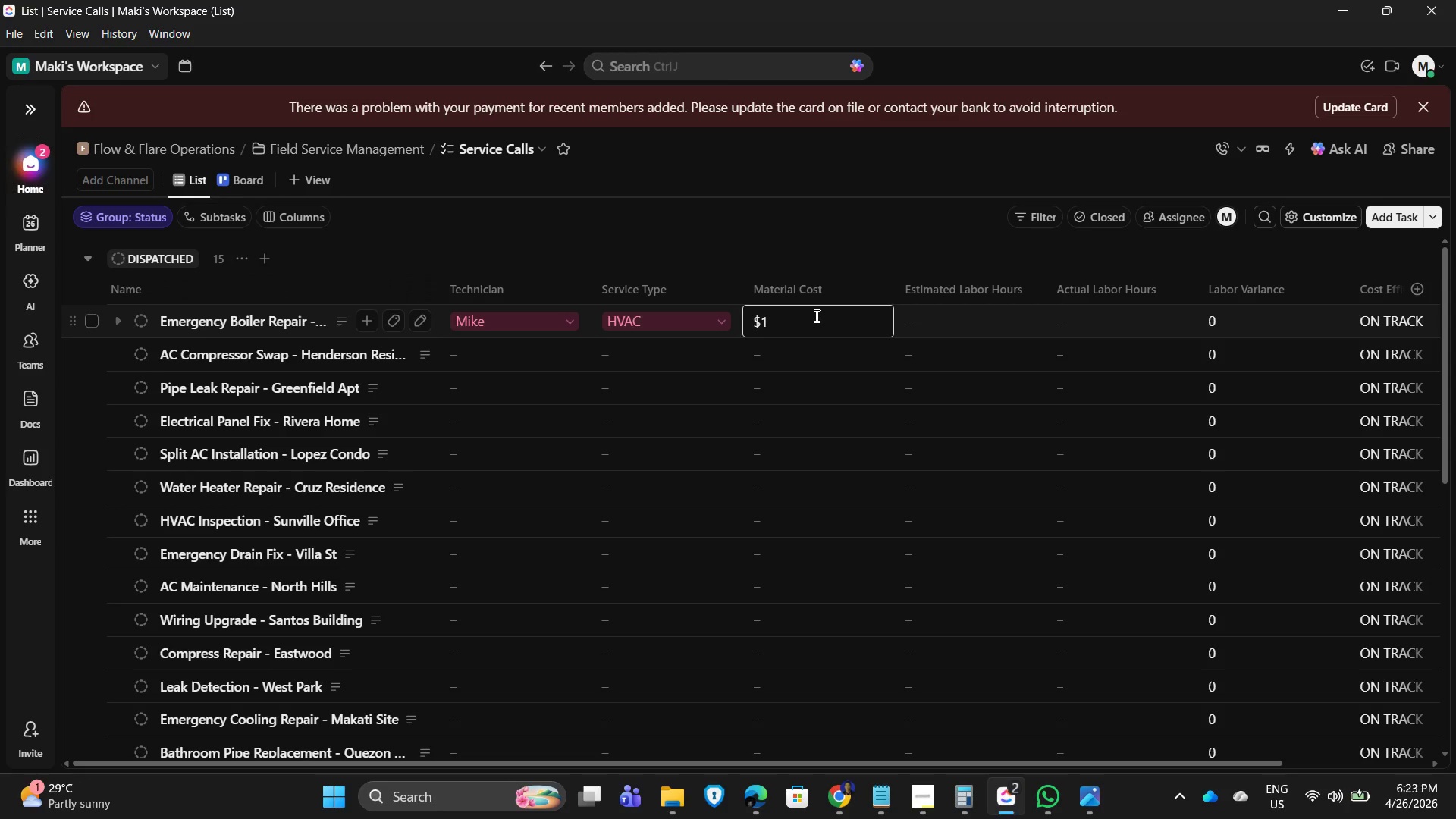 
key(Backspace)
 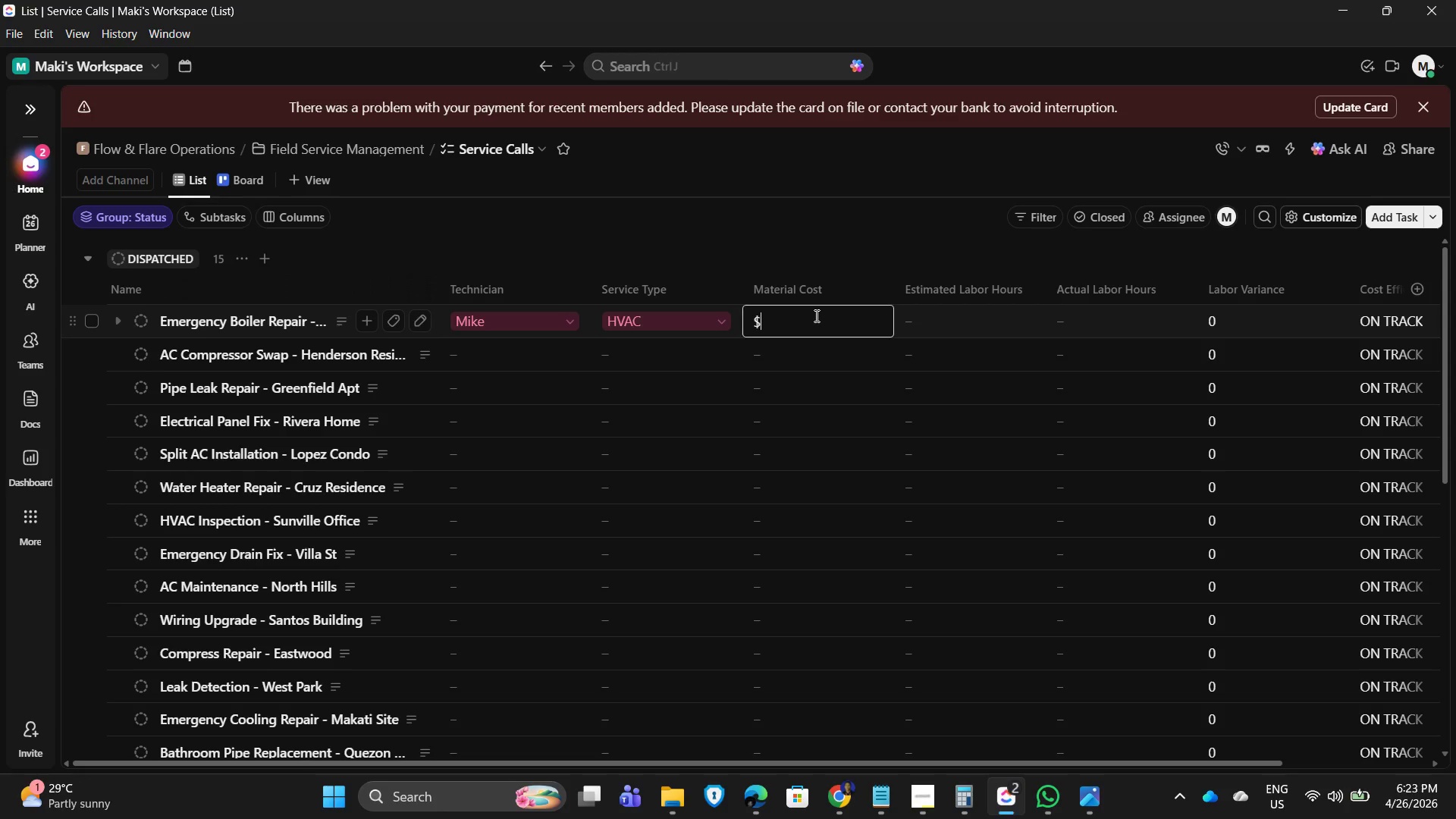 
key(Numpad6)
 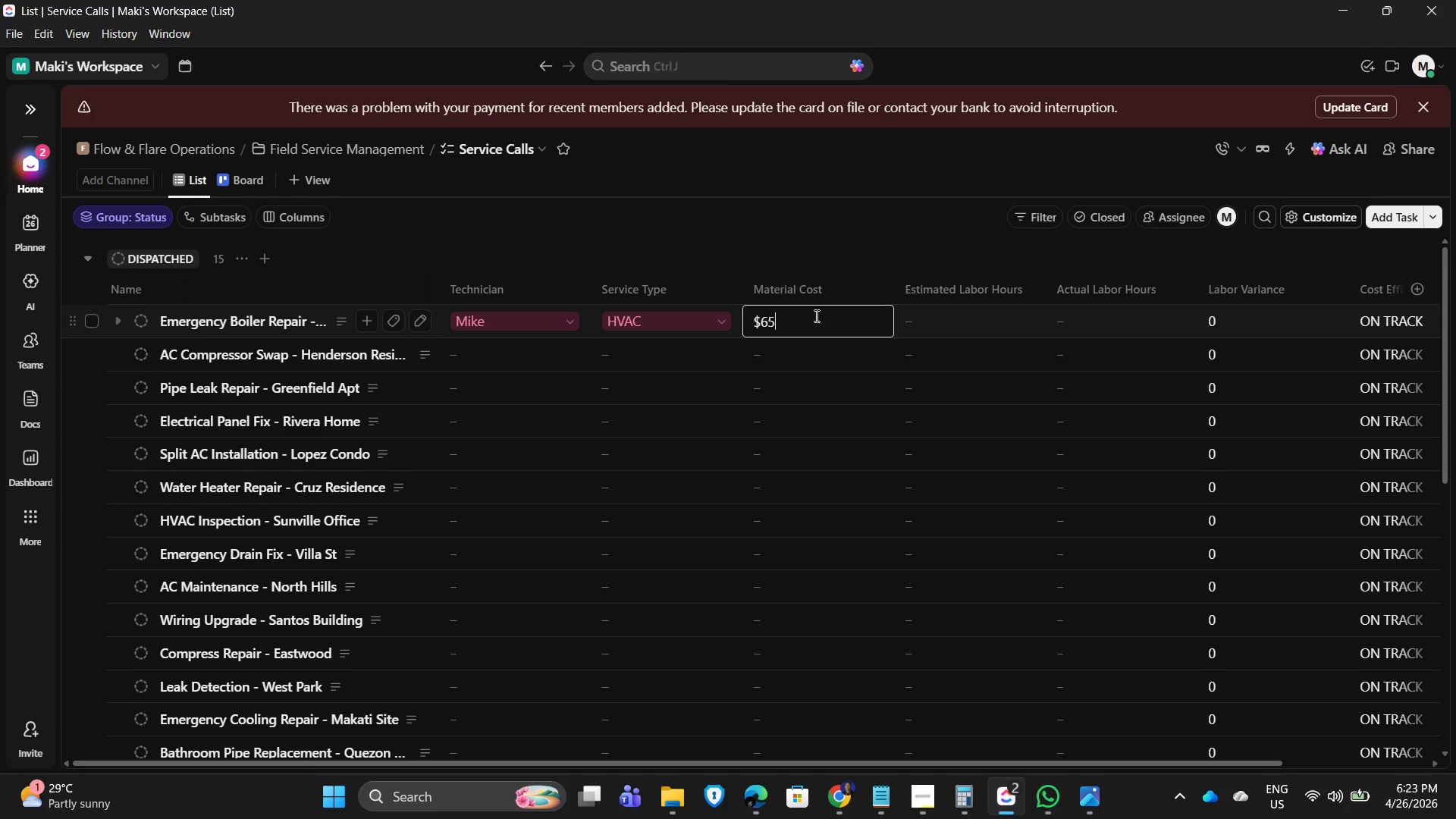 
key(Numpad5)
 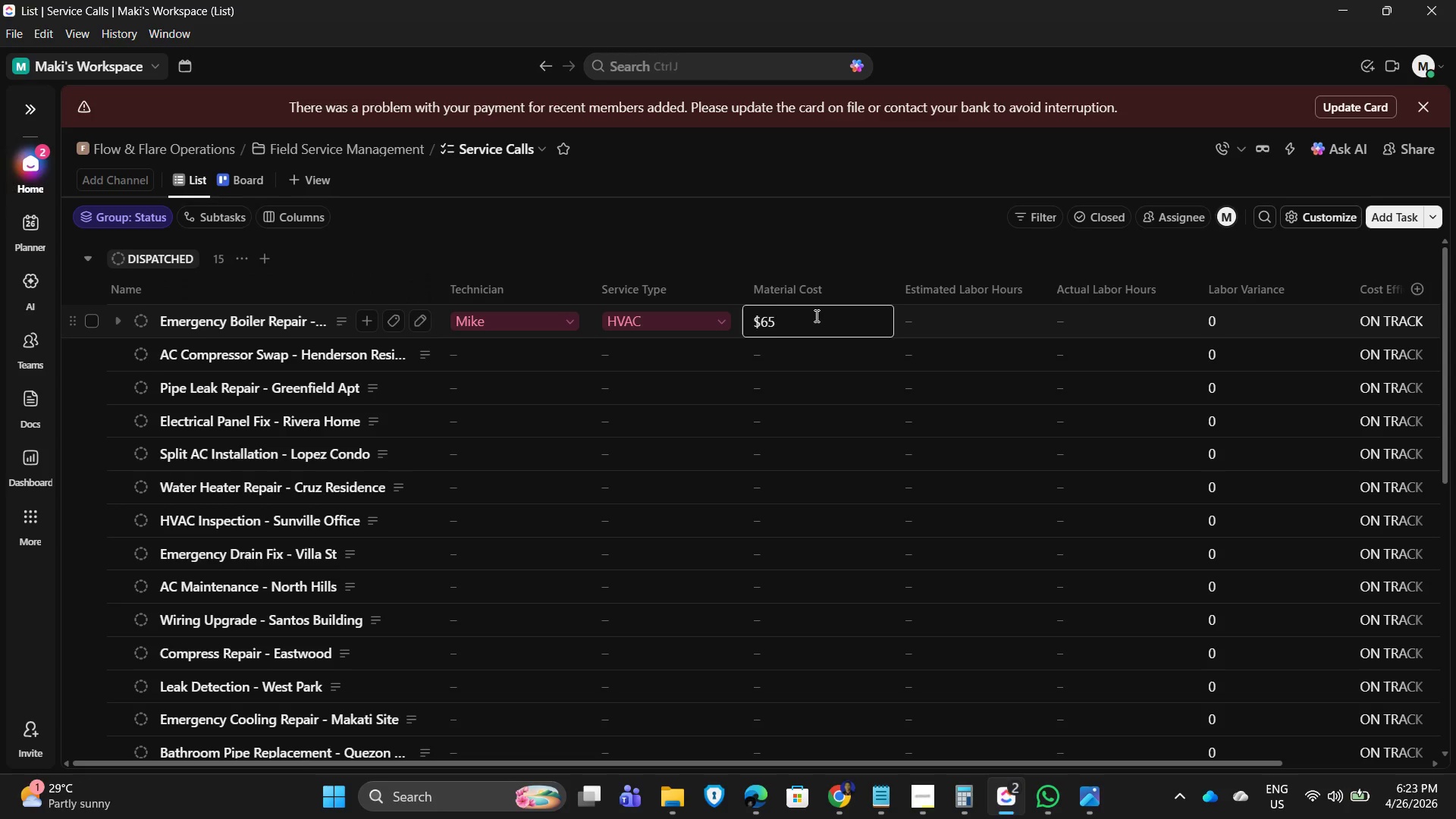 
key(Backspace)
 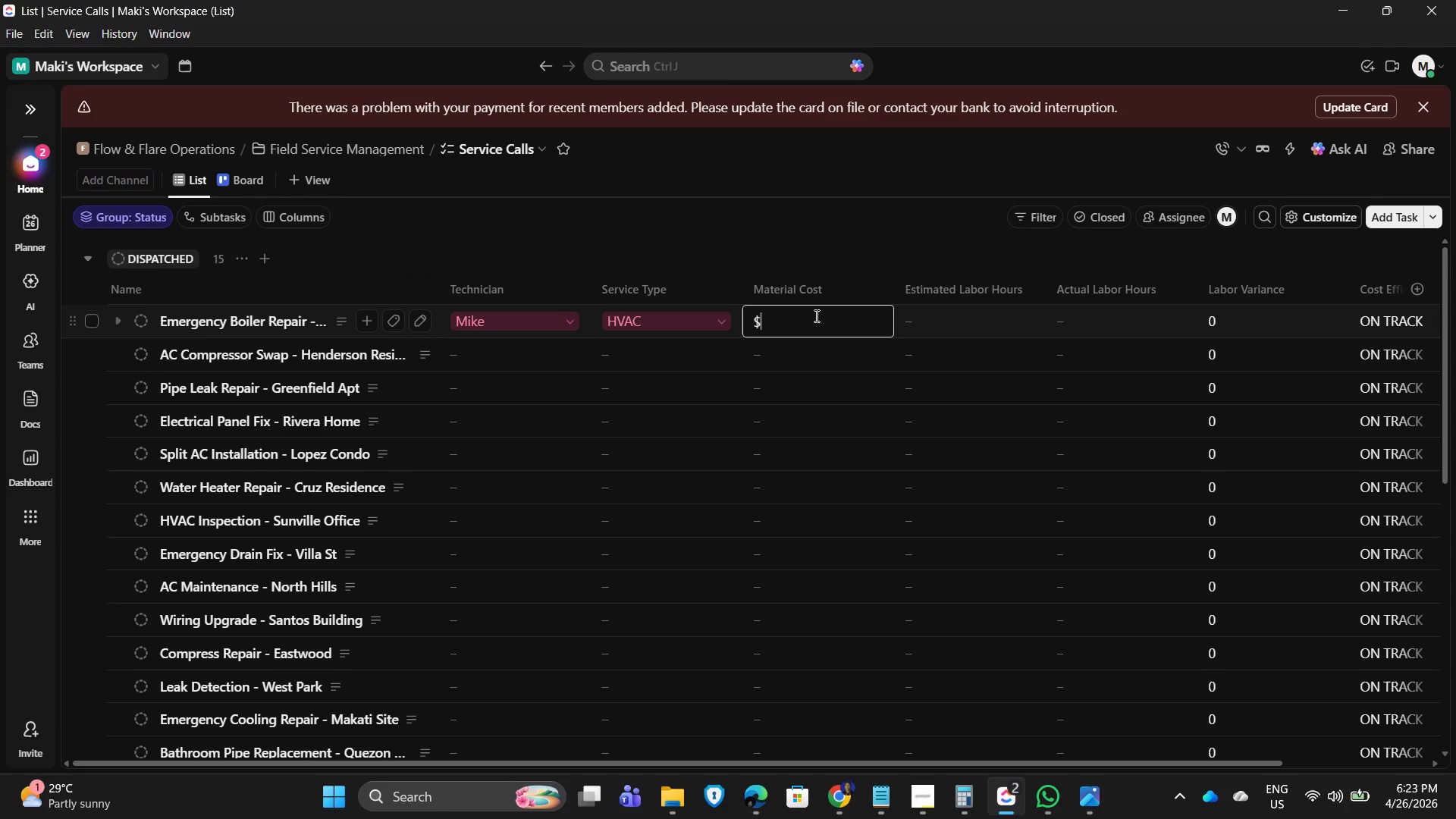 
key(Backspace)
 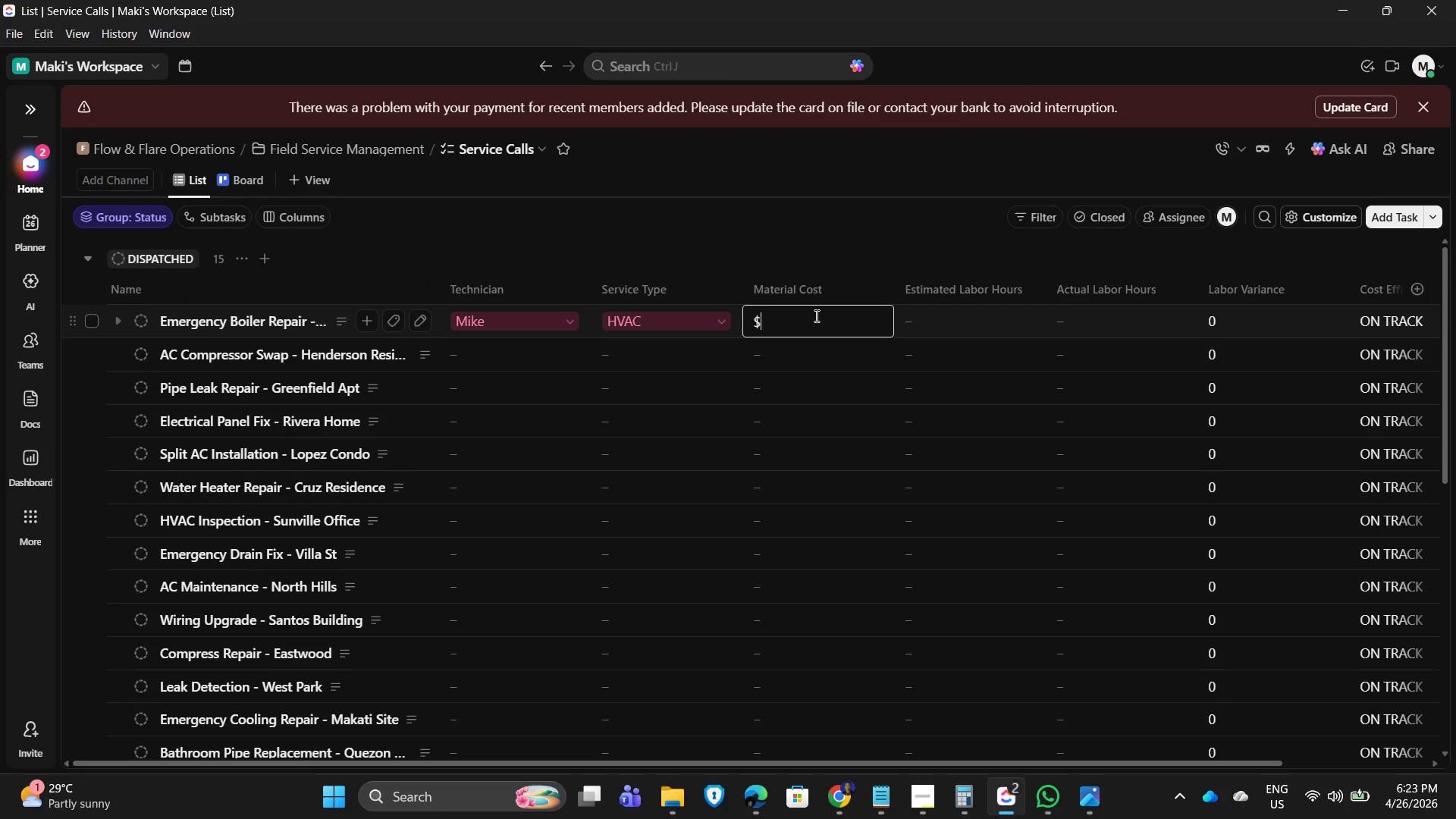 
key(Numpad1)
 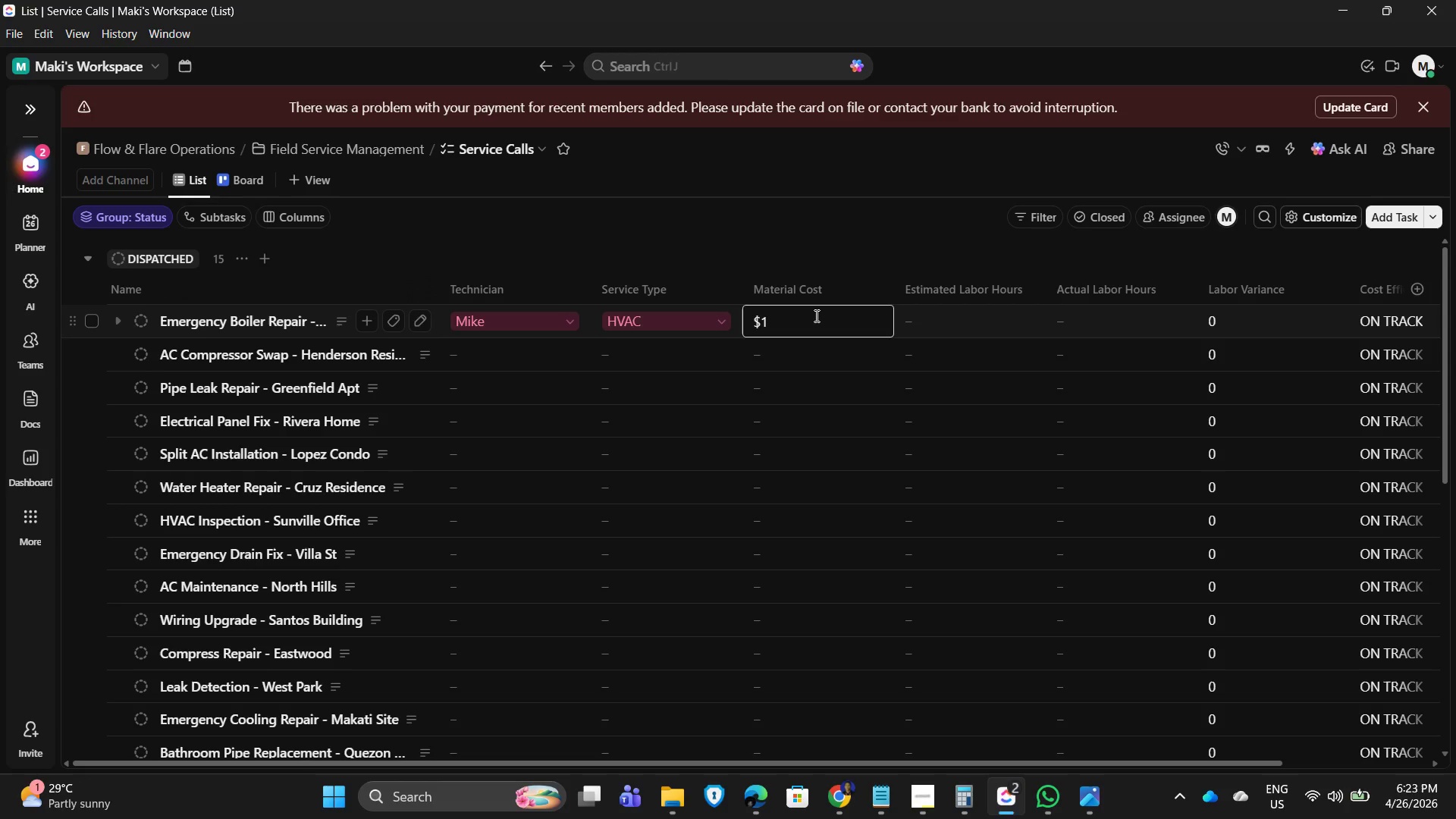 
key(Backspace)
 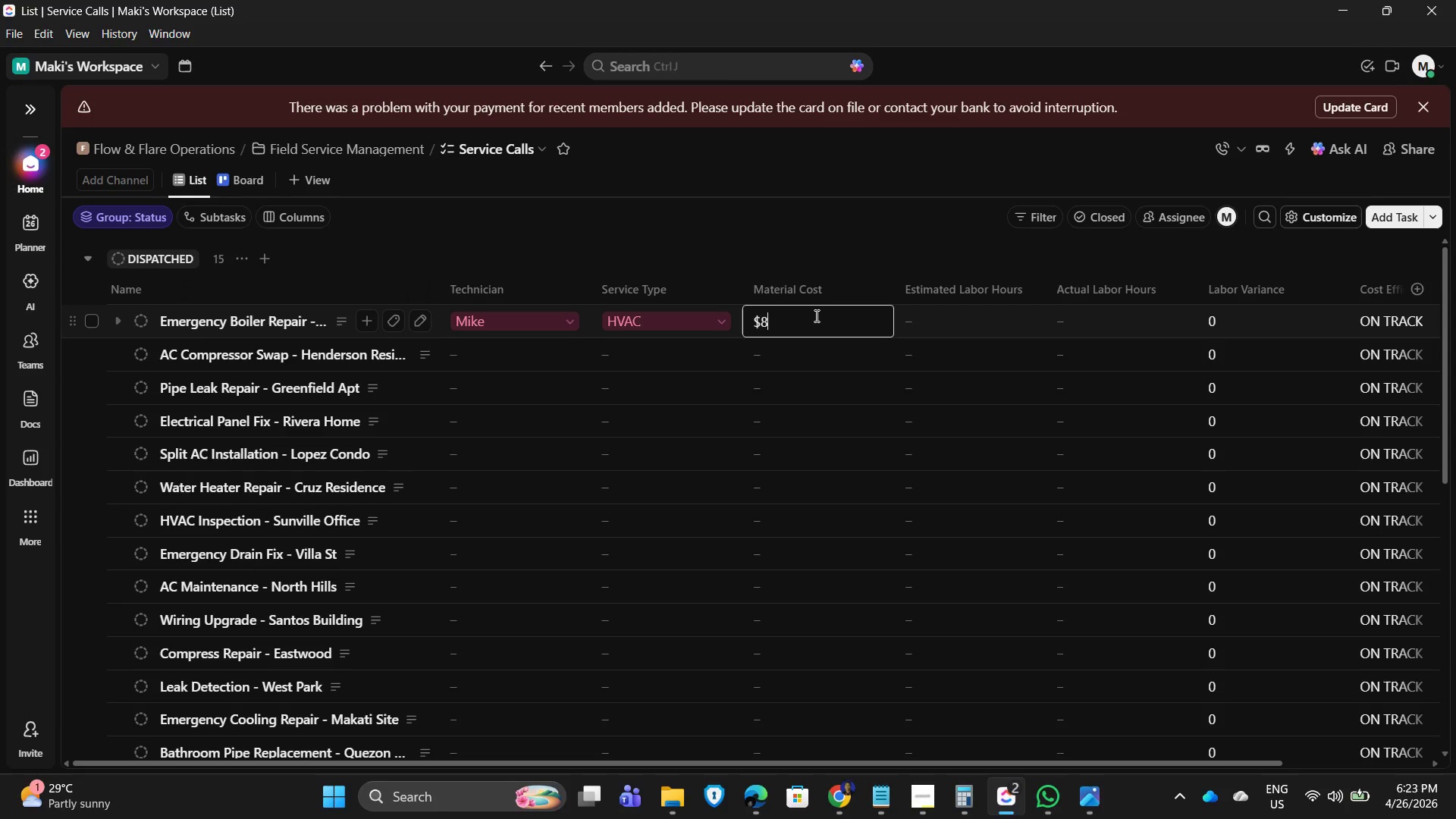 
key(Numpad8)
 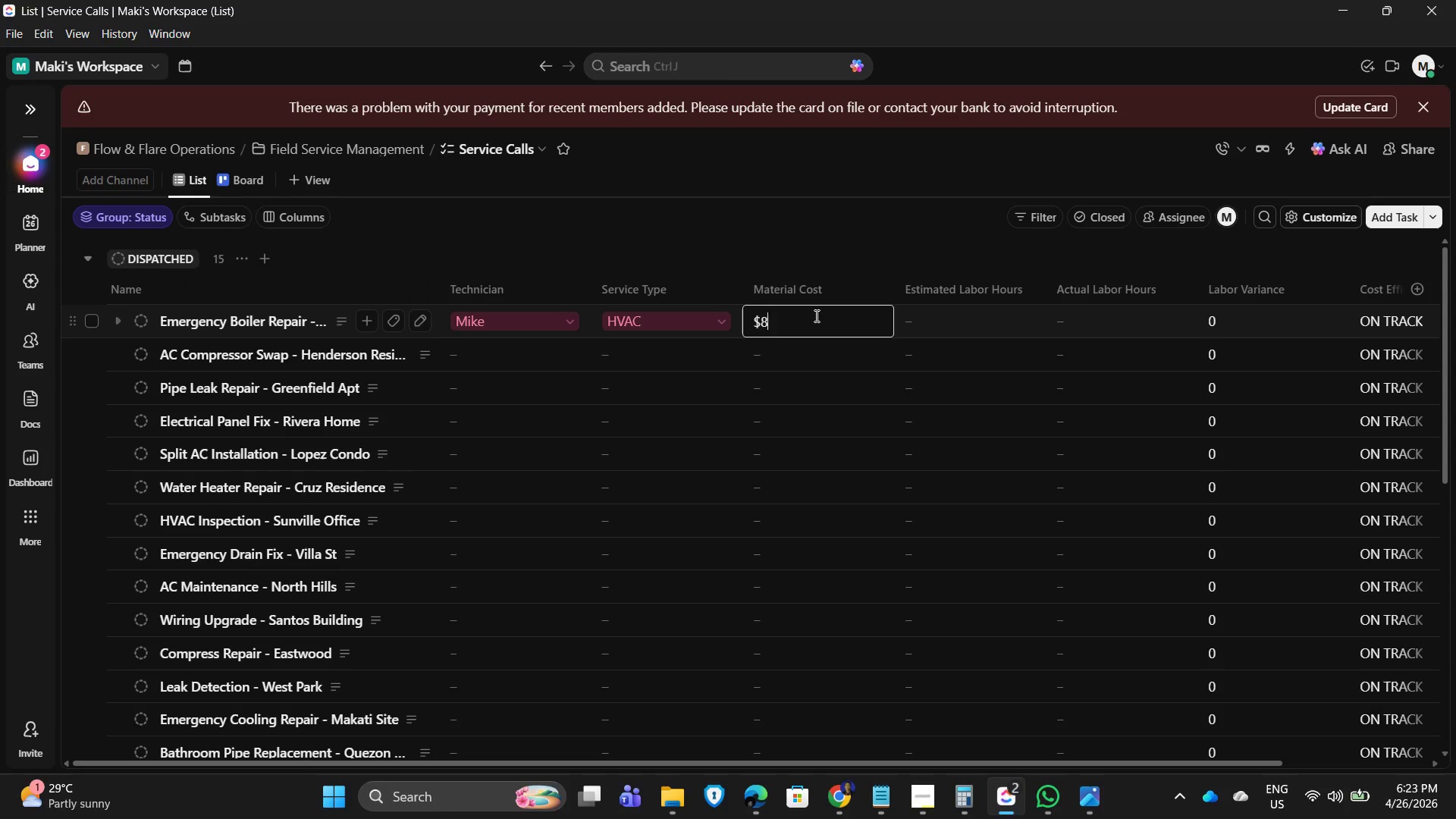 
key(Numpad5)
 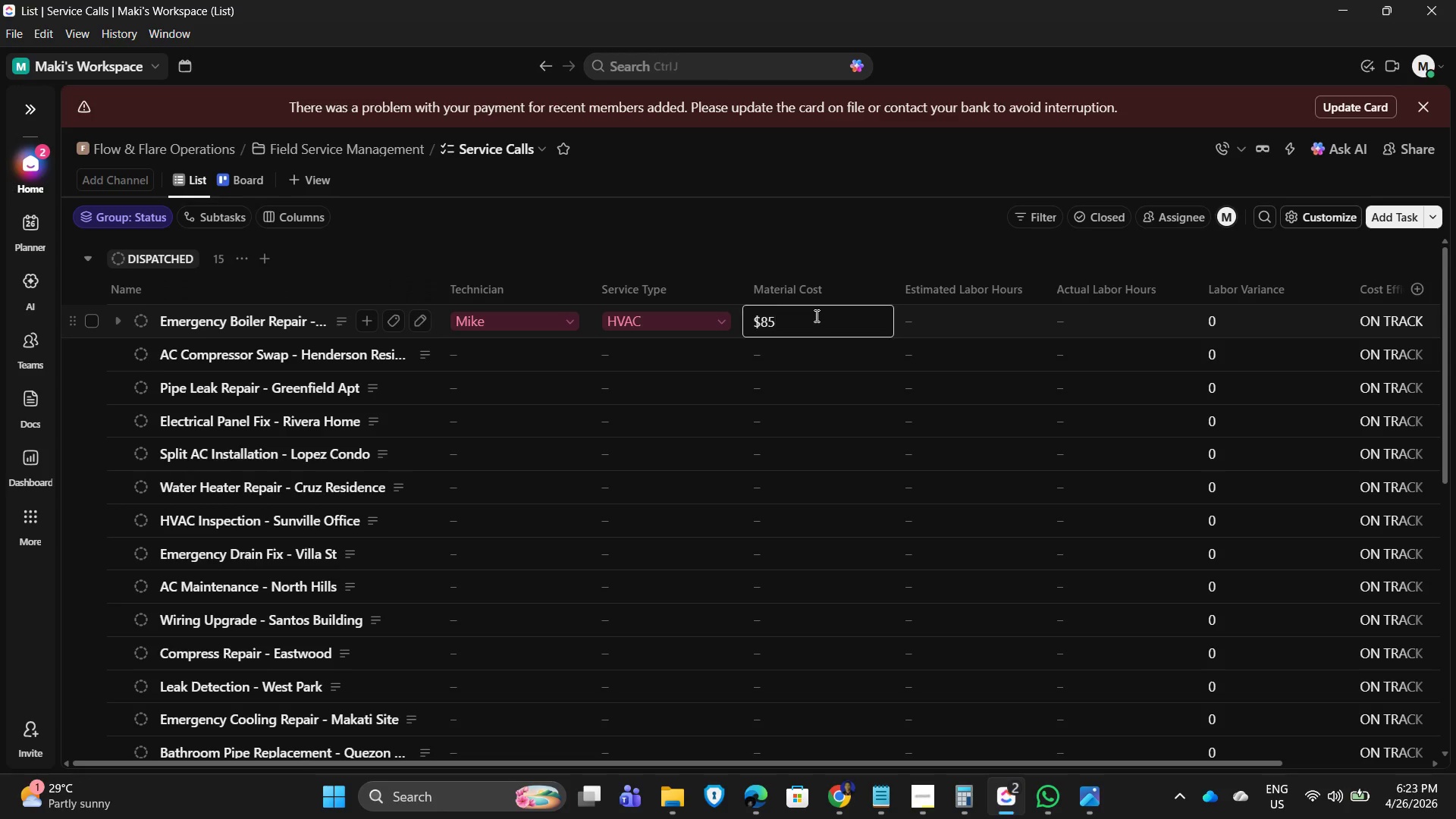 
key(NumpadEnter)
 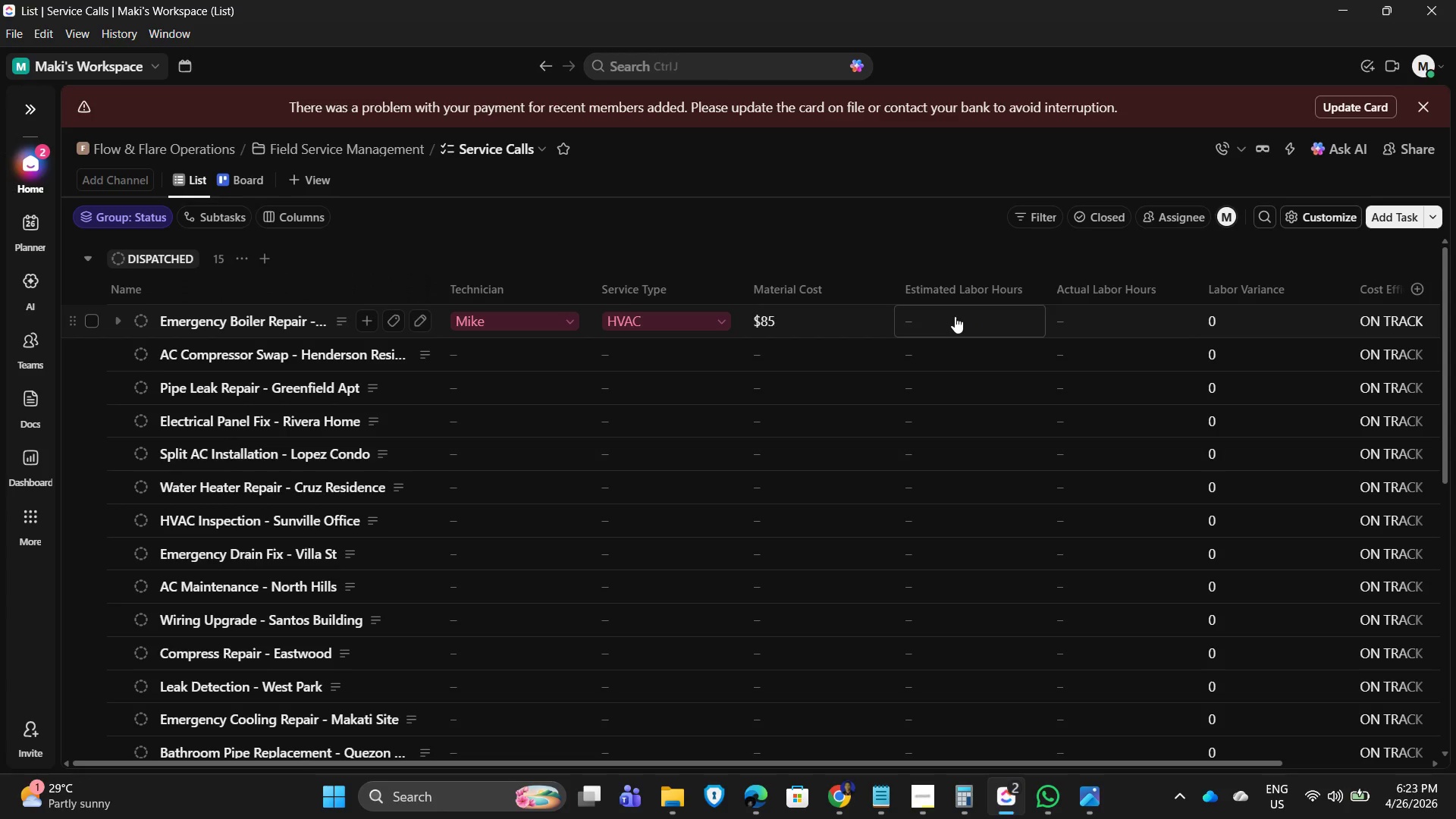 
left_click([955, 316])
 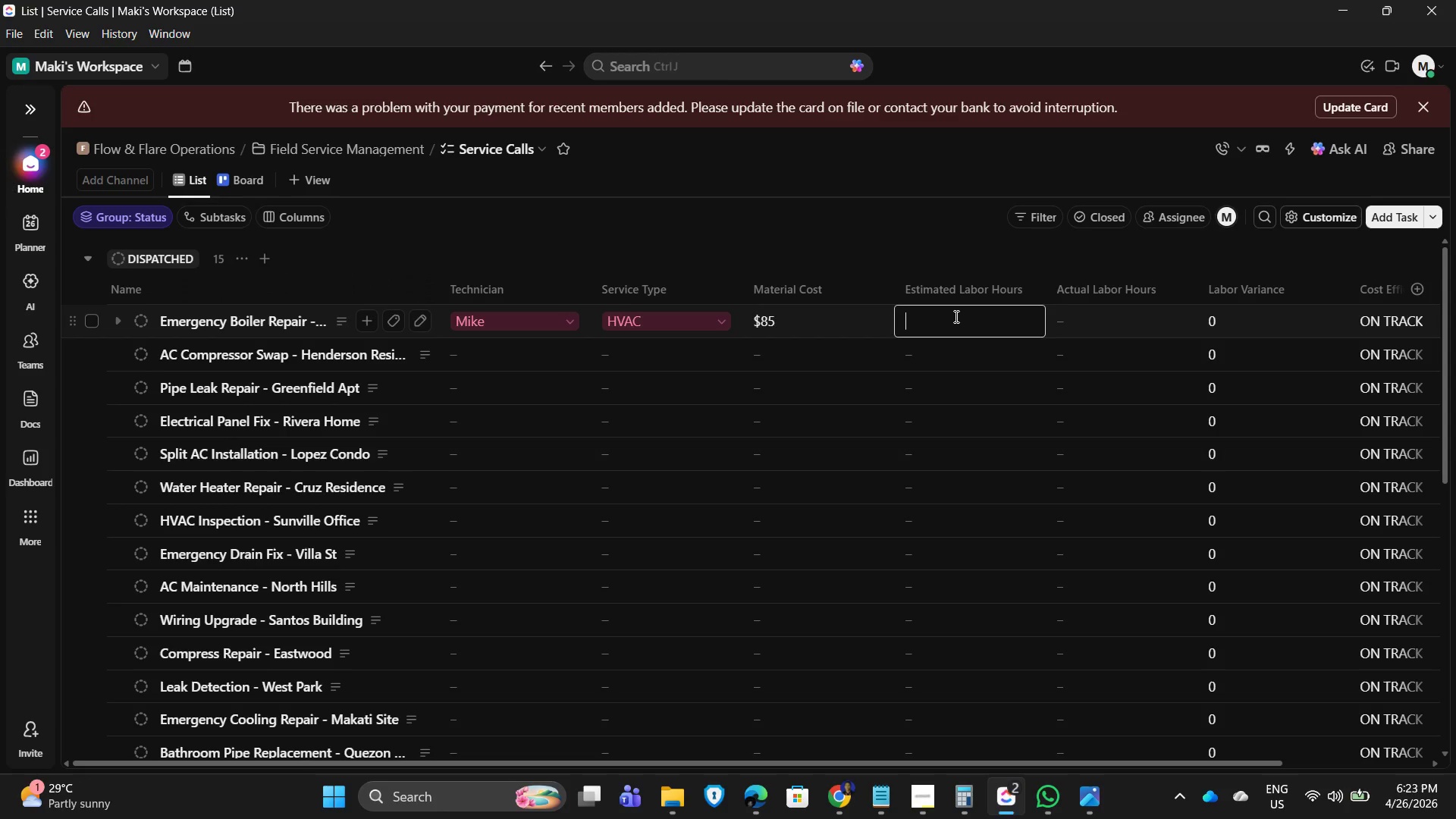 
key(Numpad3)
 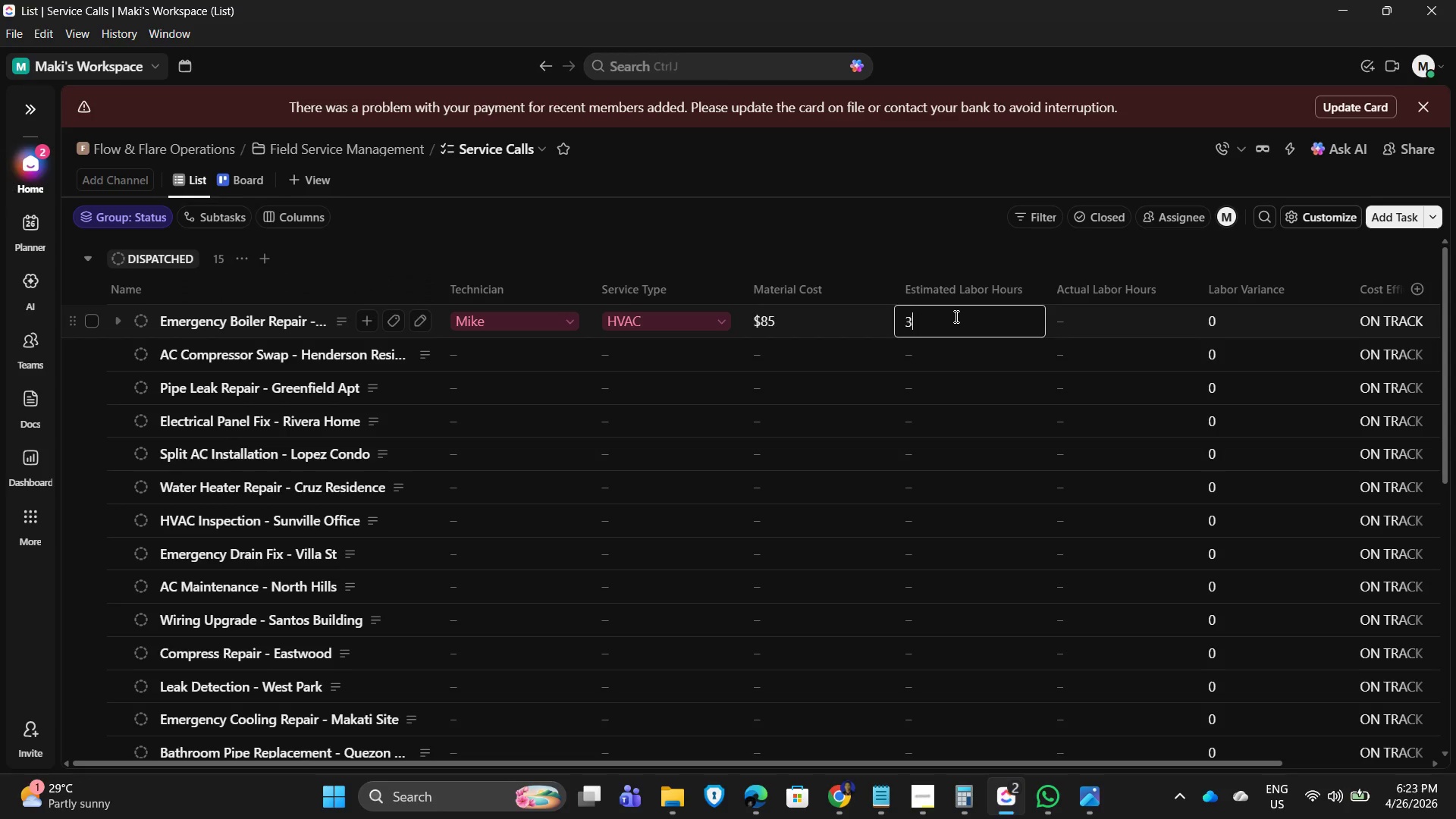 
key(ArrowRight)
 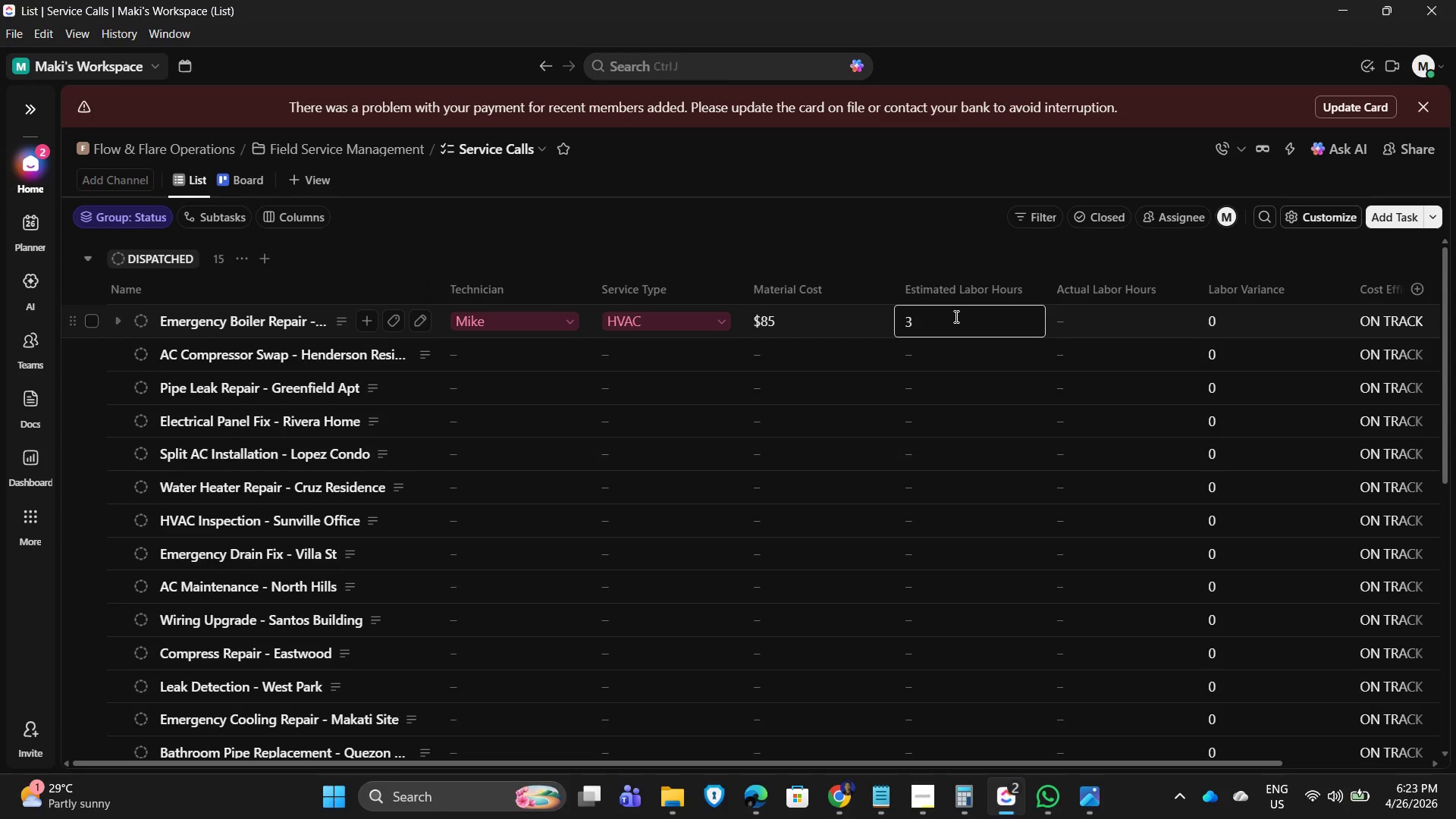 
key(NumpadEnter)
 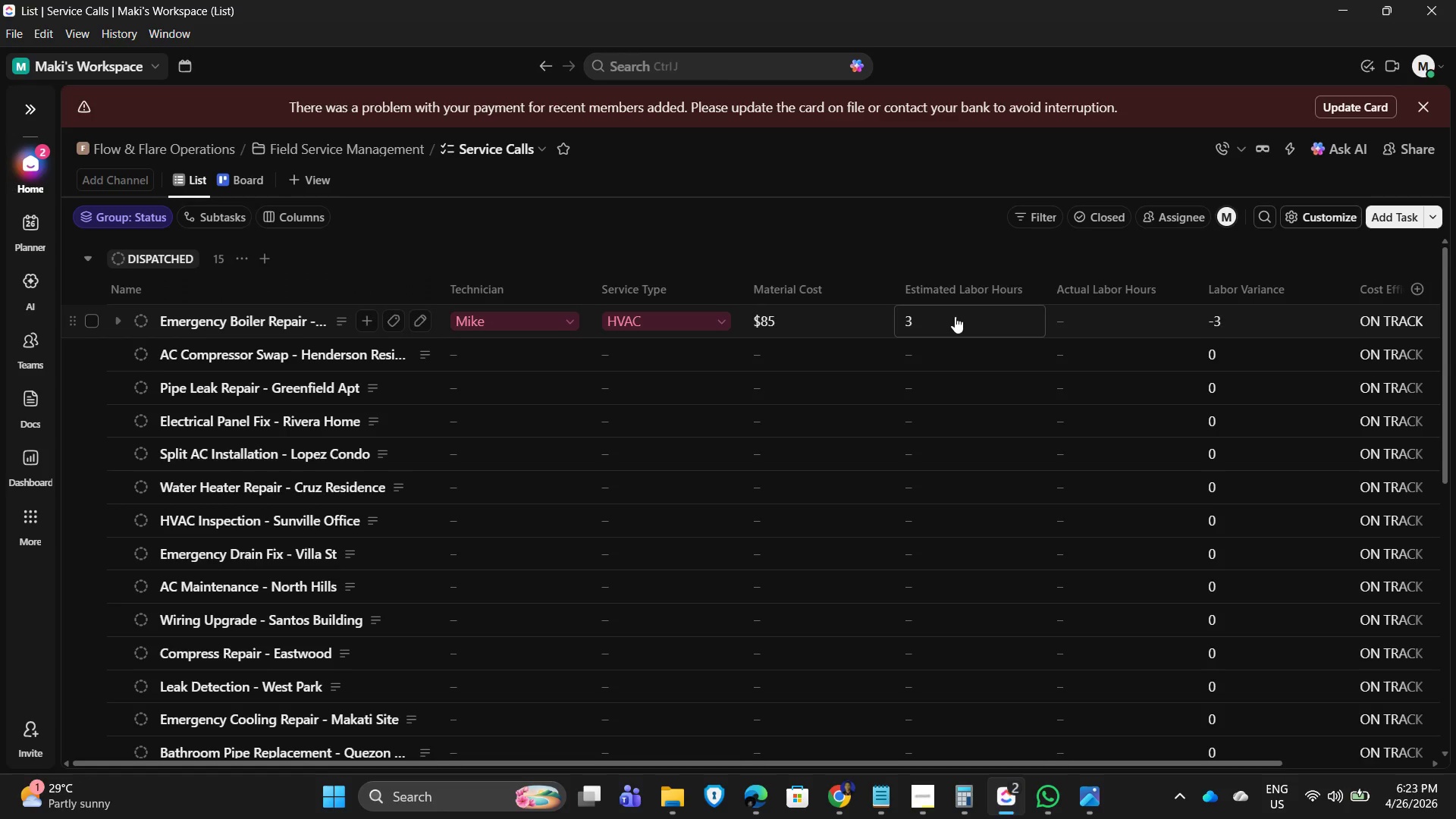 
key(ArrowRight)
 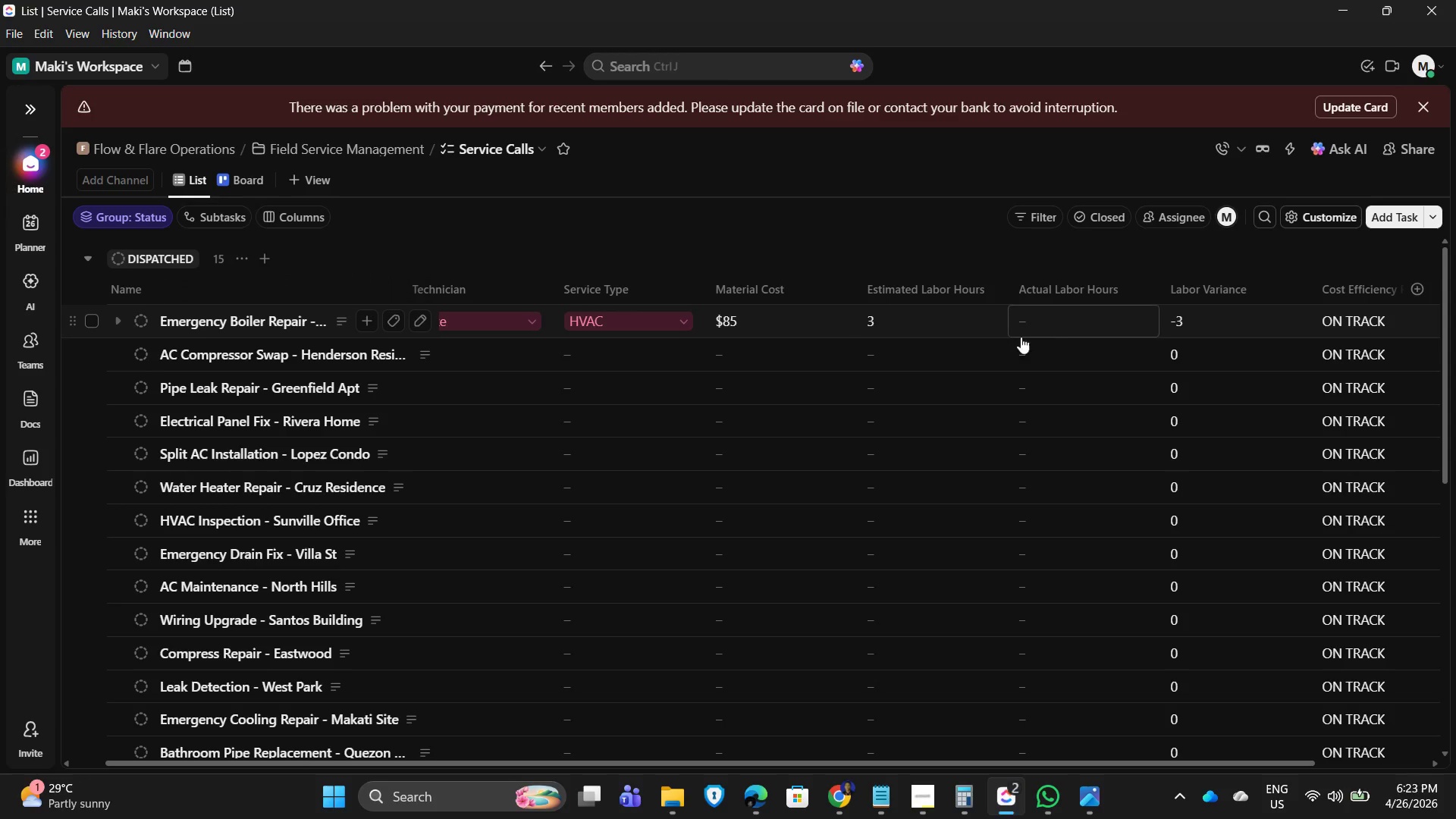 
left_click([1071, 325])
 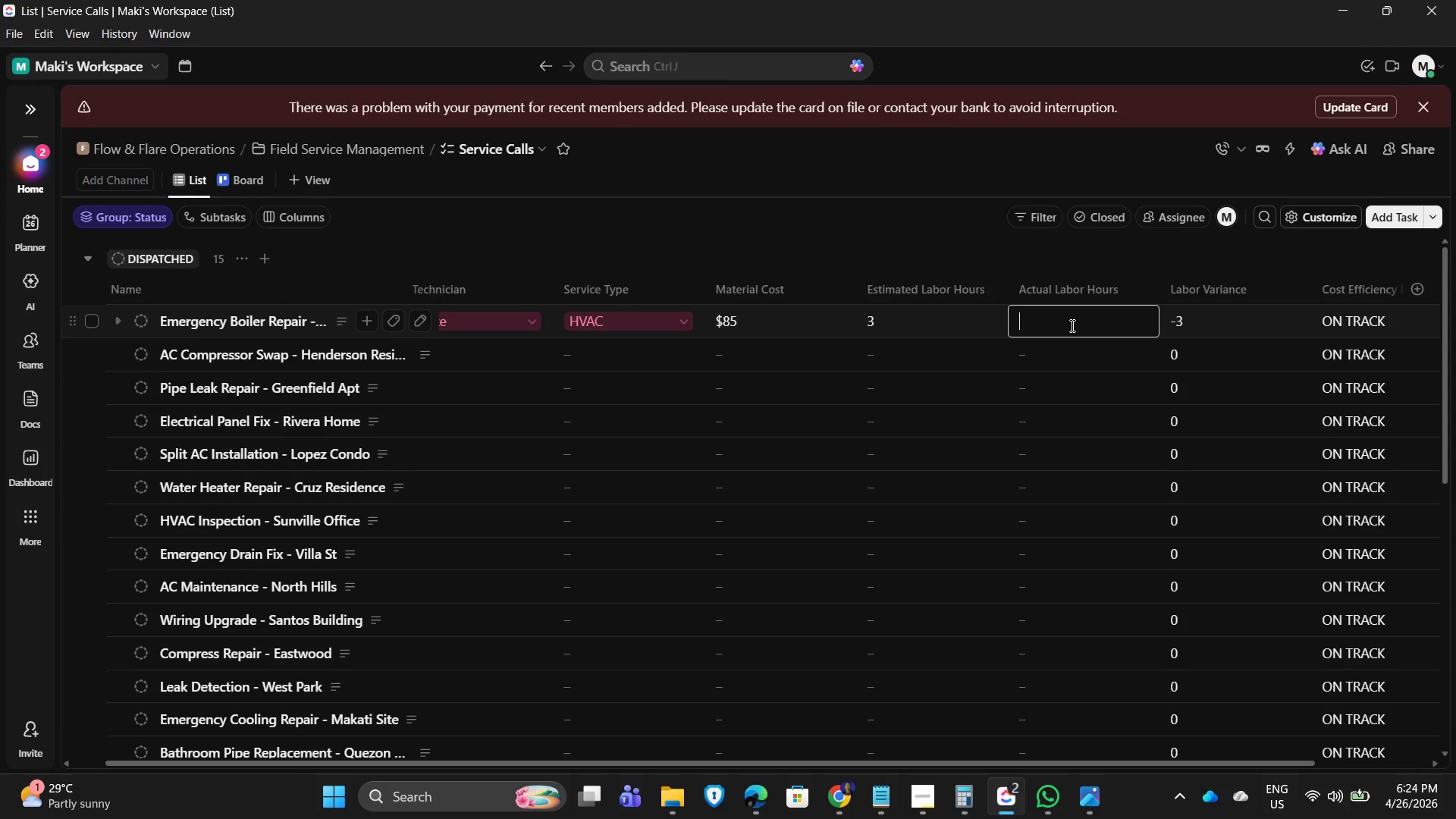 
key(Numpad5)
 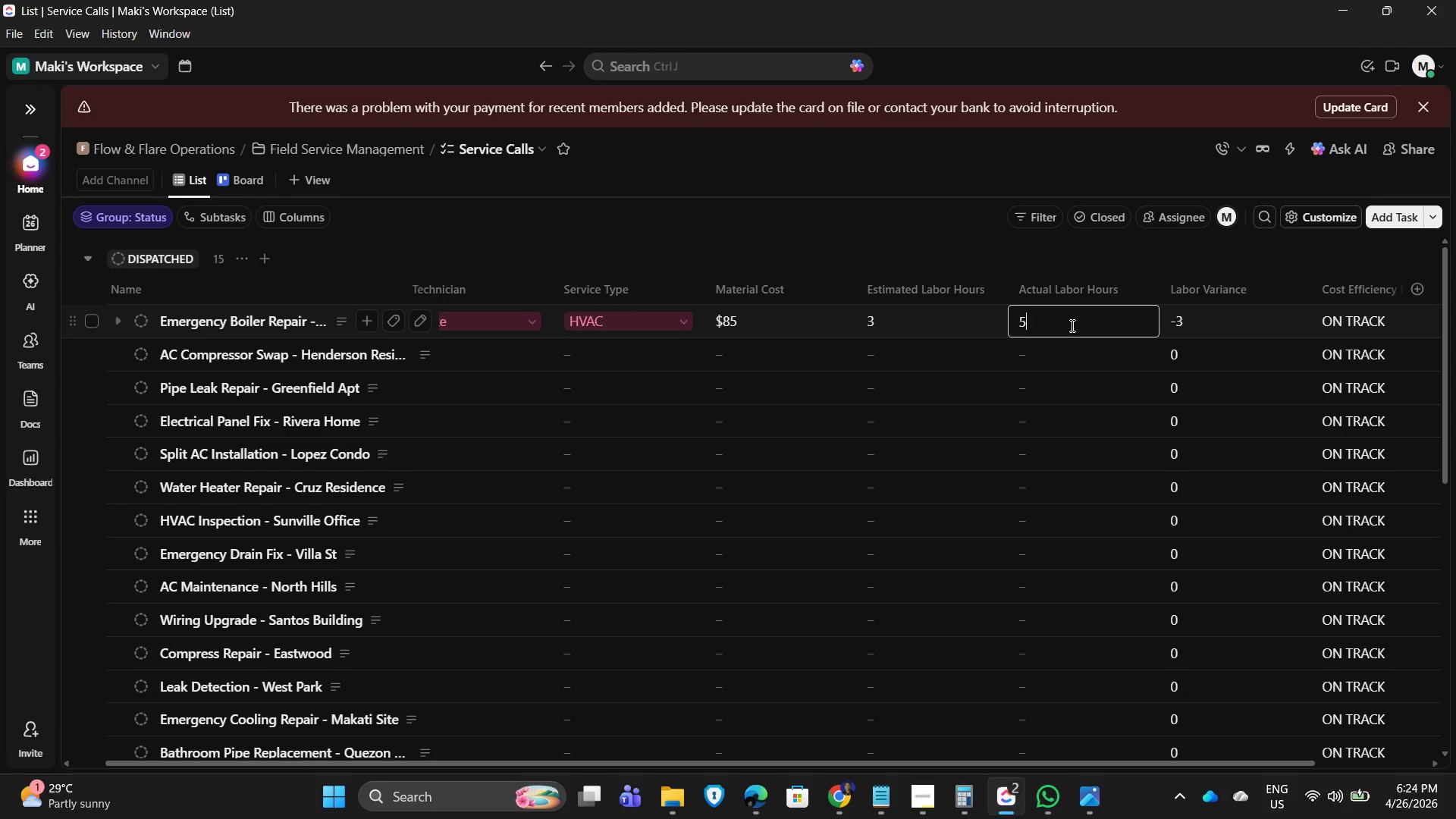 
key(NumpadEnter)
 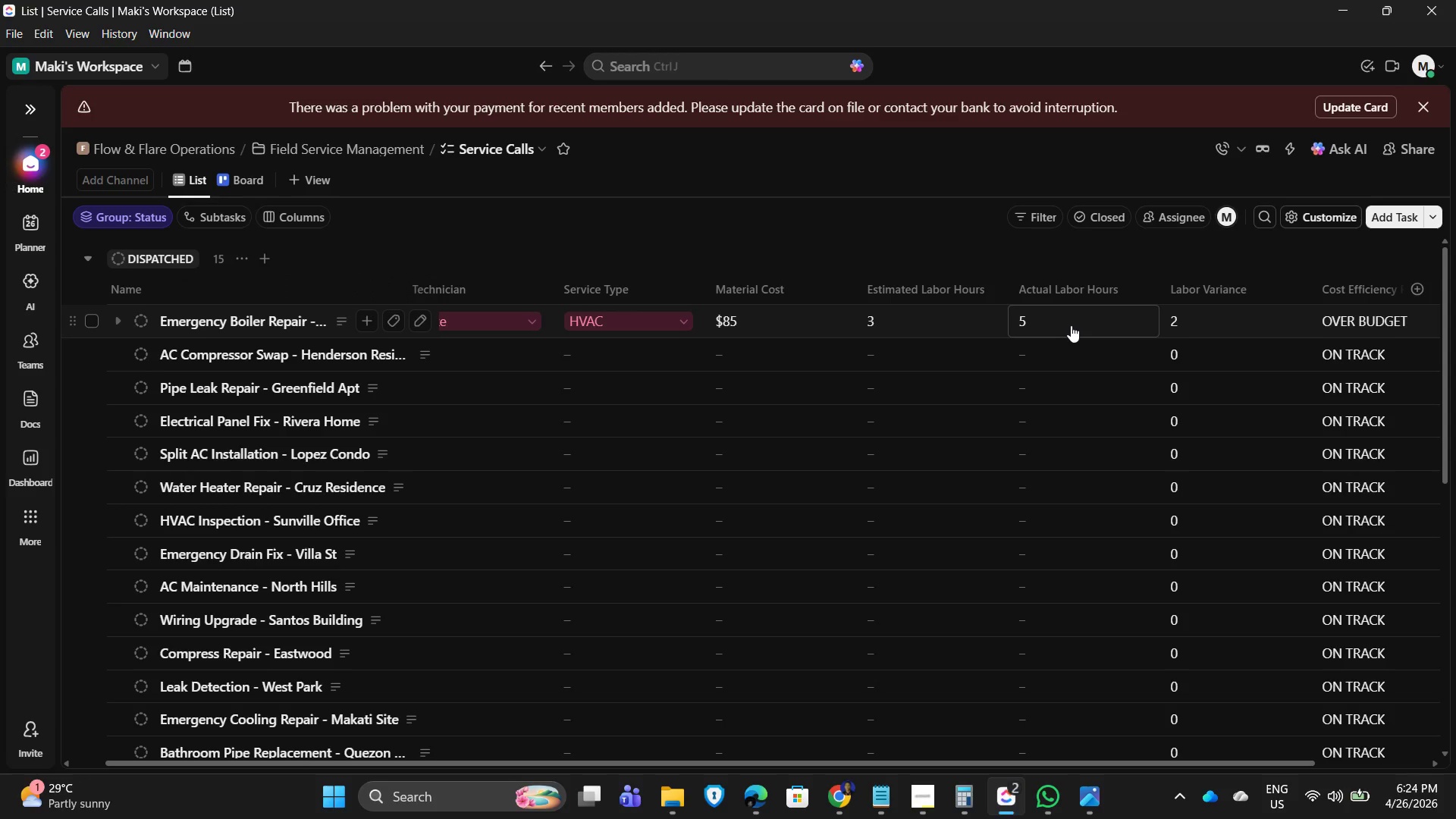 
key(ArrowRight)
 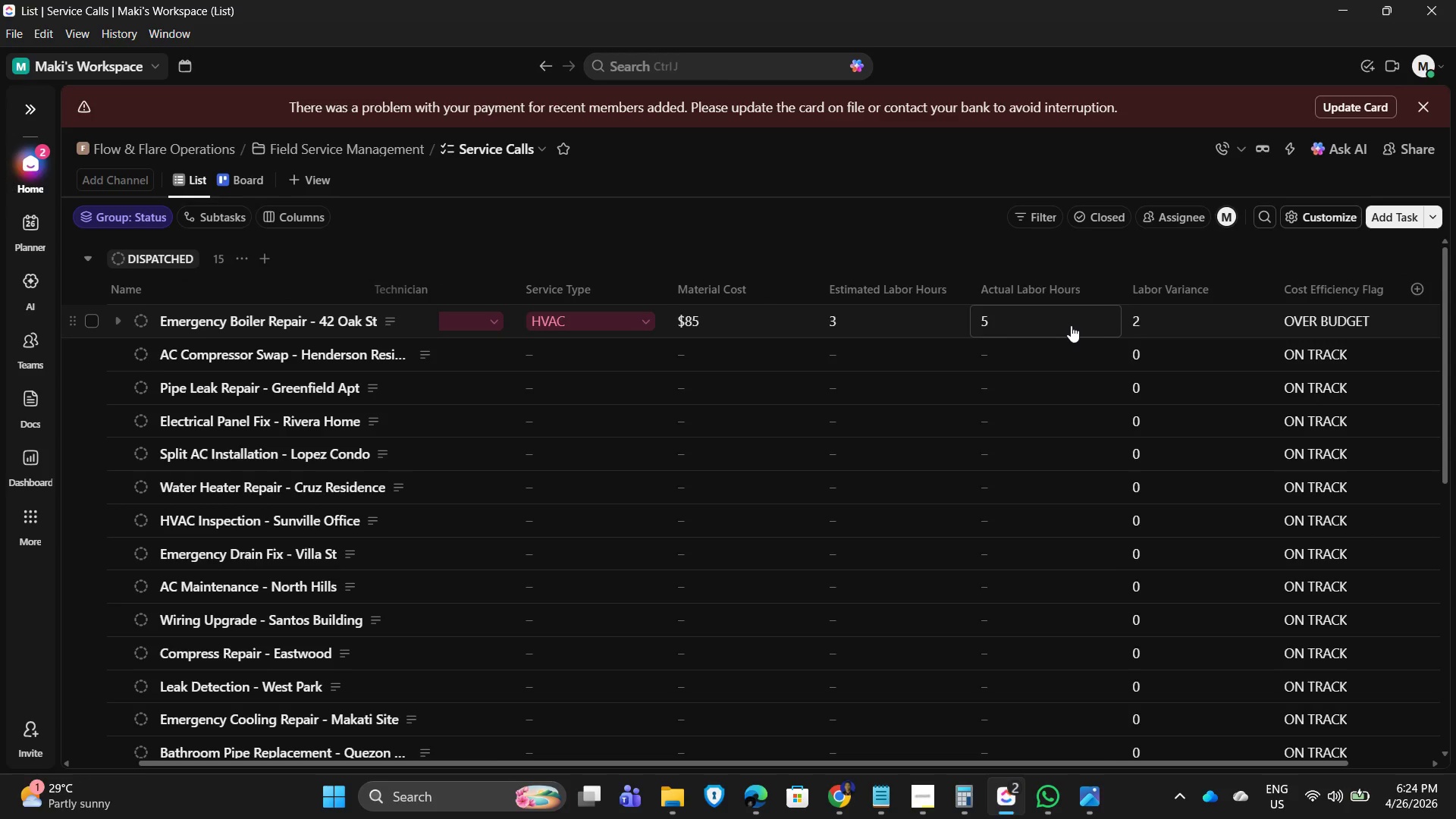 
key(ArrowRight)
 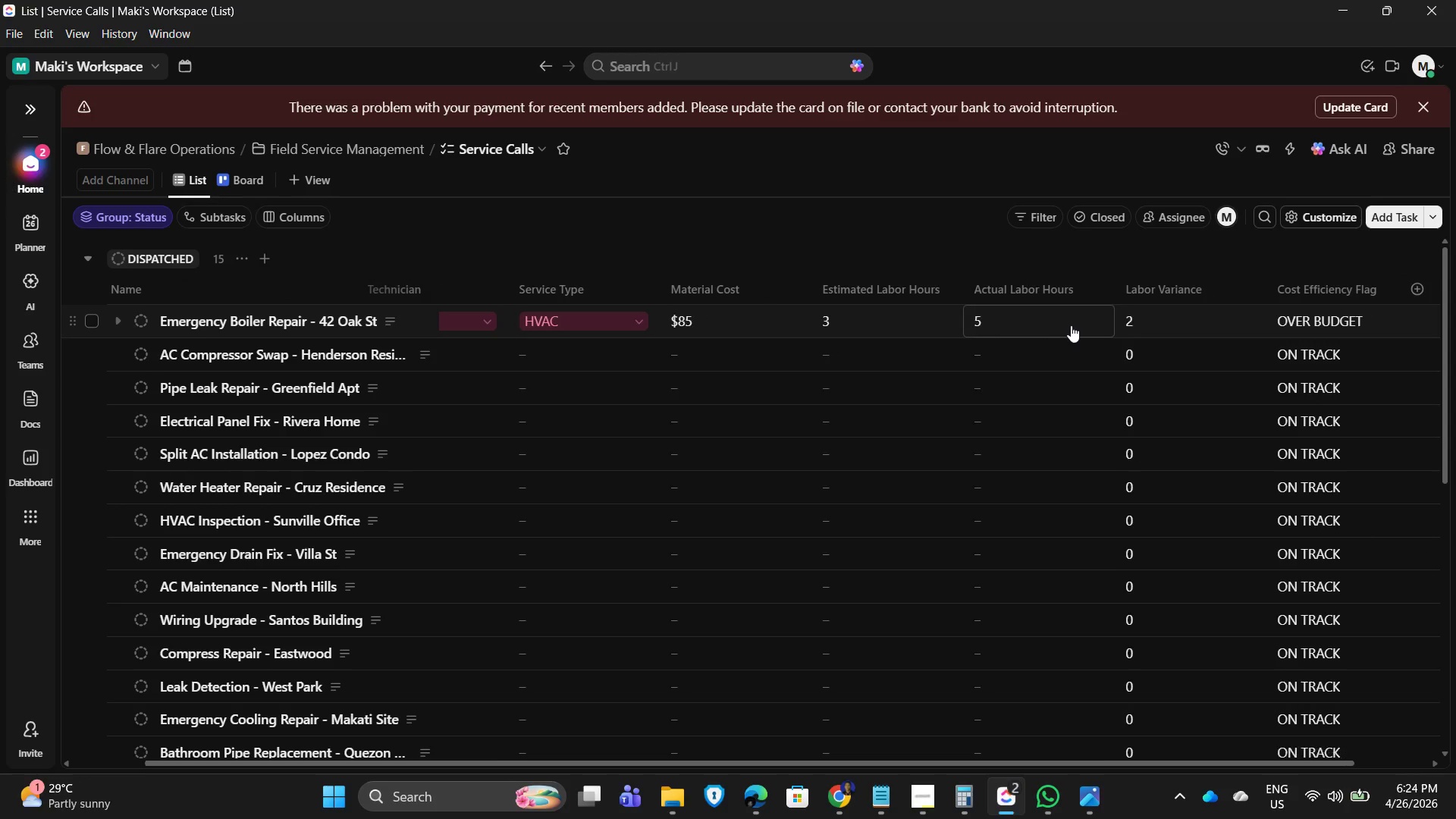 
key(ArrowRight)
 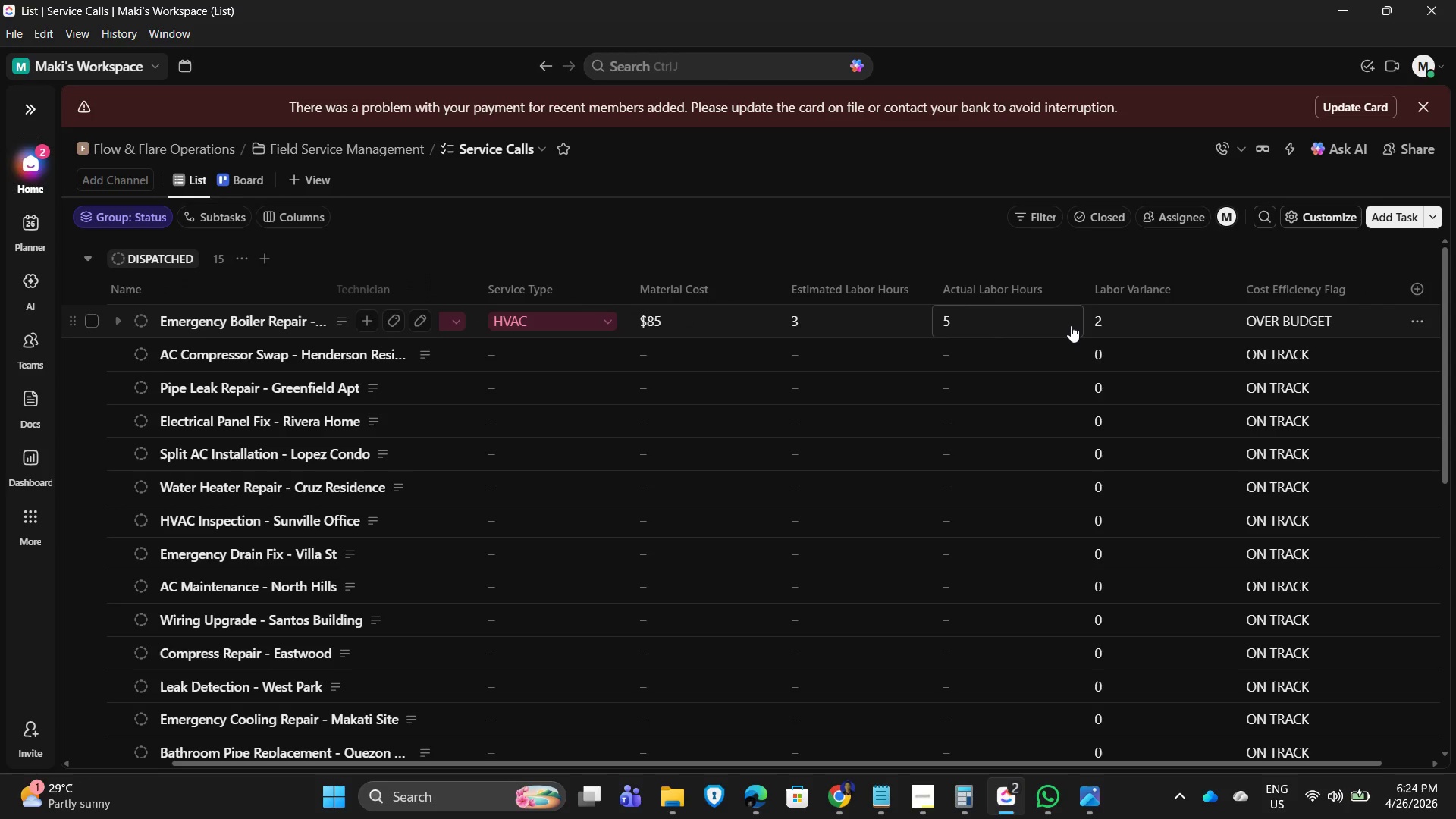 
key(ArrowRight)
 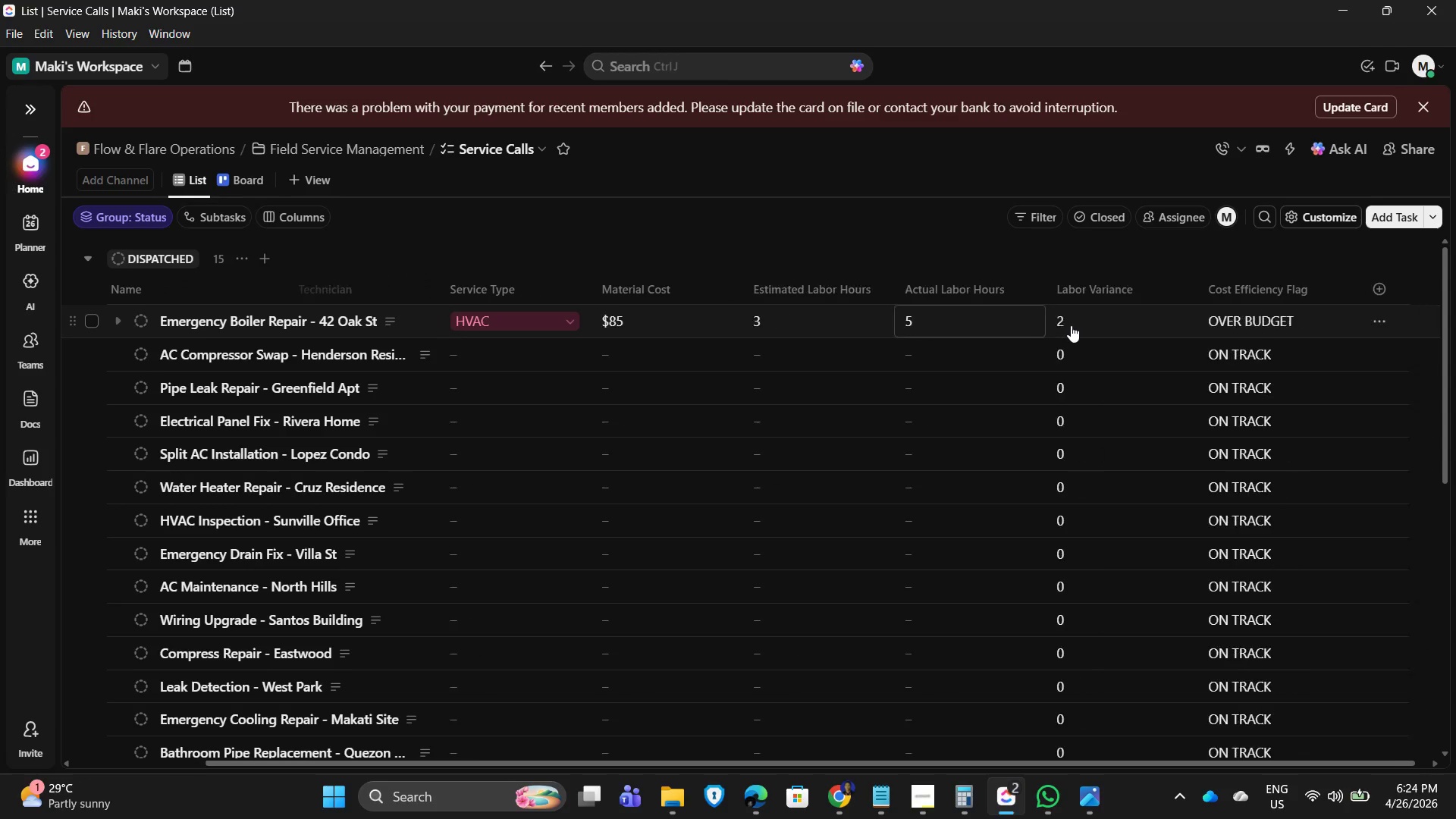 
key(ArrowRight)
 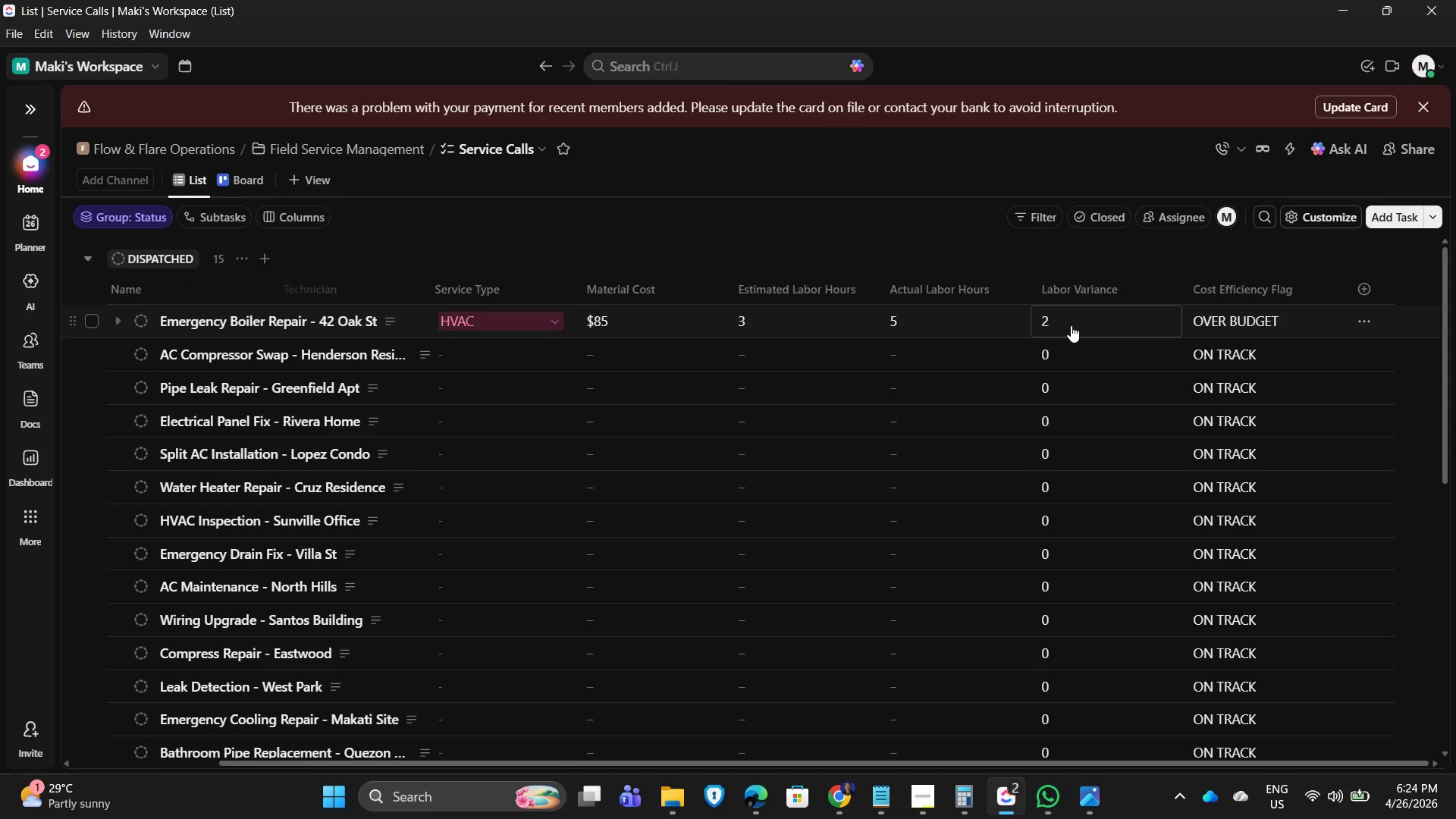 
key(ArrowLeft)
 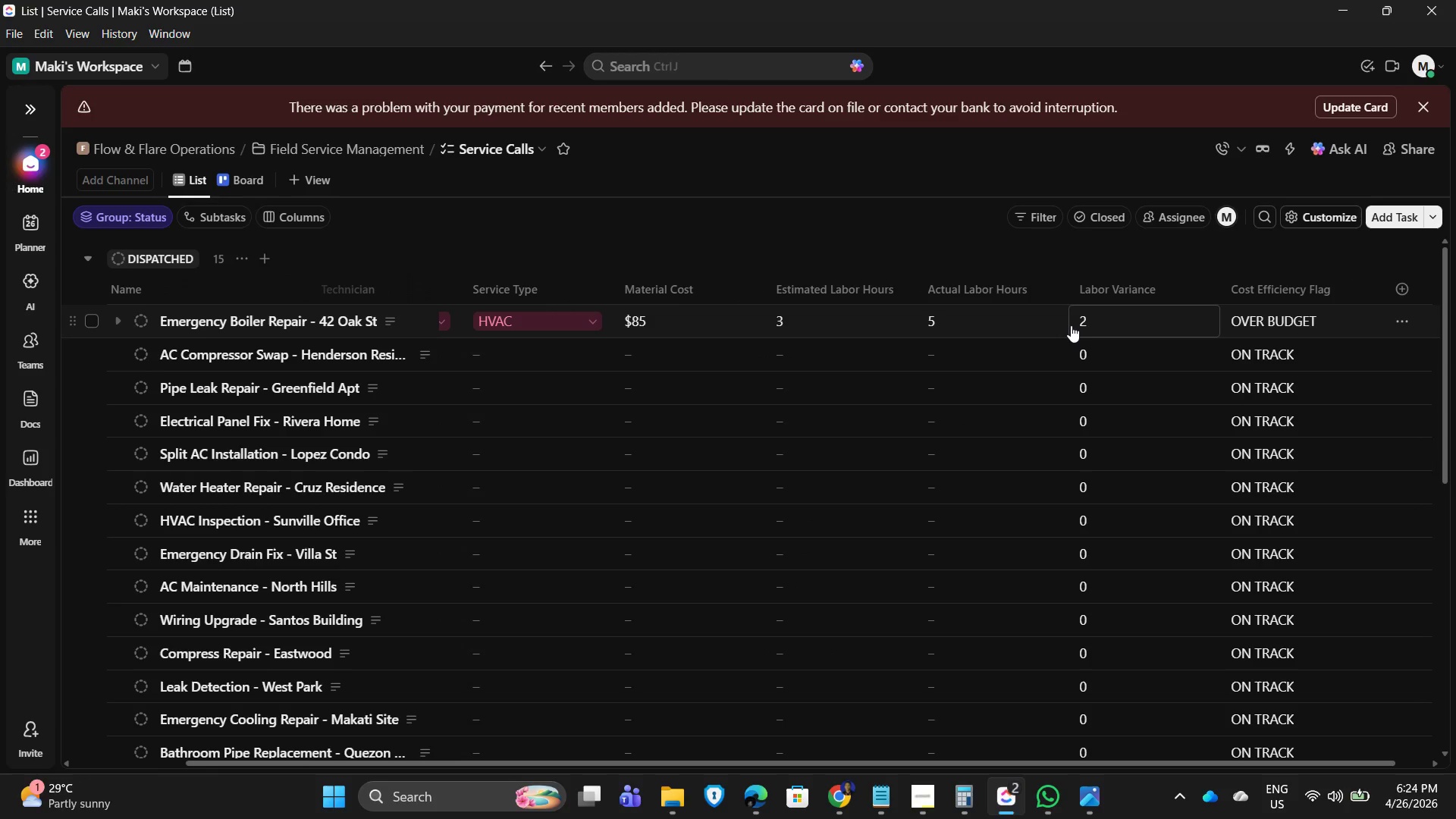 
key(ArrowLeft)
 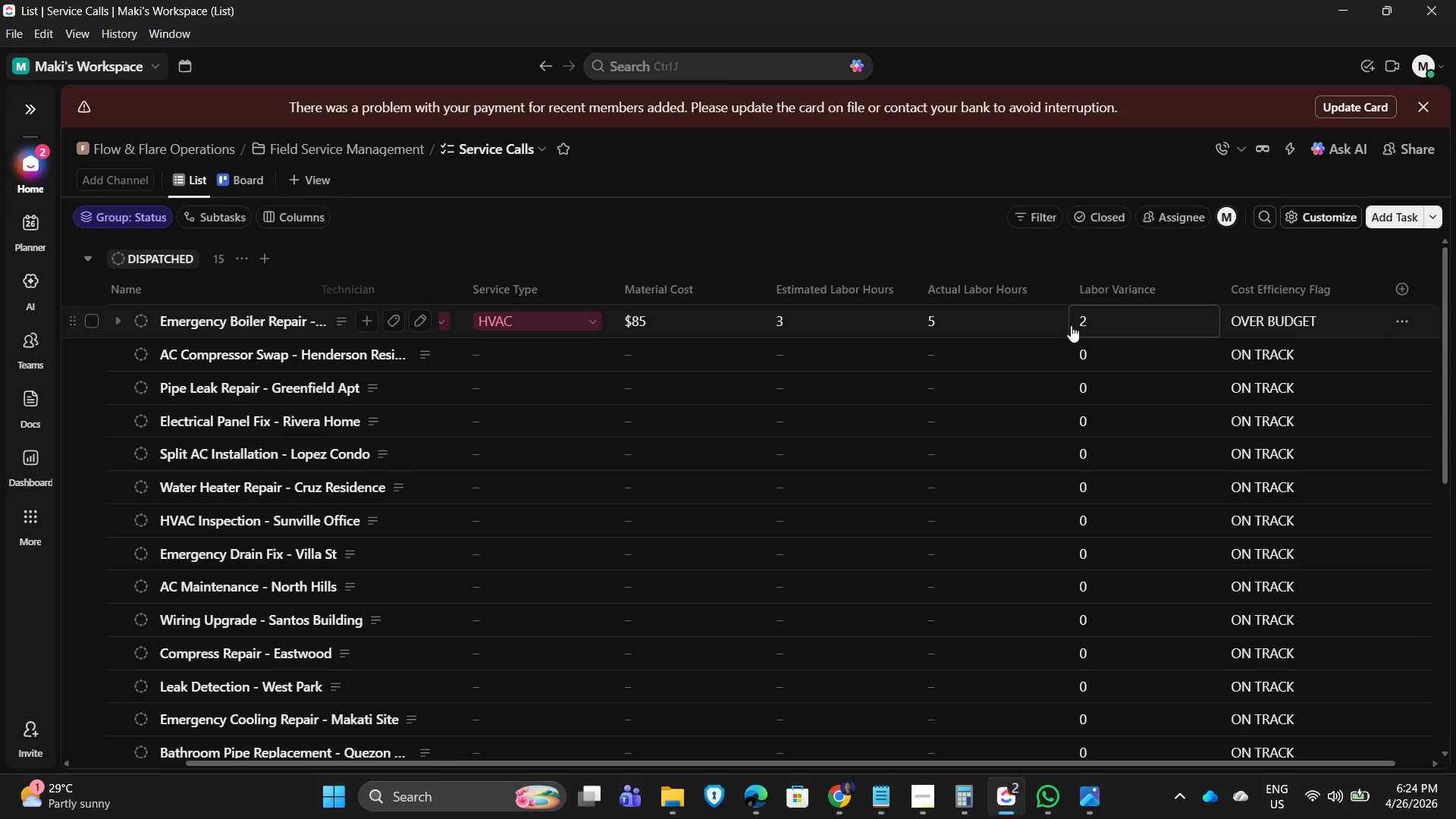 
key(ArrowLeft)
 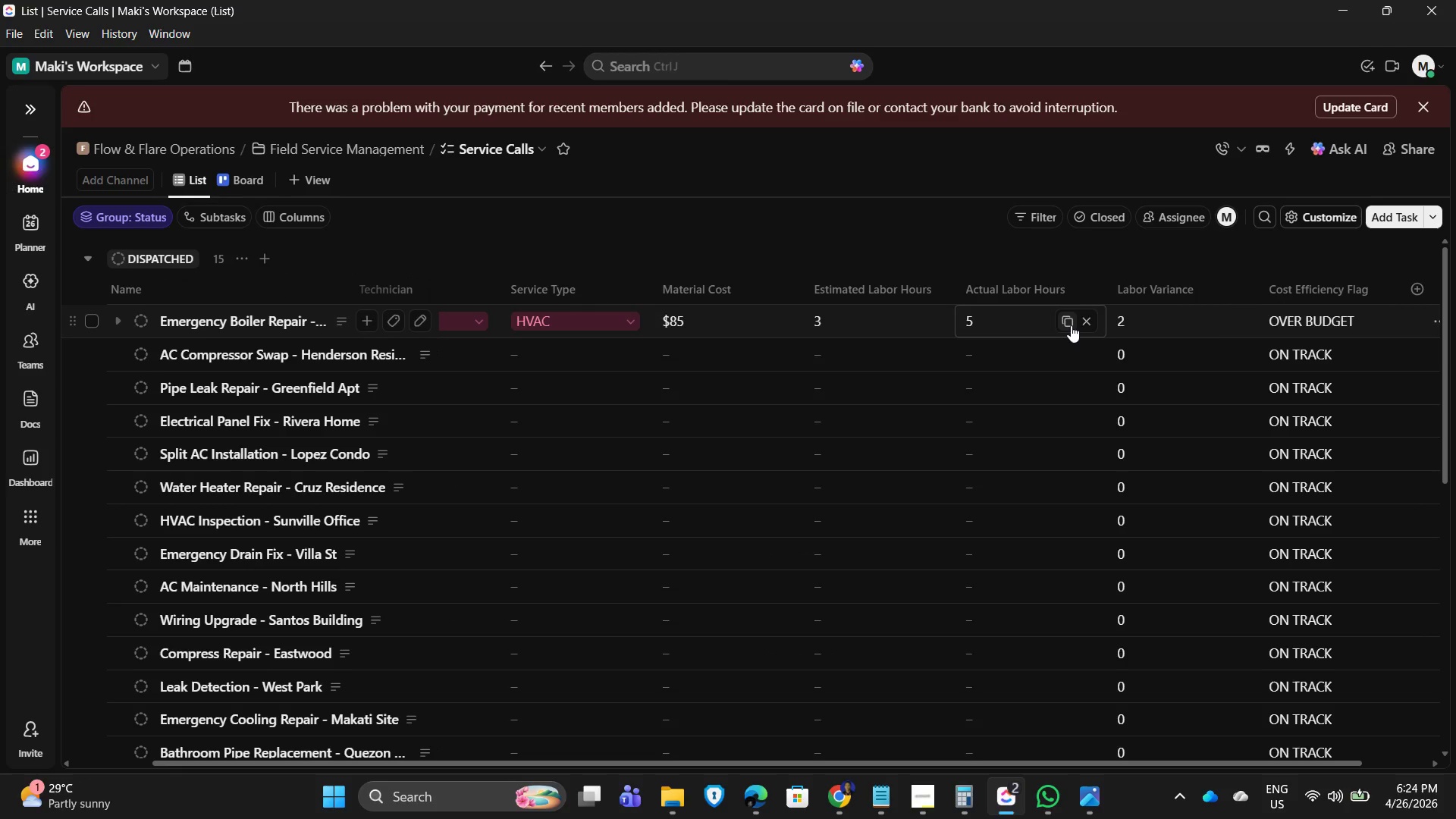 
key(ArrowLeft)
 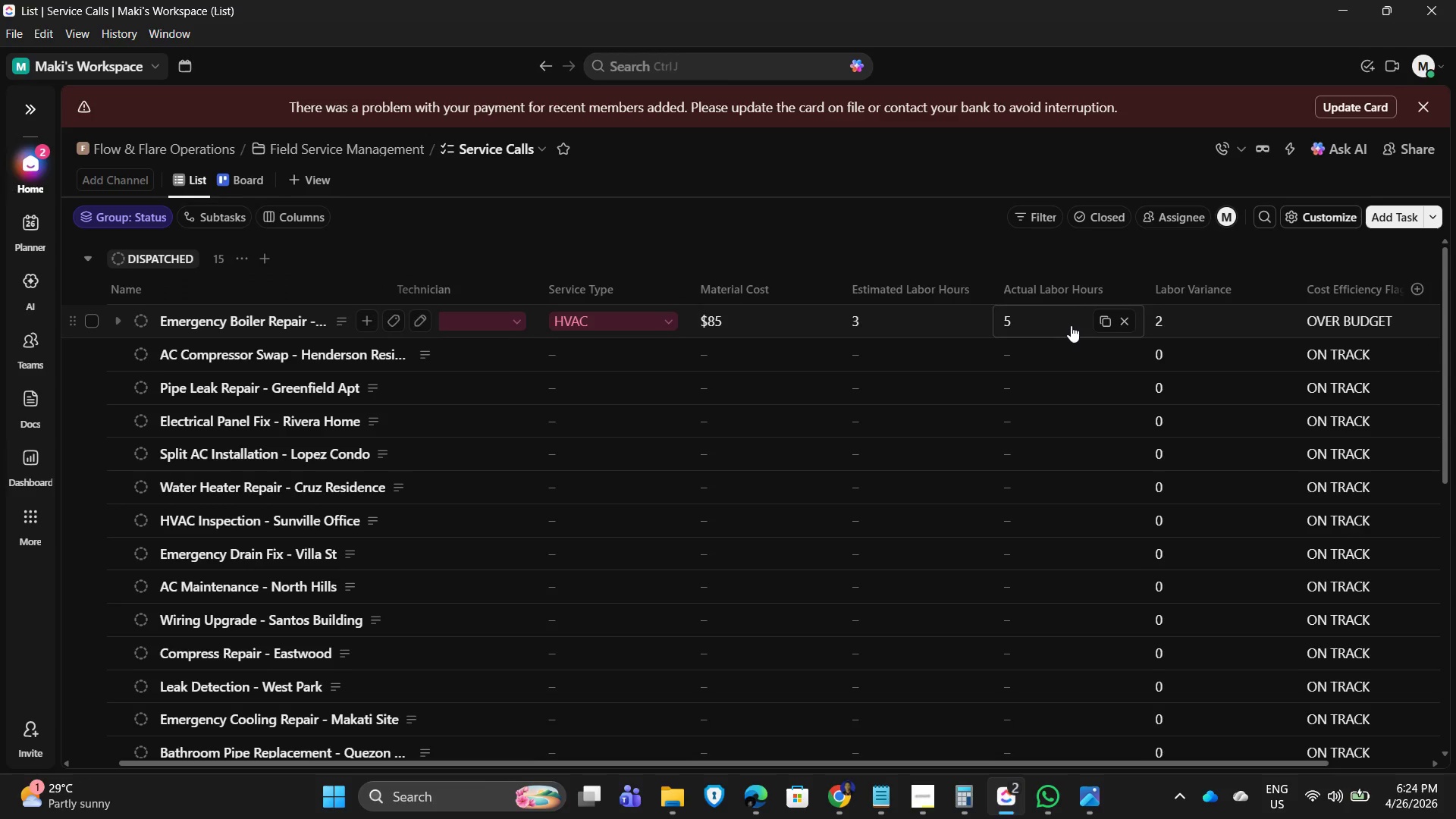 
key(ArrowLeft)
 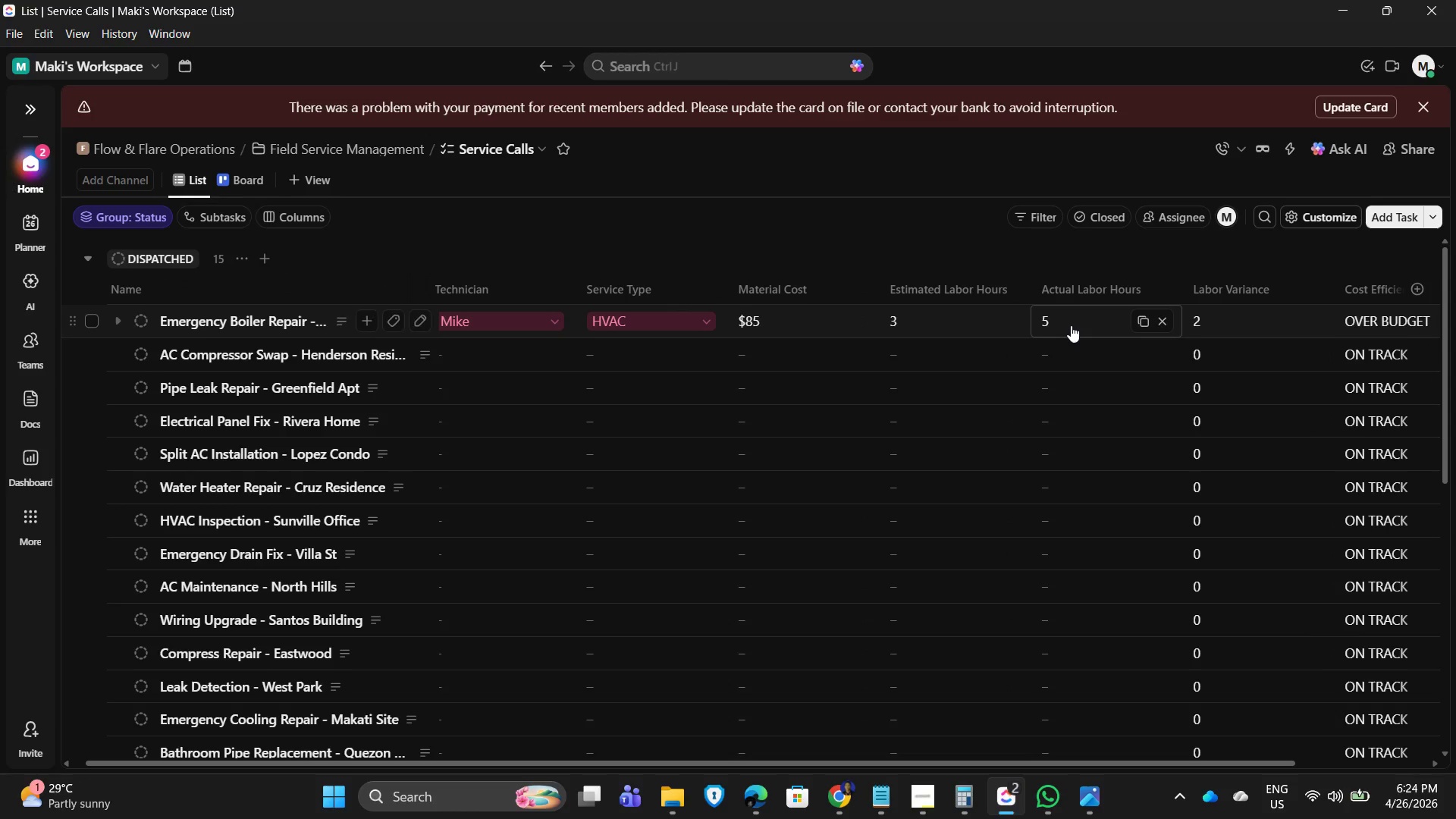 
key(ArrowLeft)
 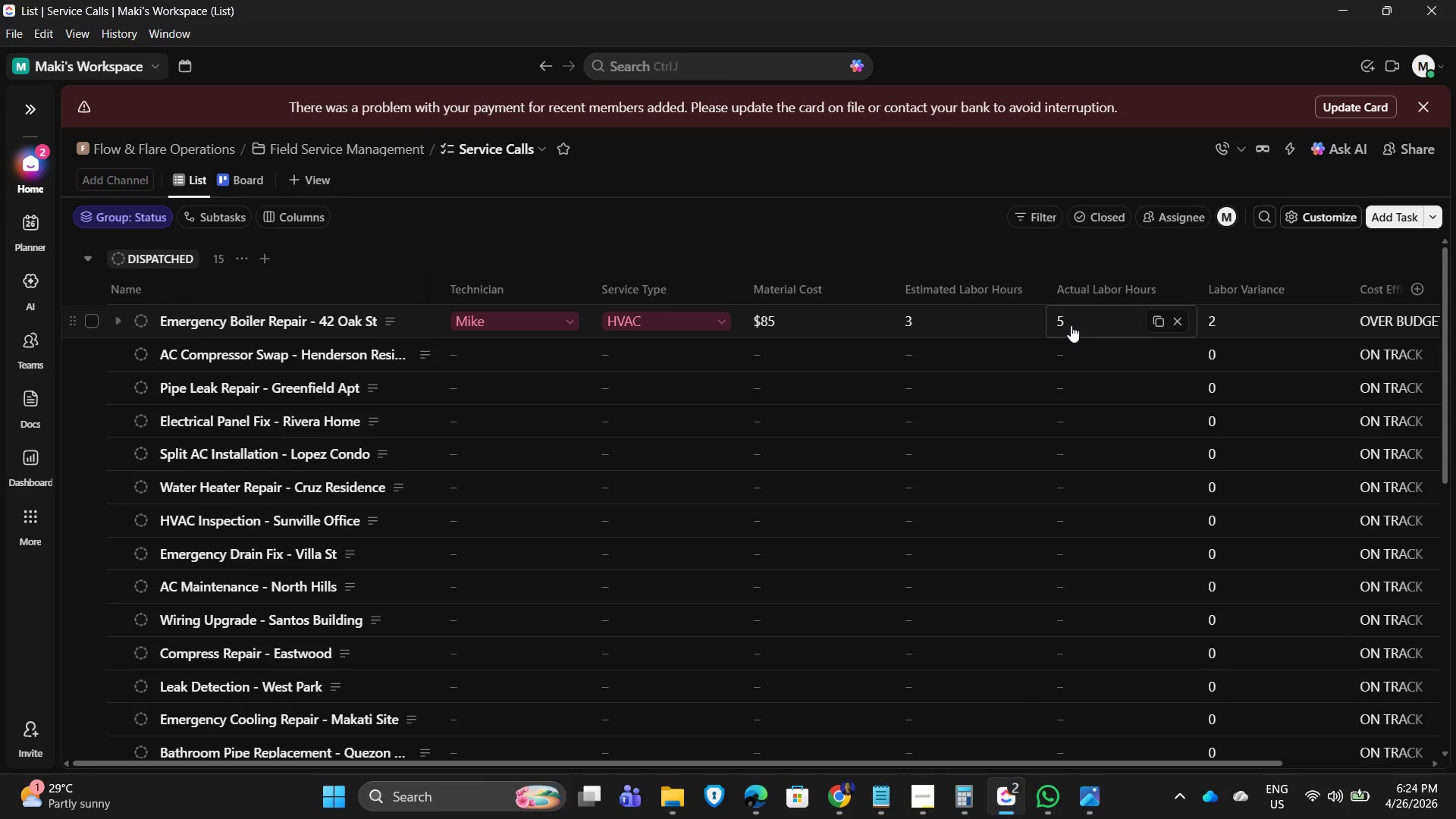 
key(ArrowLeft)
 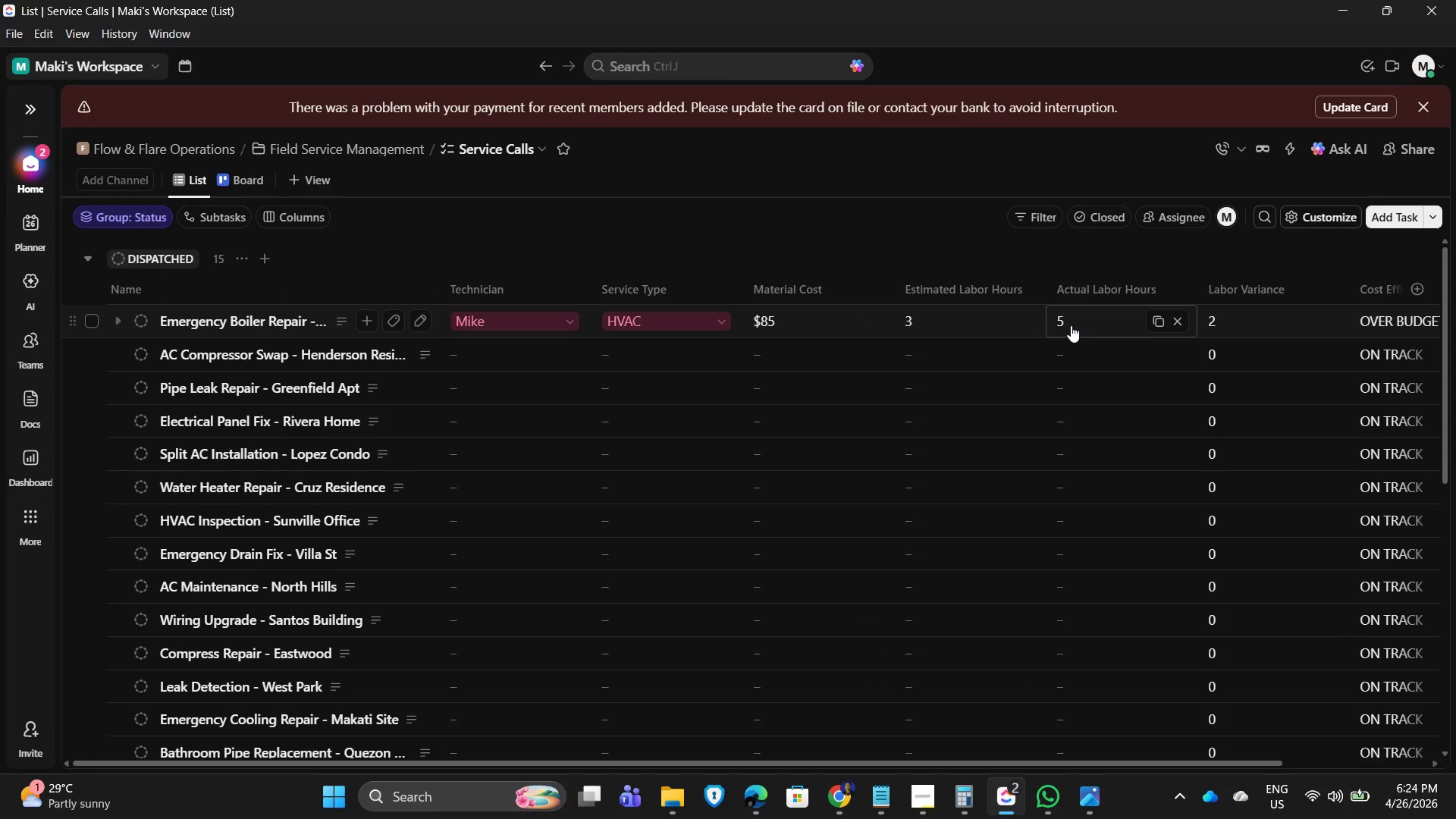 
key(ArrowLeft)
 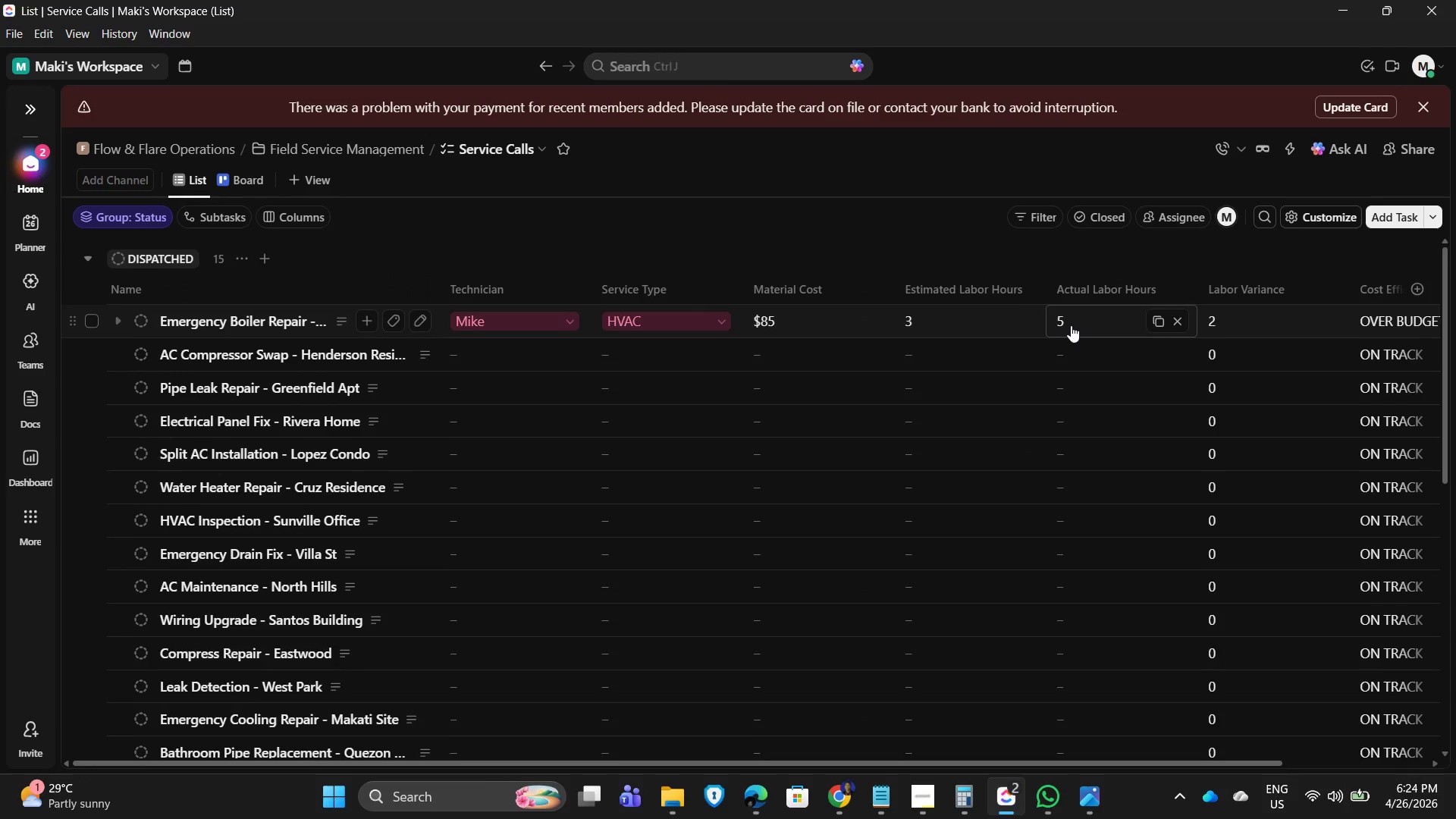 
key(ArrowDown)
 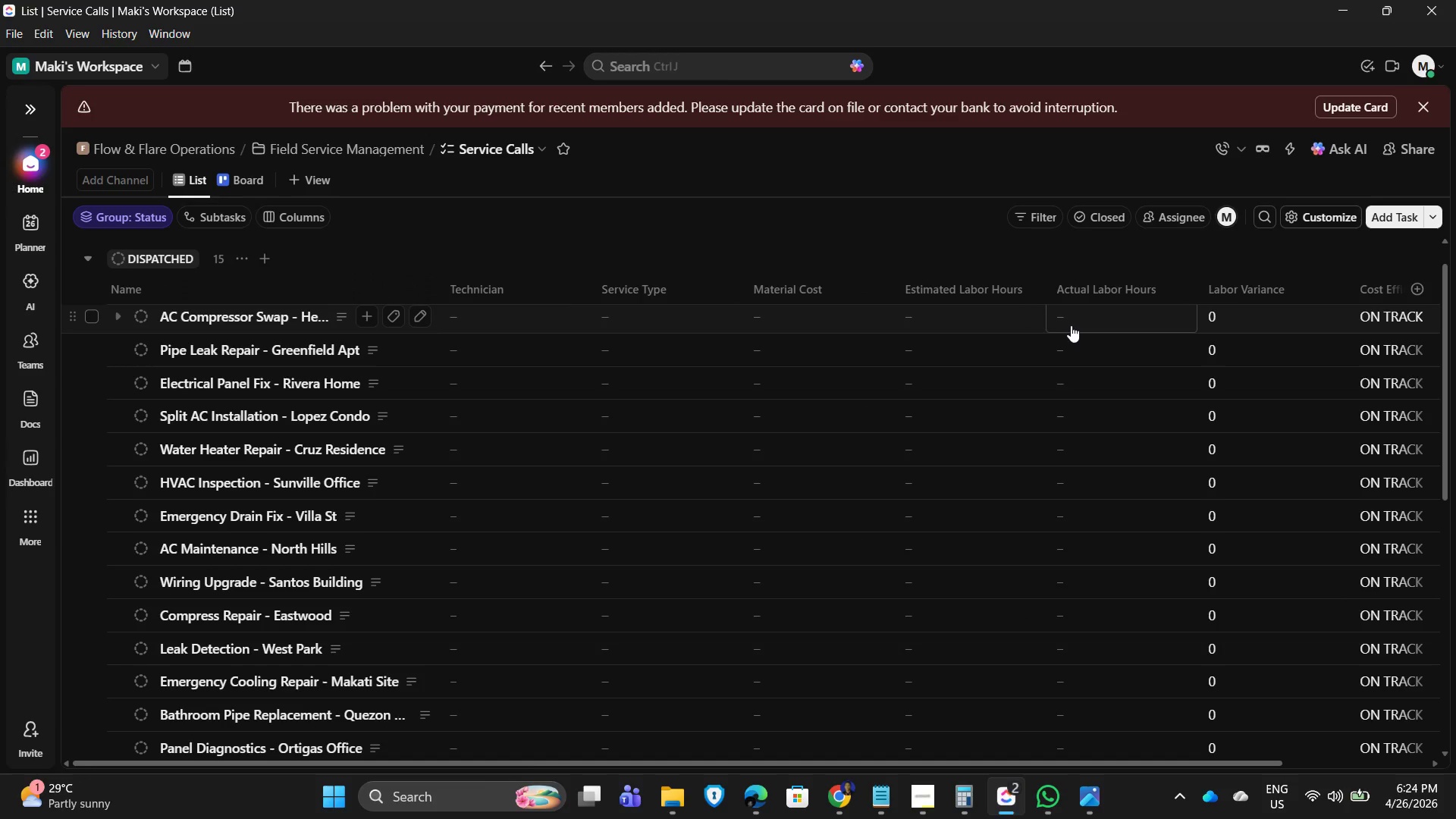 
key(ArrowUp)
 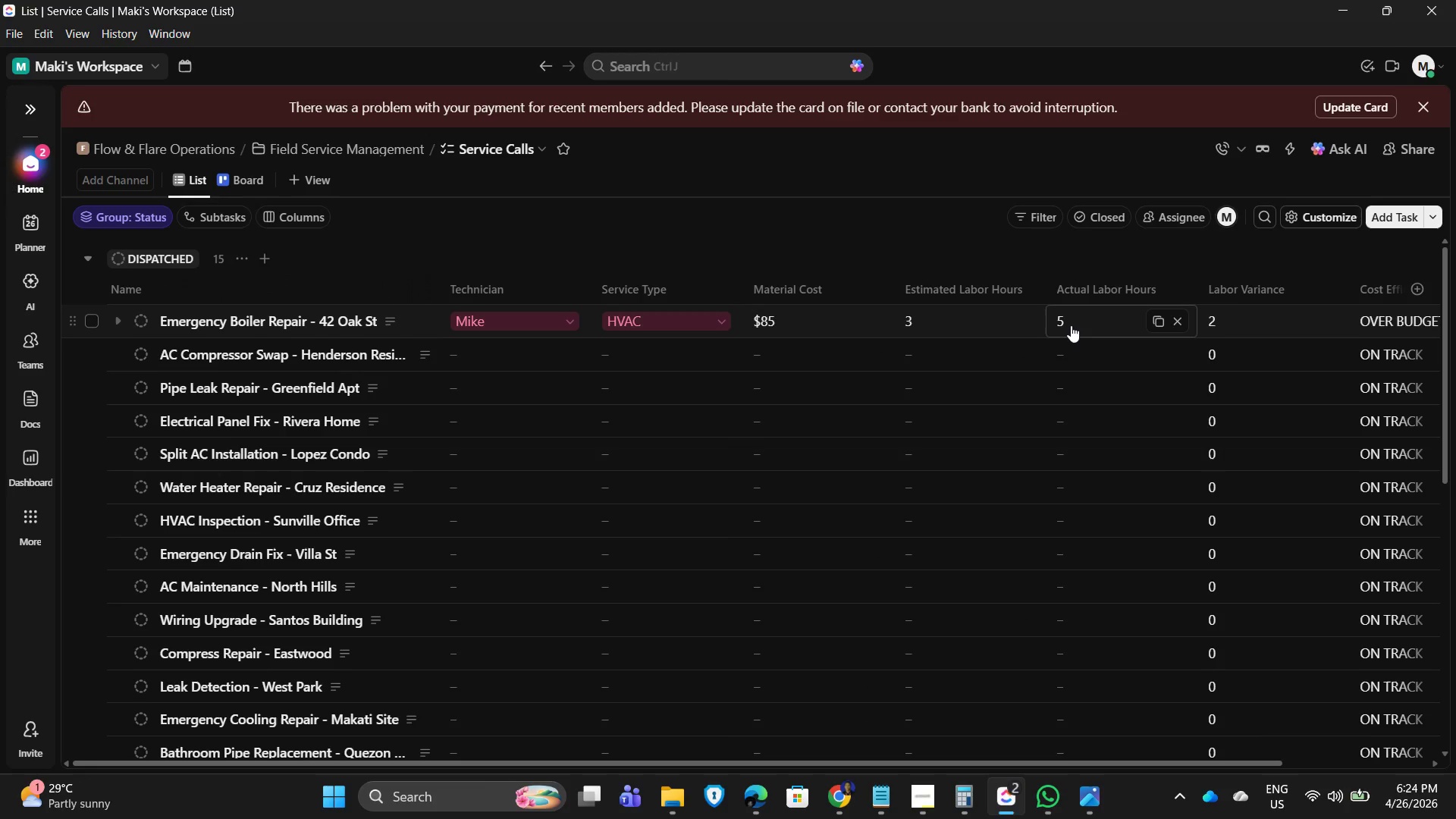 
key(ArrowUp)
 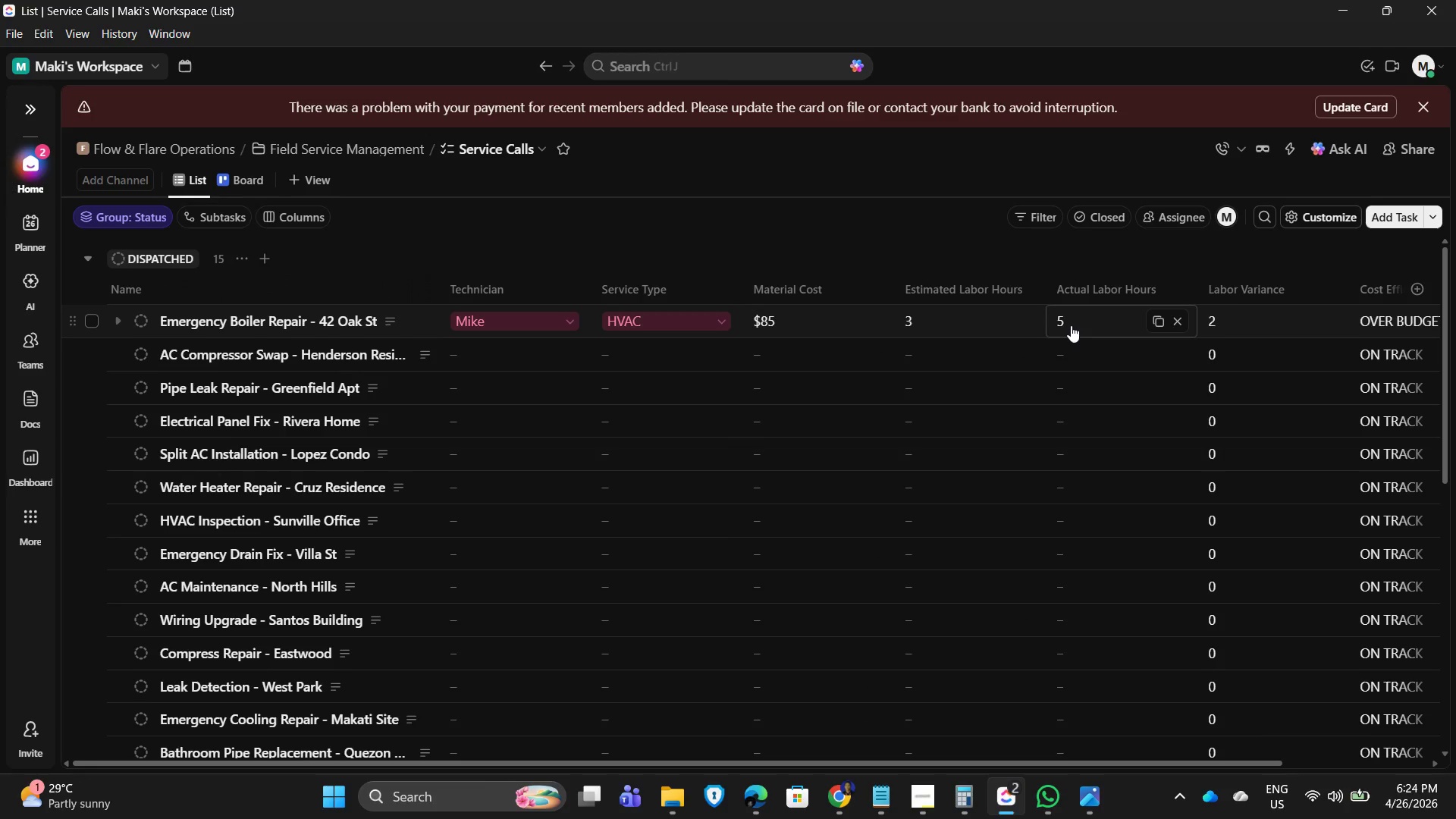 
key(ArrowUp)
 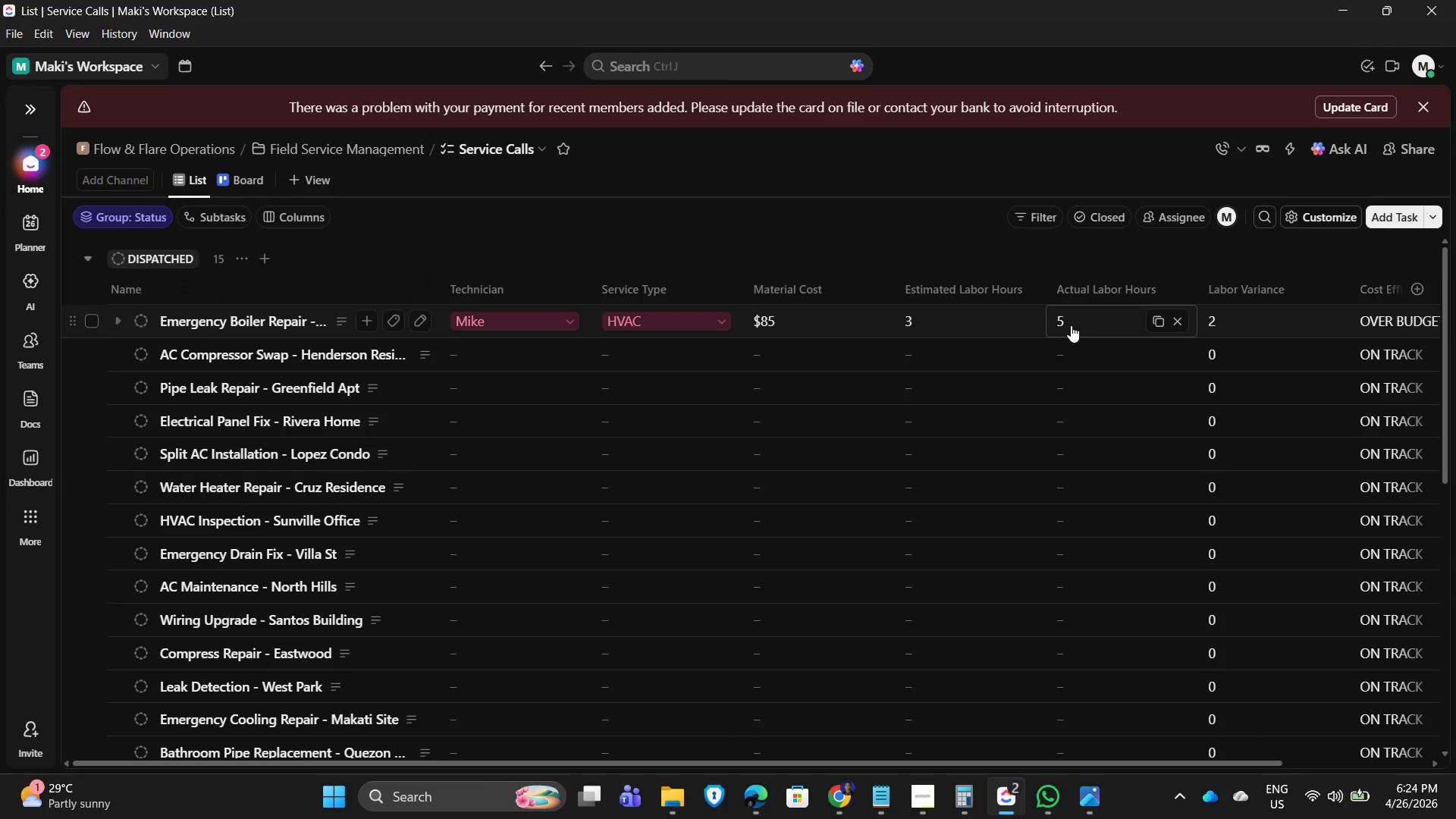 
key(ArrowUp)
 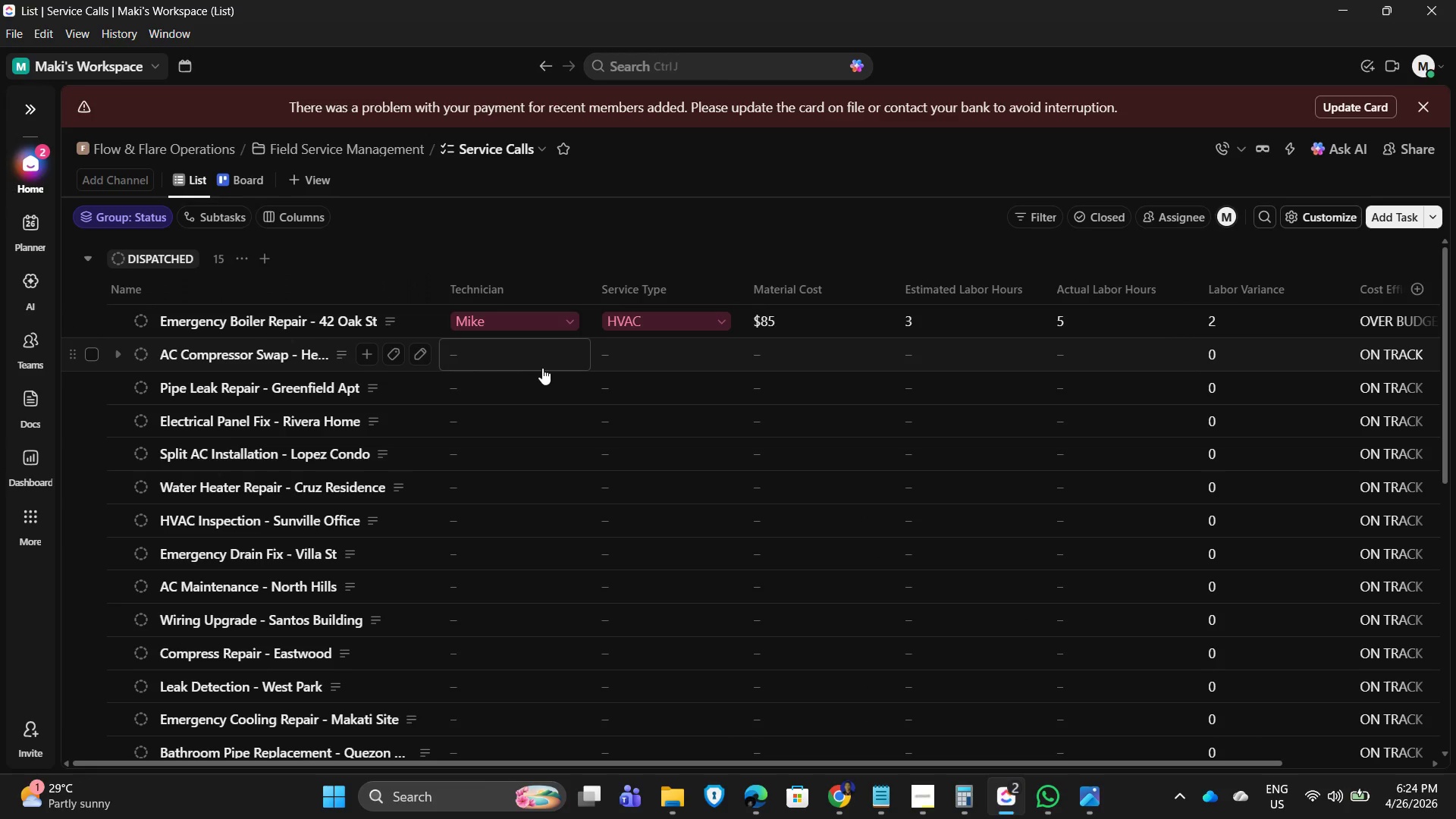 
left_click([538, 362])
 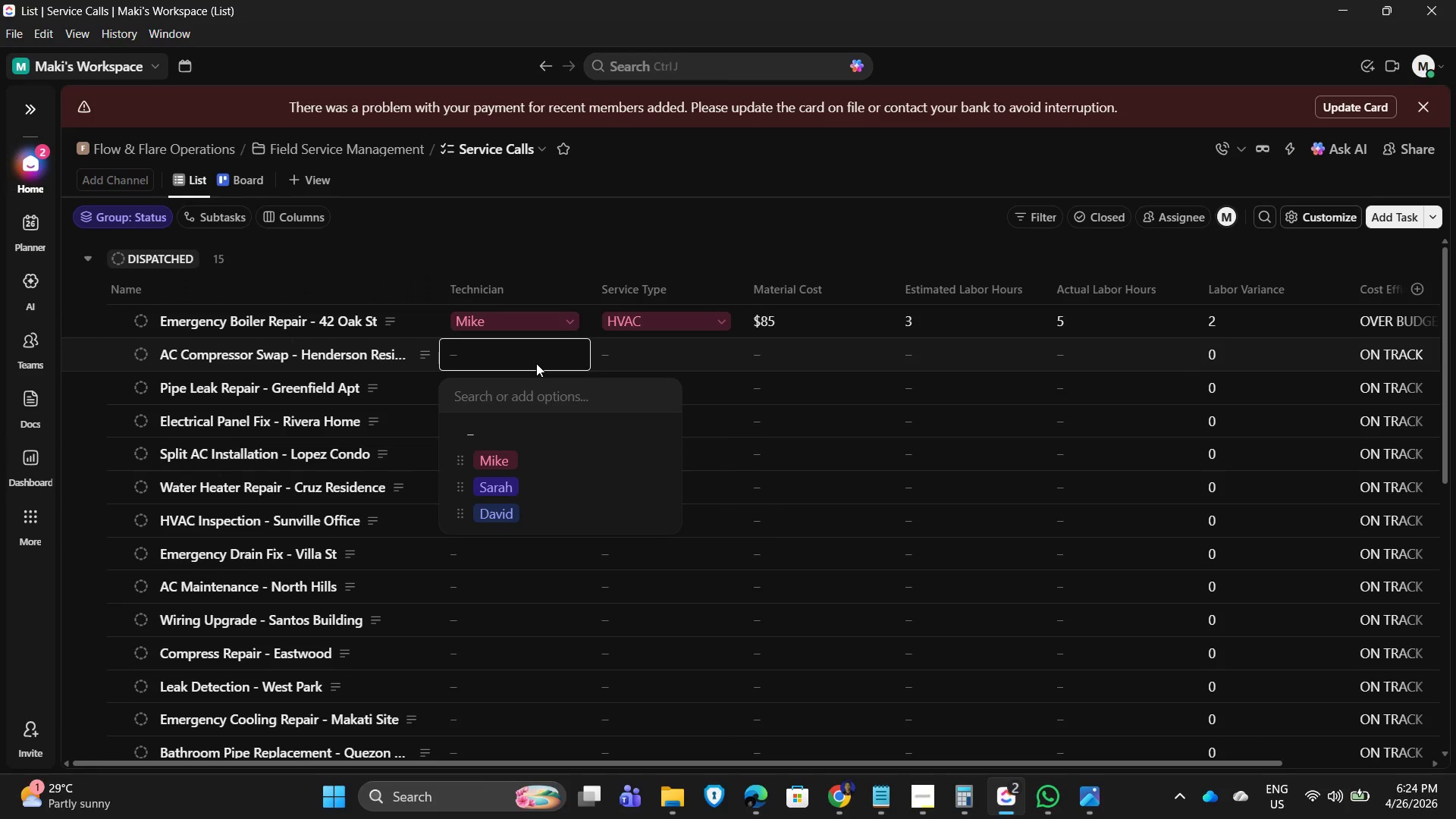 
left_click([496, 488])
 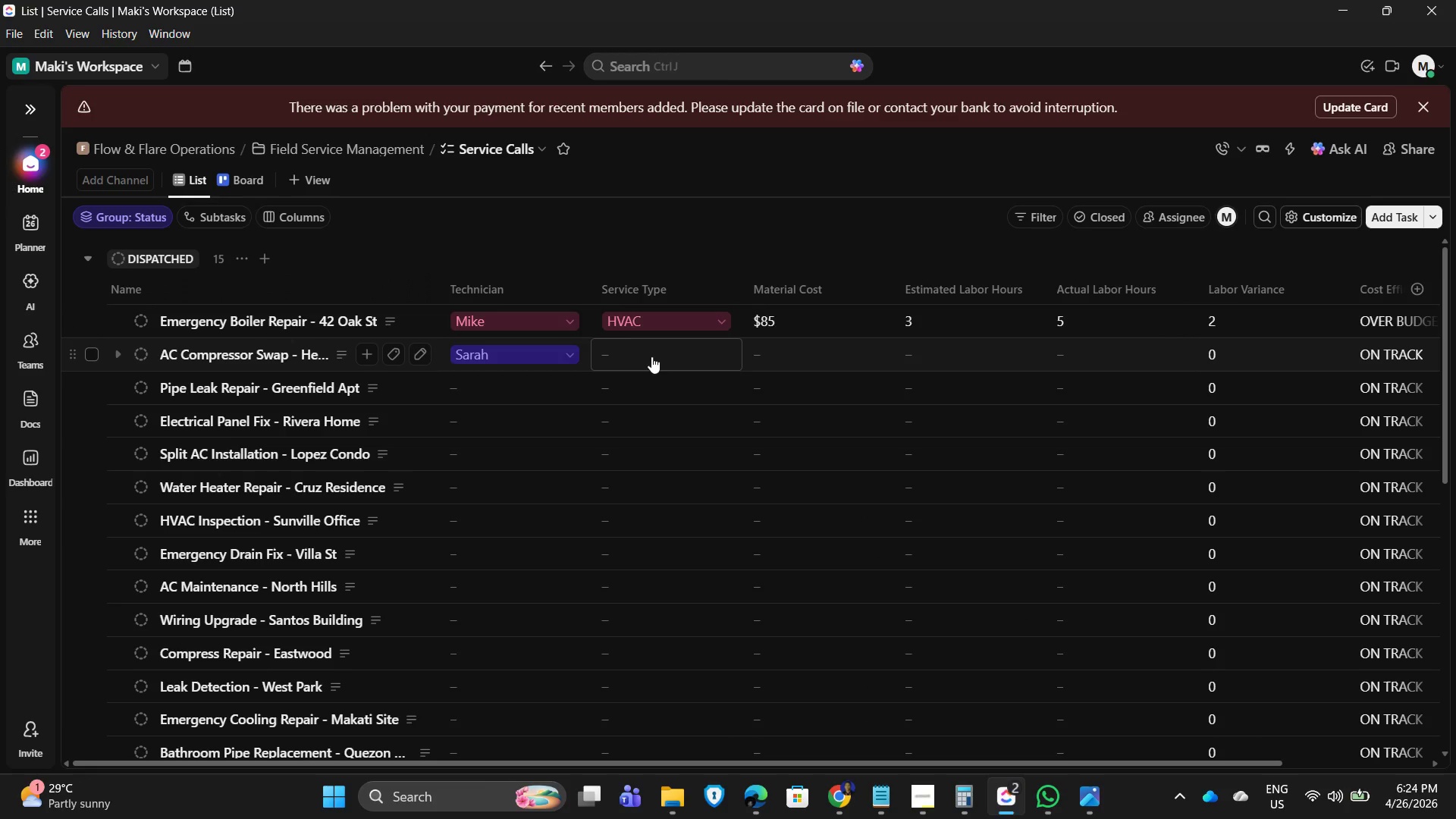 
left_click([651, 356])
 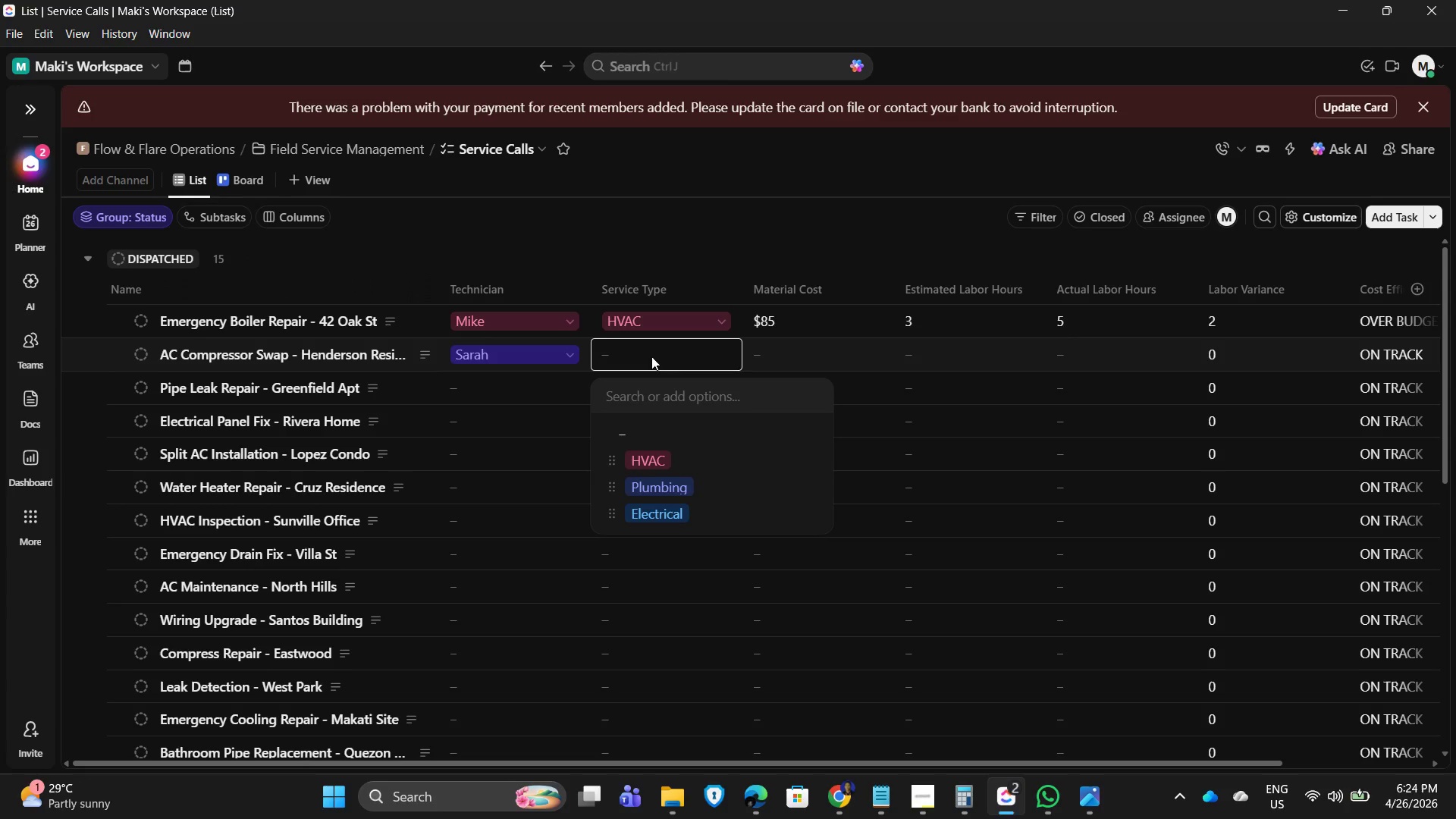 
left_click([670, 453])
 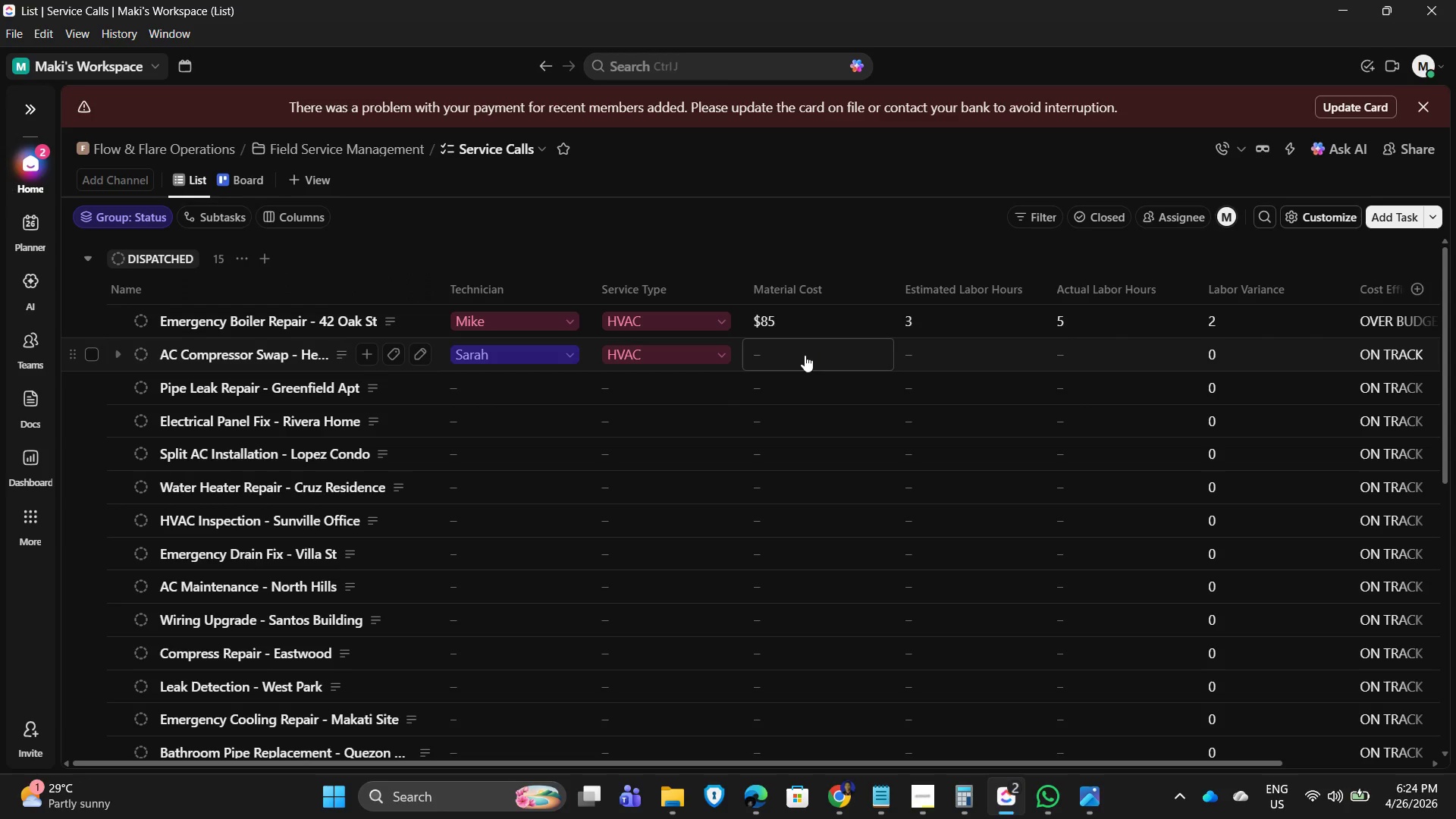 
left_click([805, 355])
 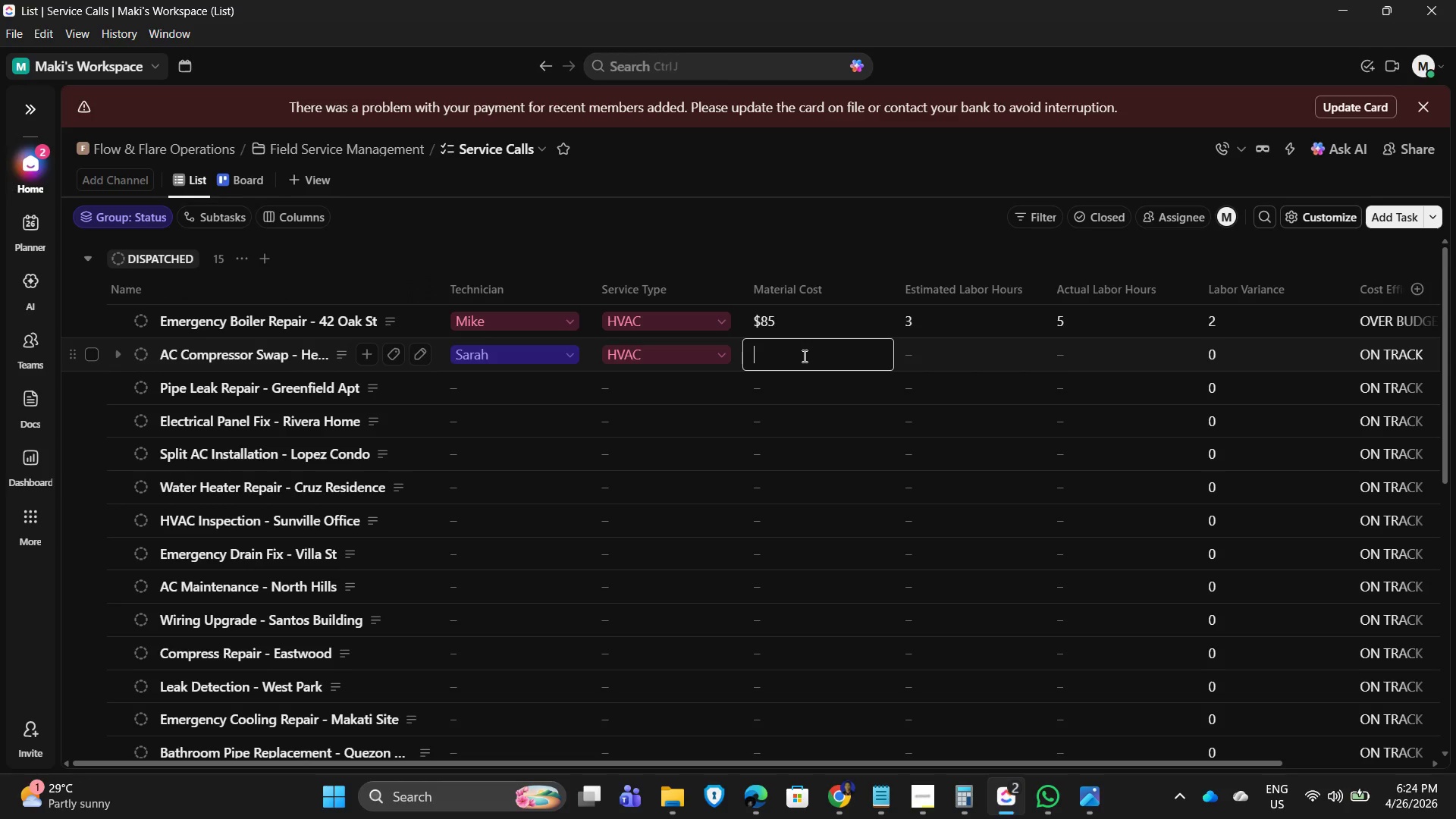 
key(Numpad1)
 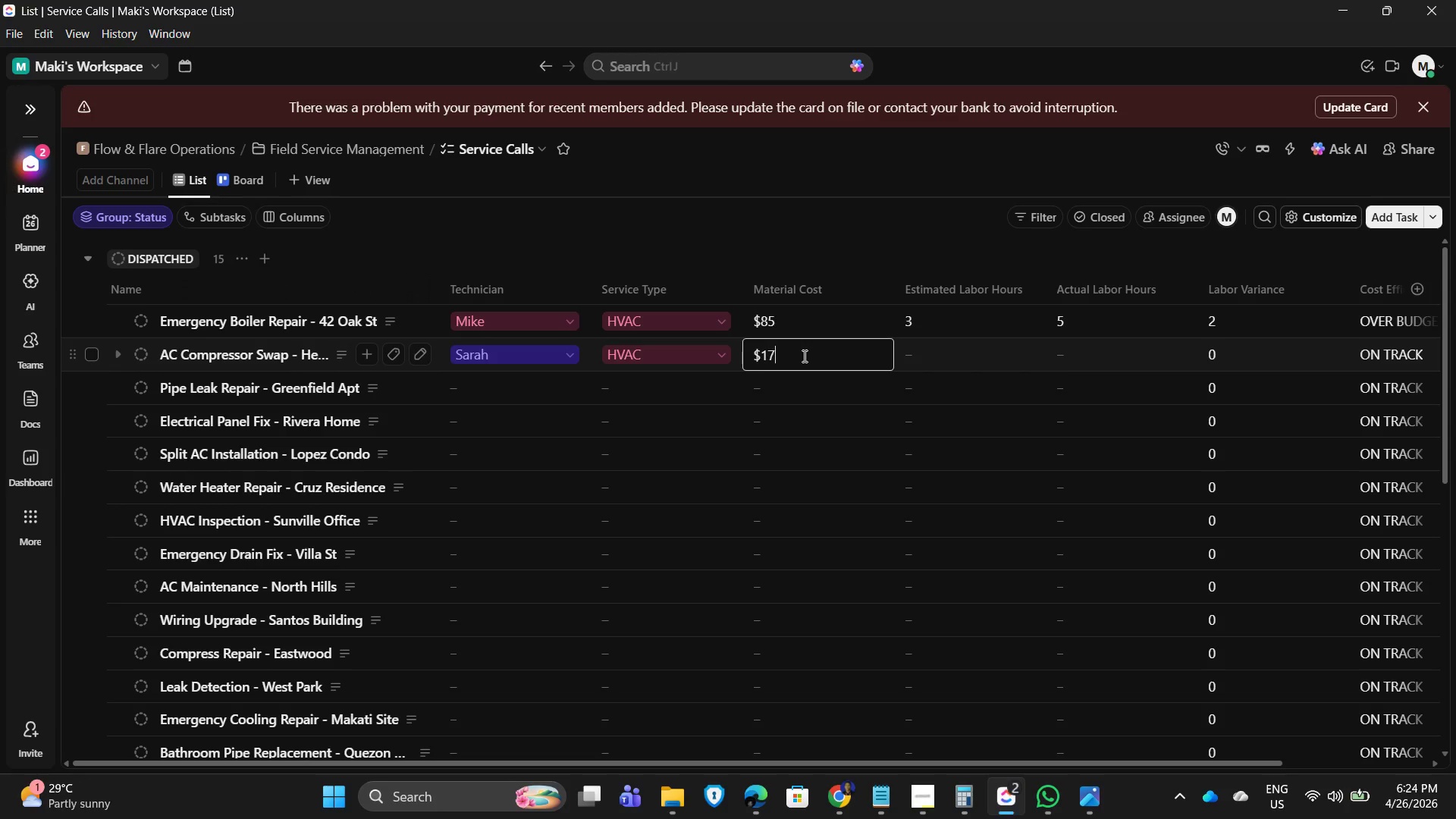 
key(Numpad7)
 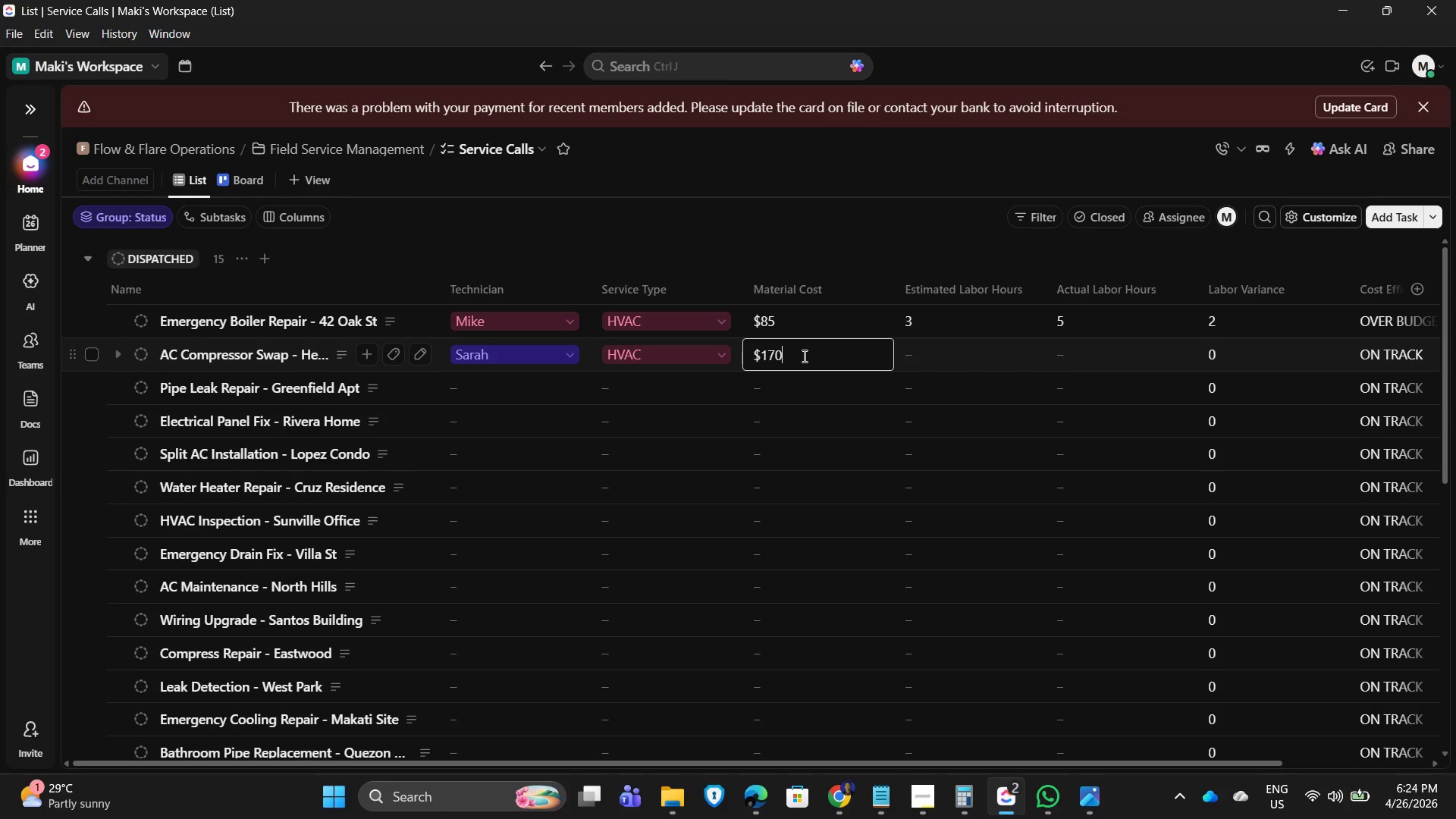 
key(Numpad0)
 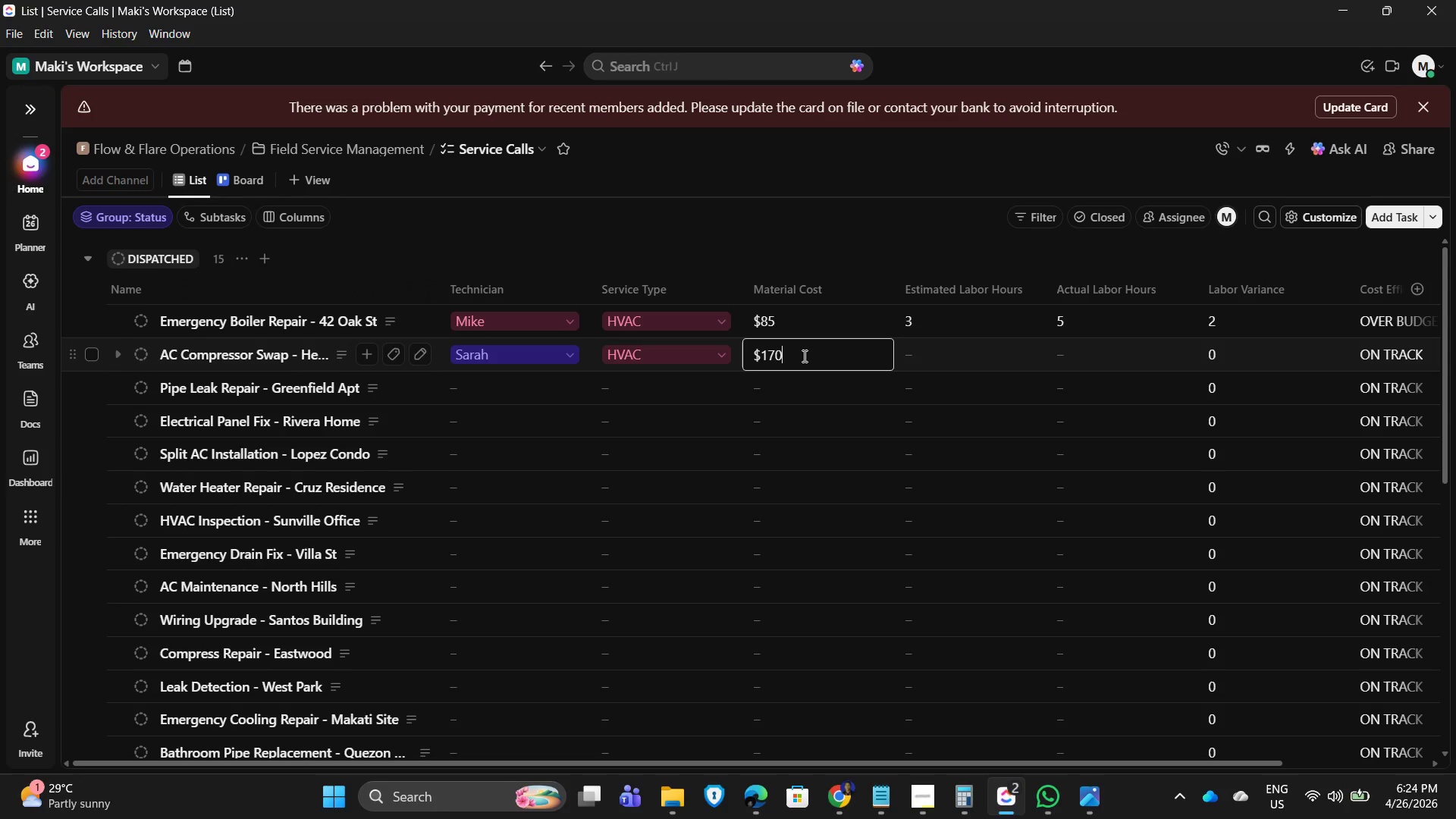 
key(NumpadEnter)
 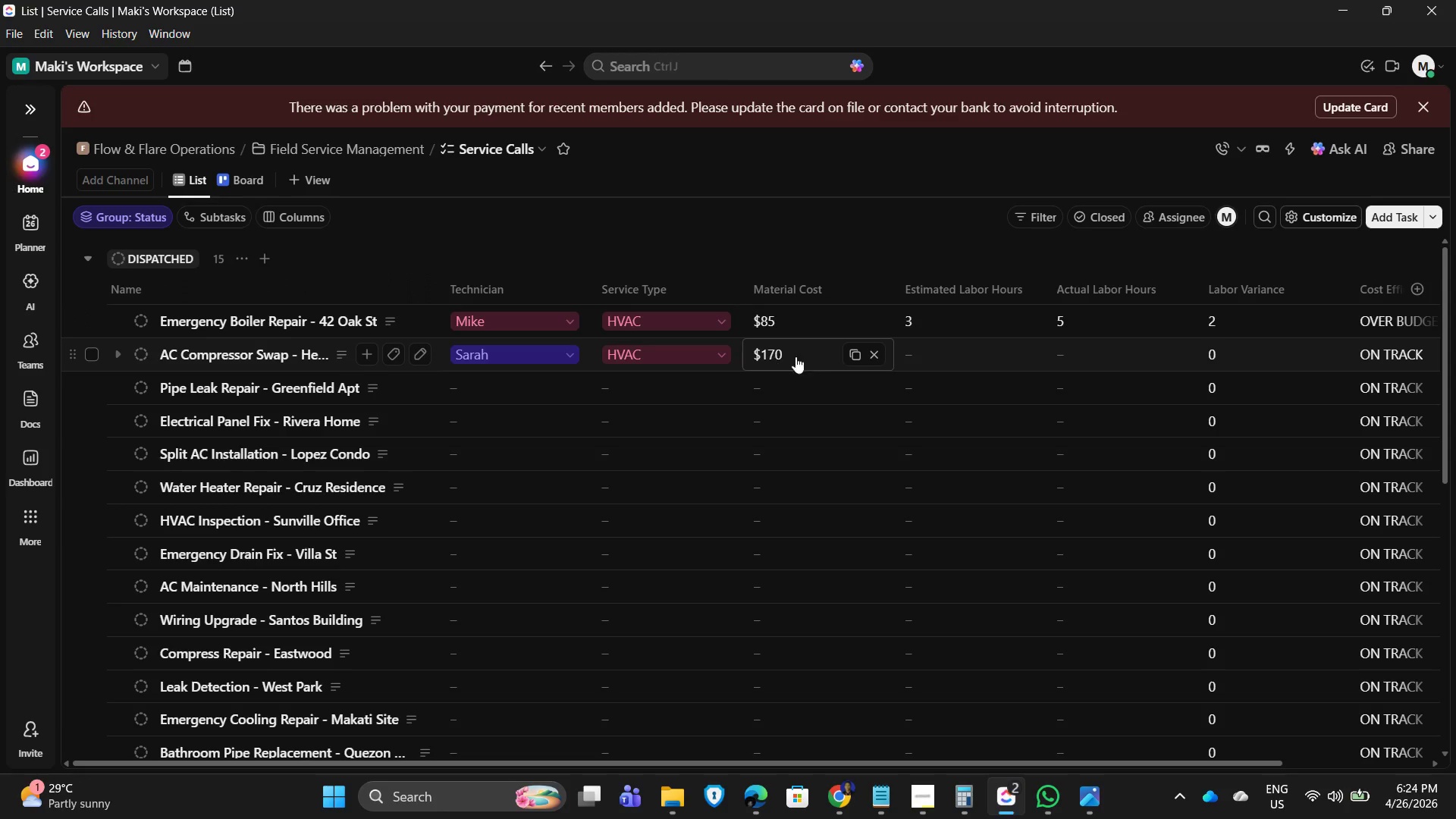 
wait(7.77)
 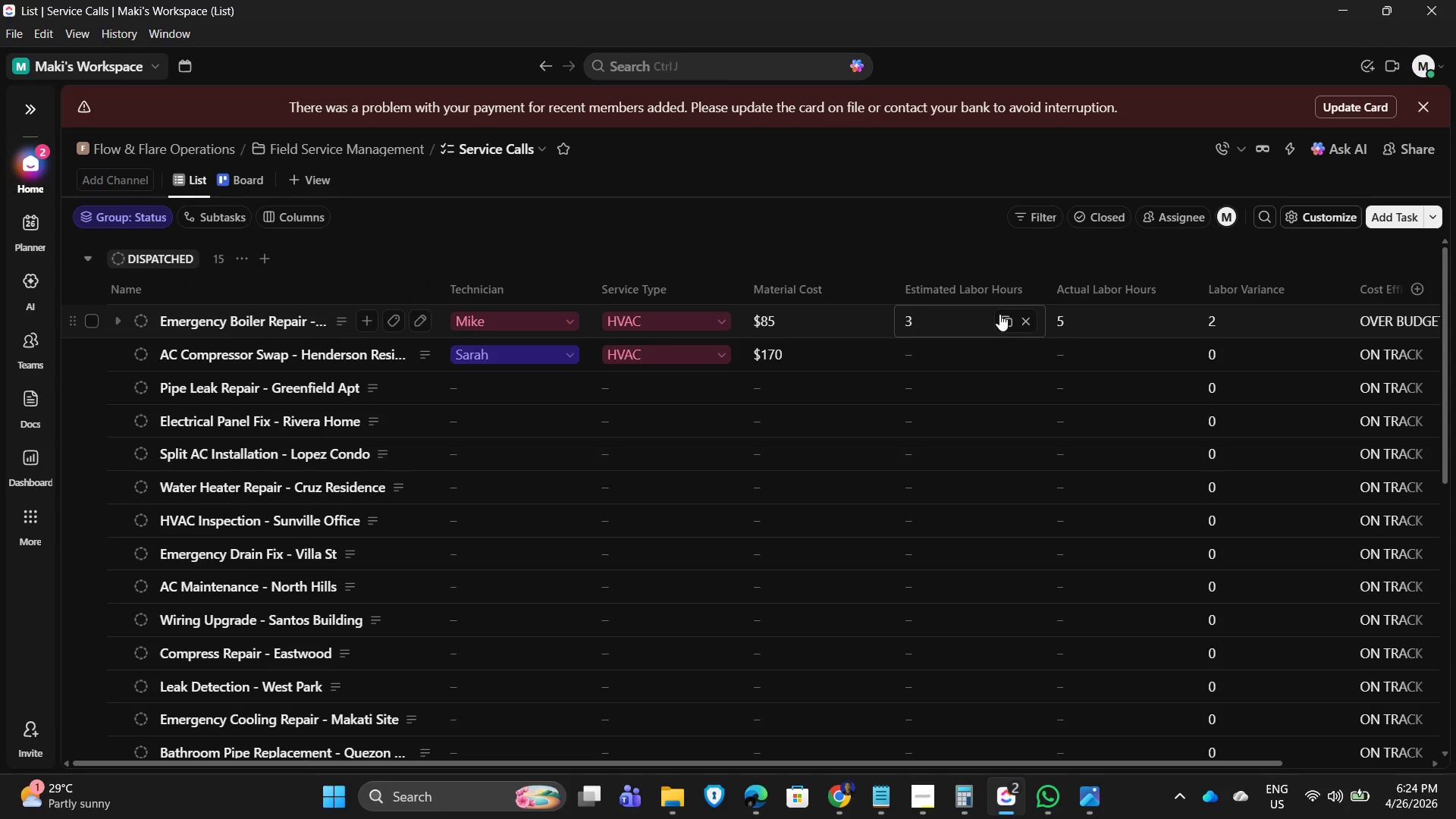 
left_click([780, 357])
 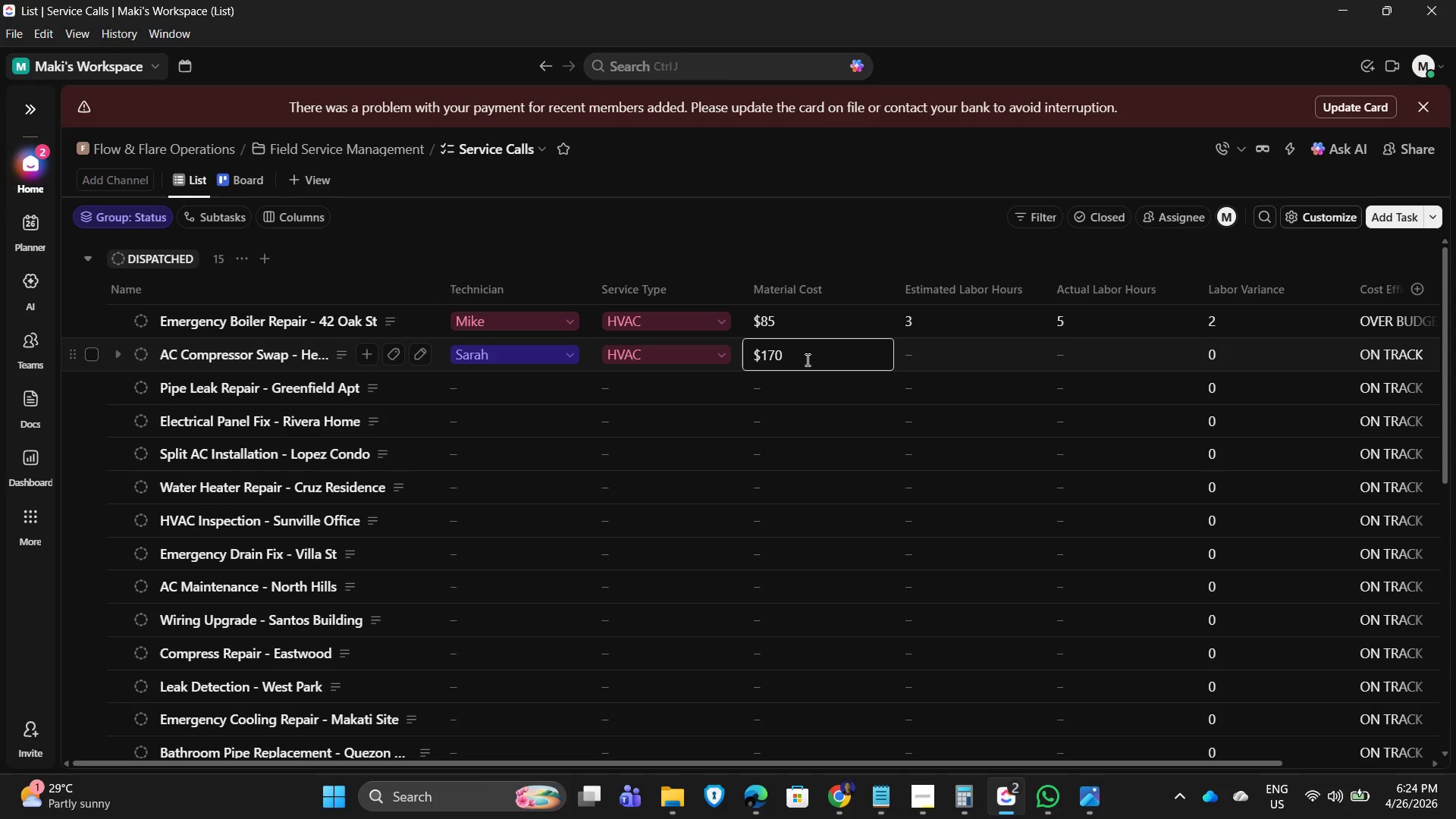 
key(Backspace)
 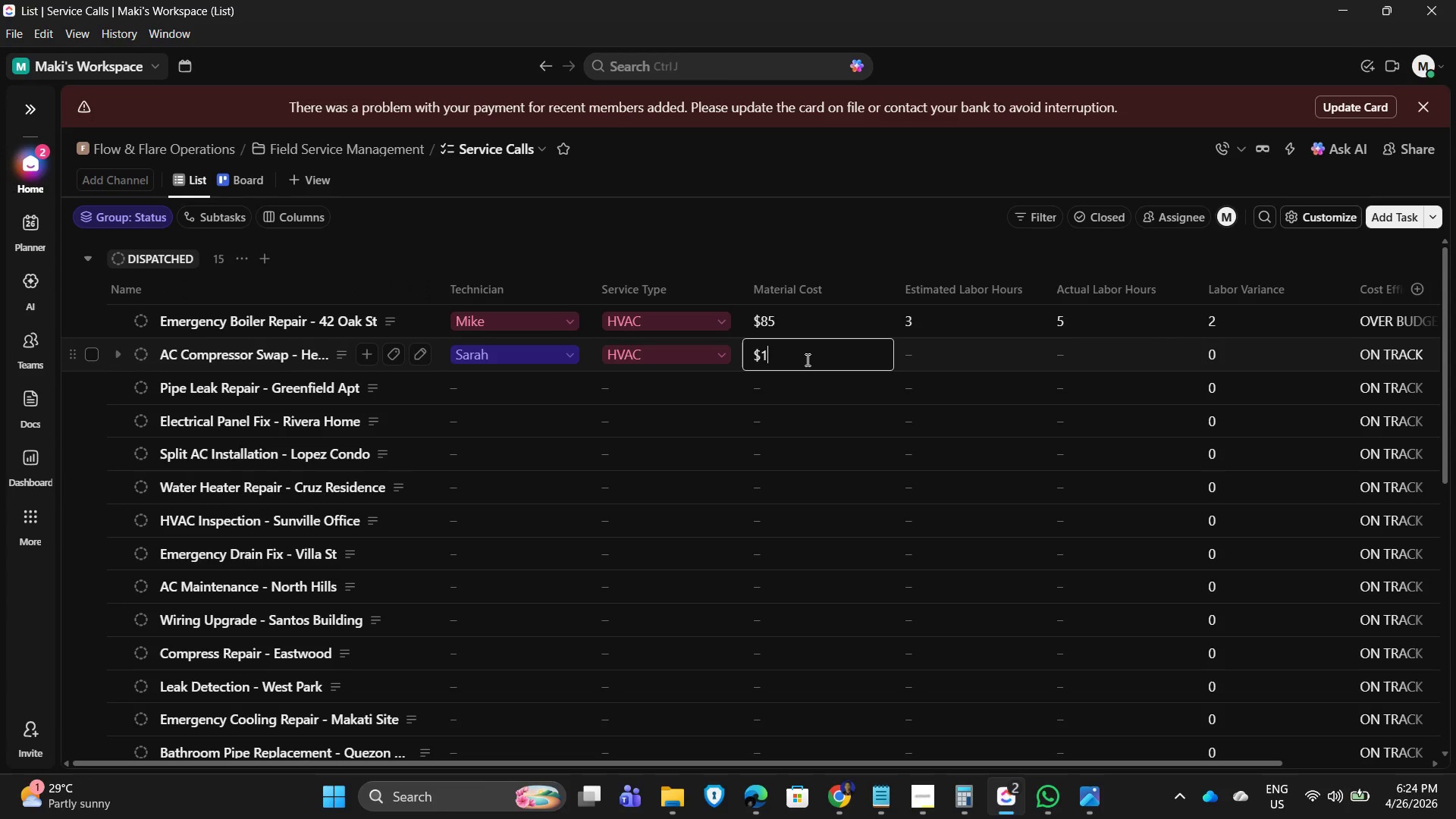 
key(Backspace)
 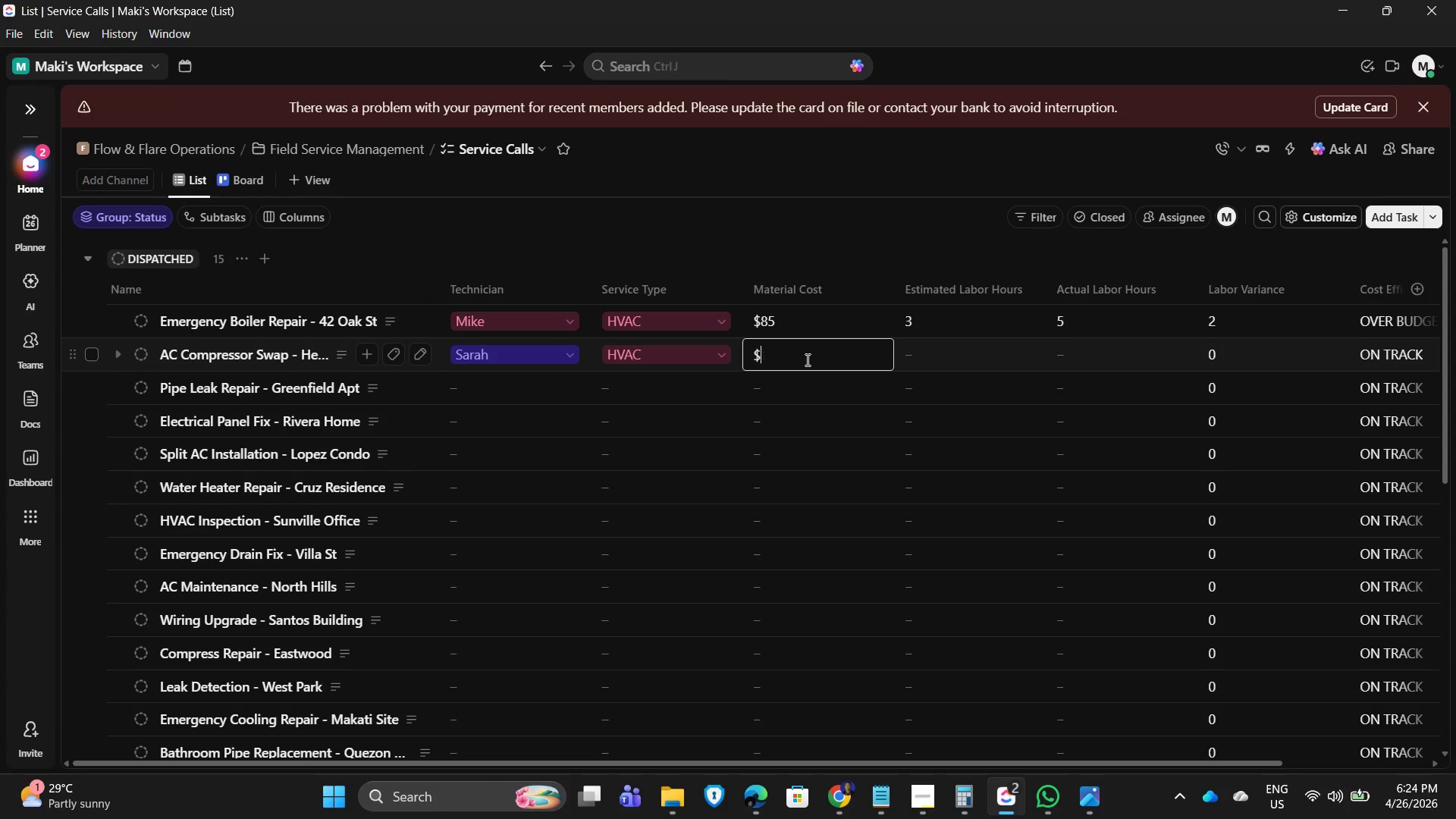 
key(Backspace)
 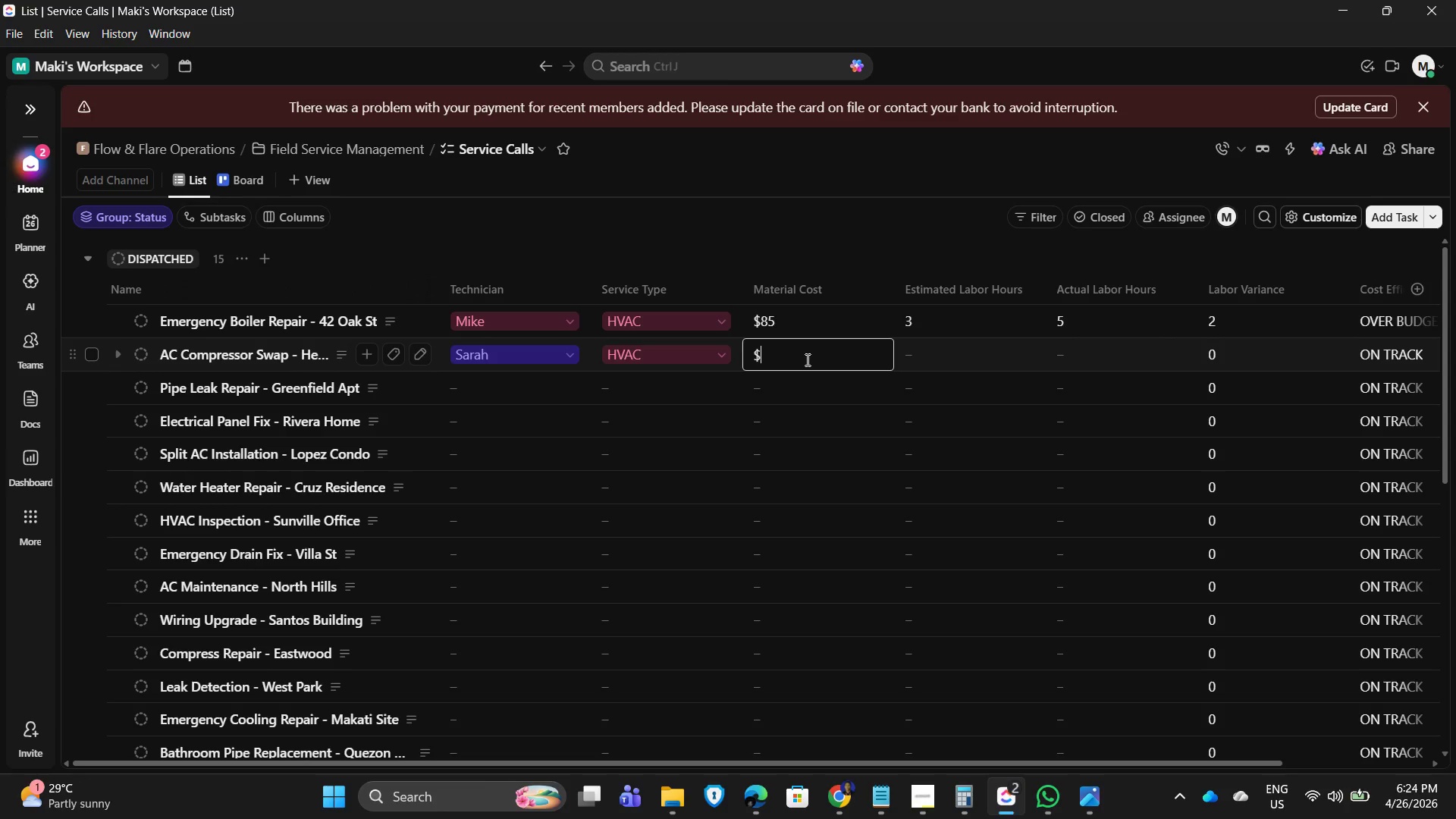 
key(Numpad3)
 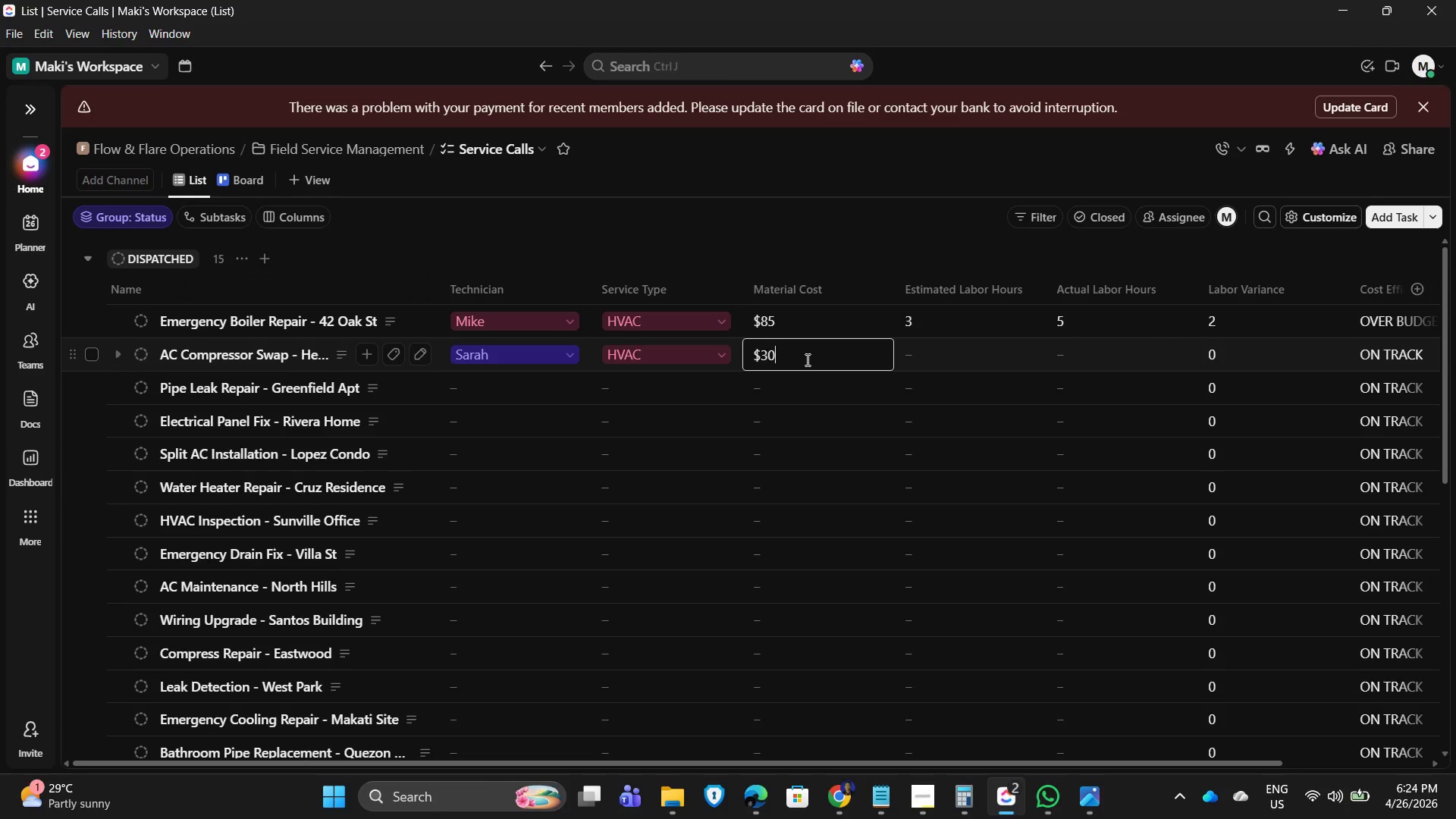 
key(Numpad0)
 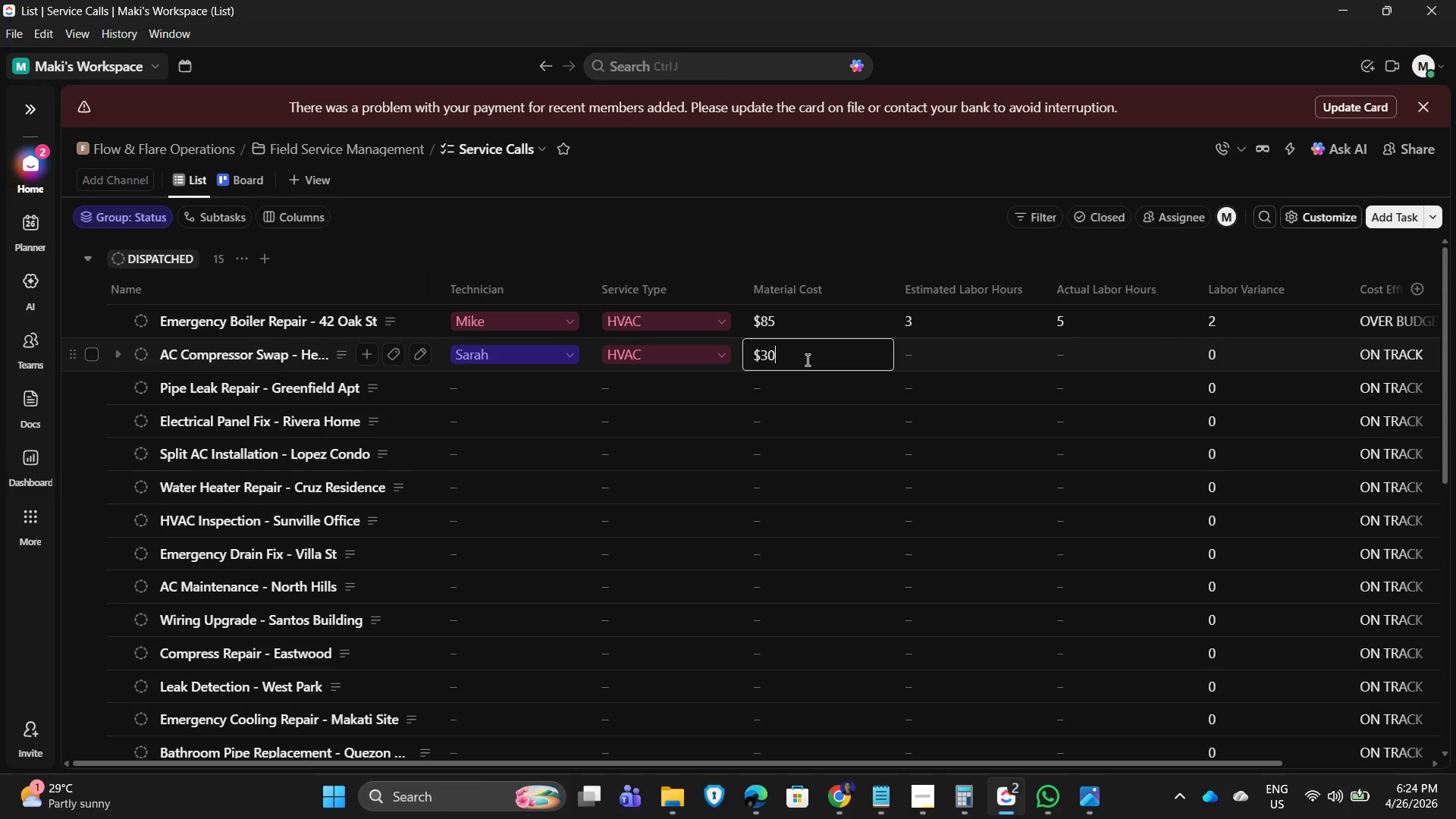 
key(Numpad0)
 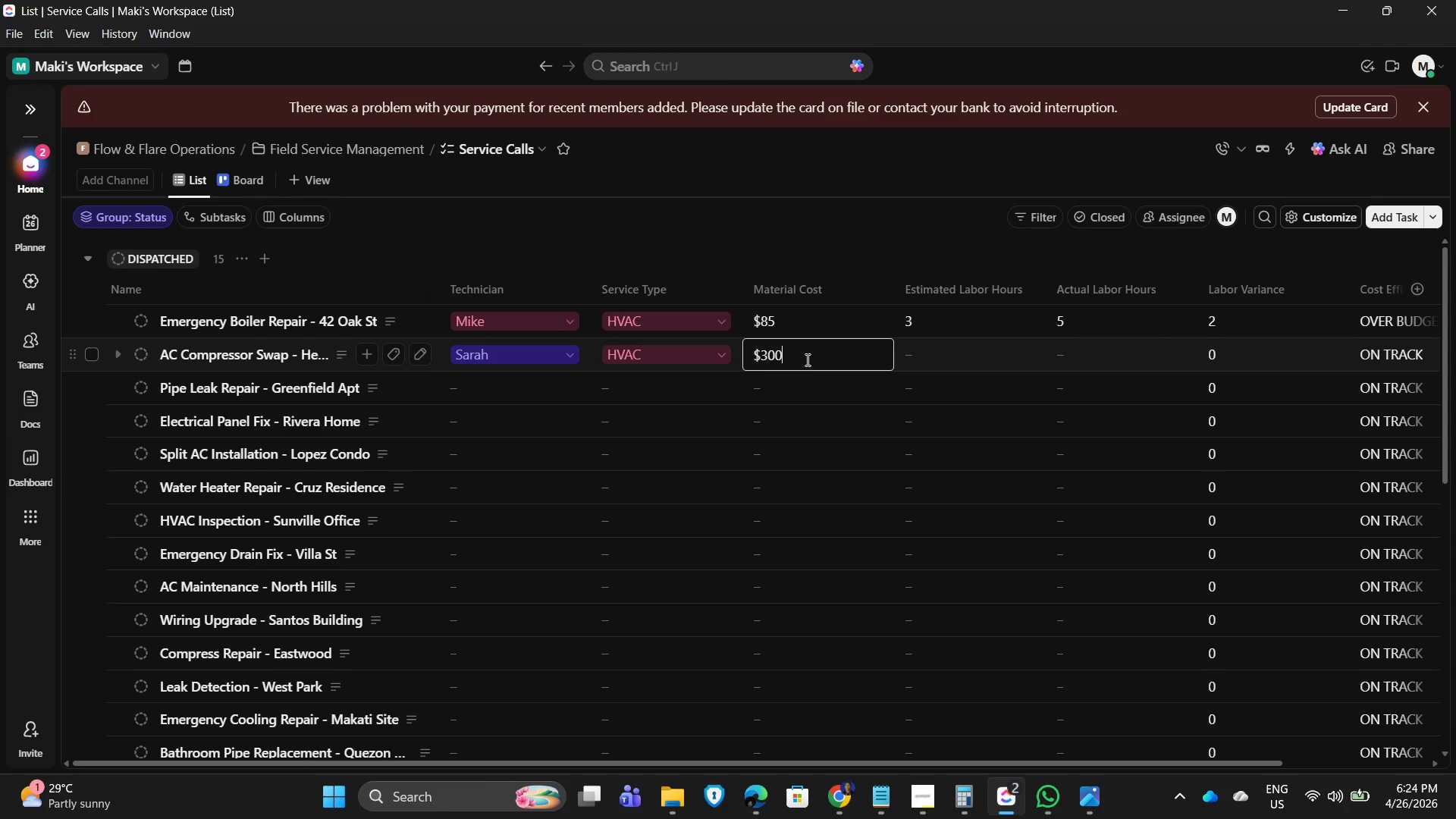 
key(NumpadEnter)
 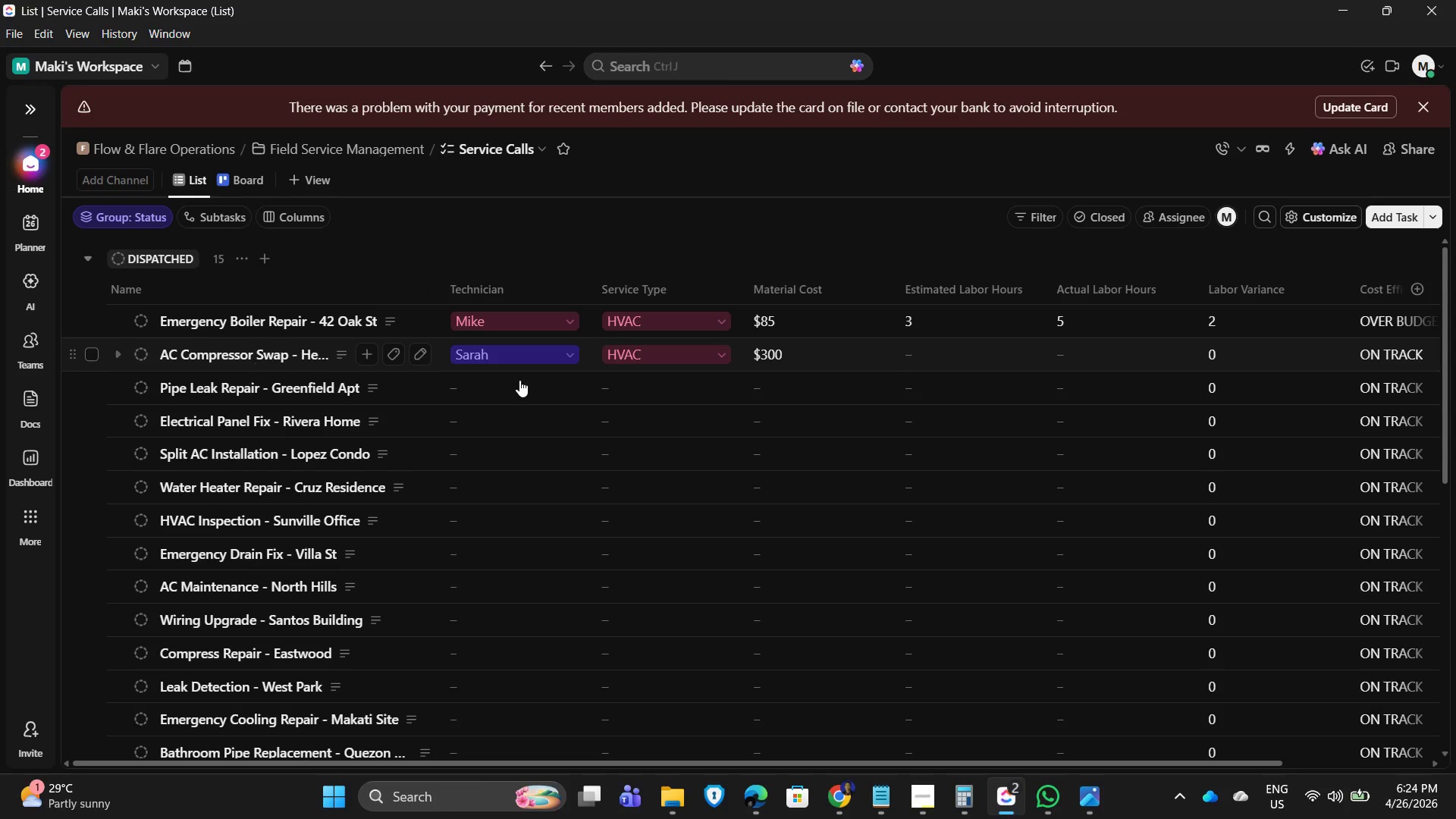 
mouse_move([804, 356])
 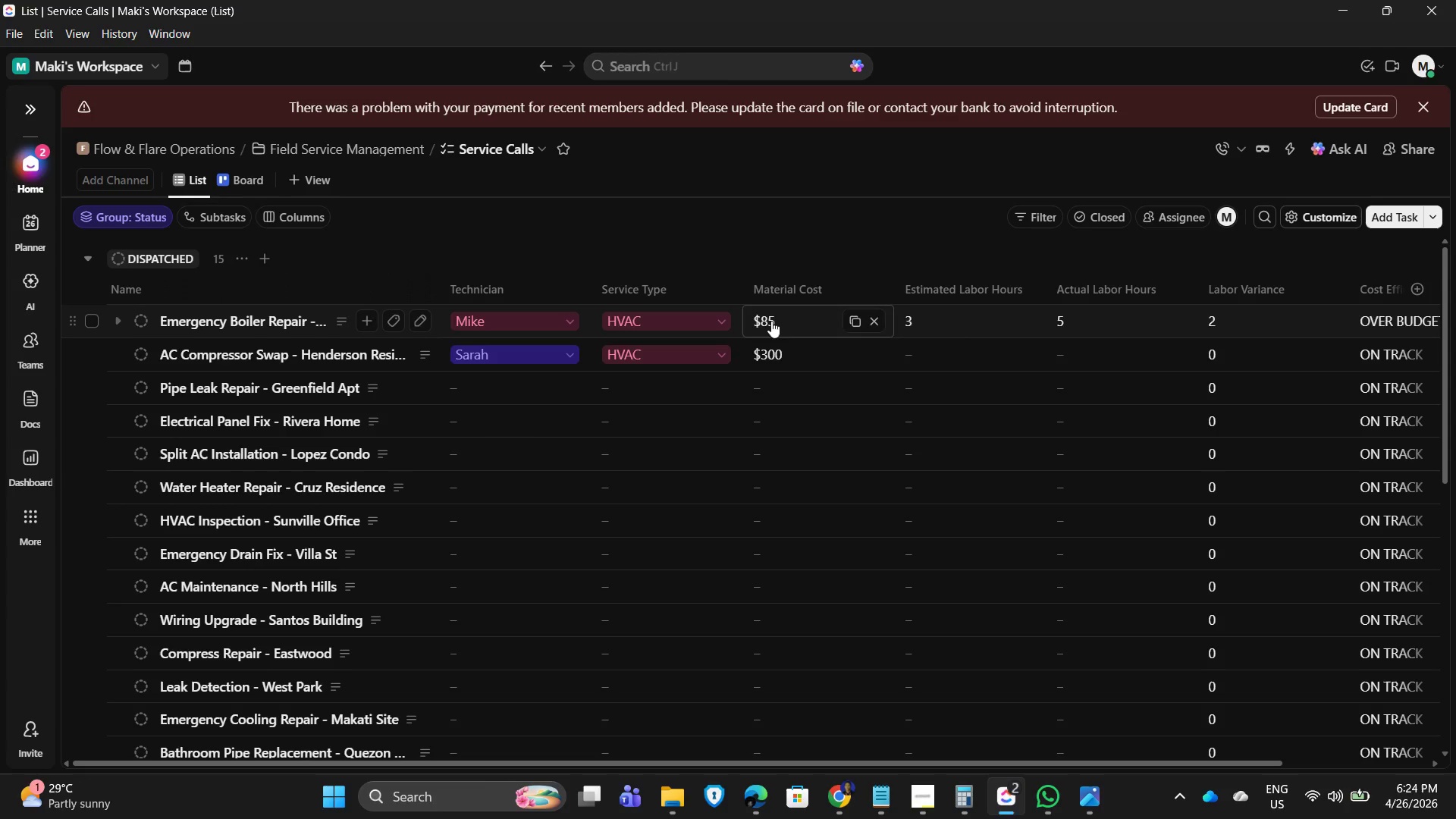 
left_click([771, 321])
 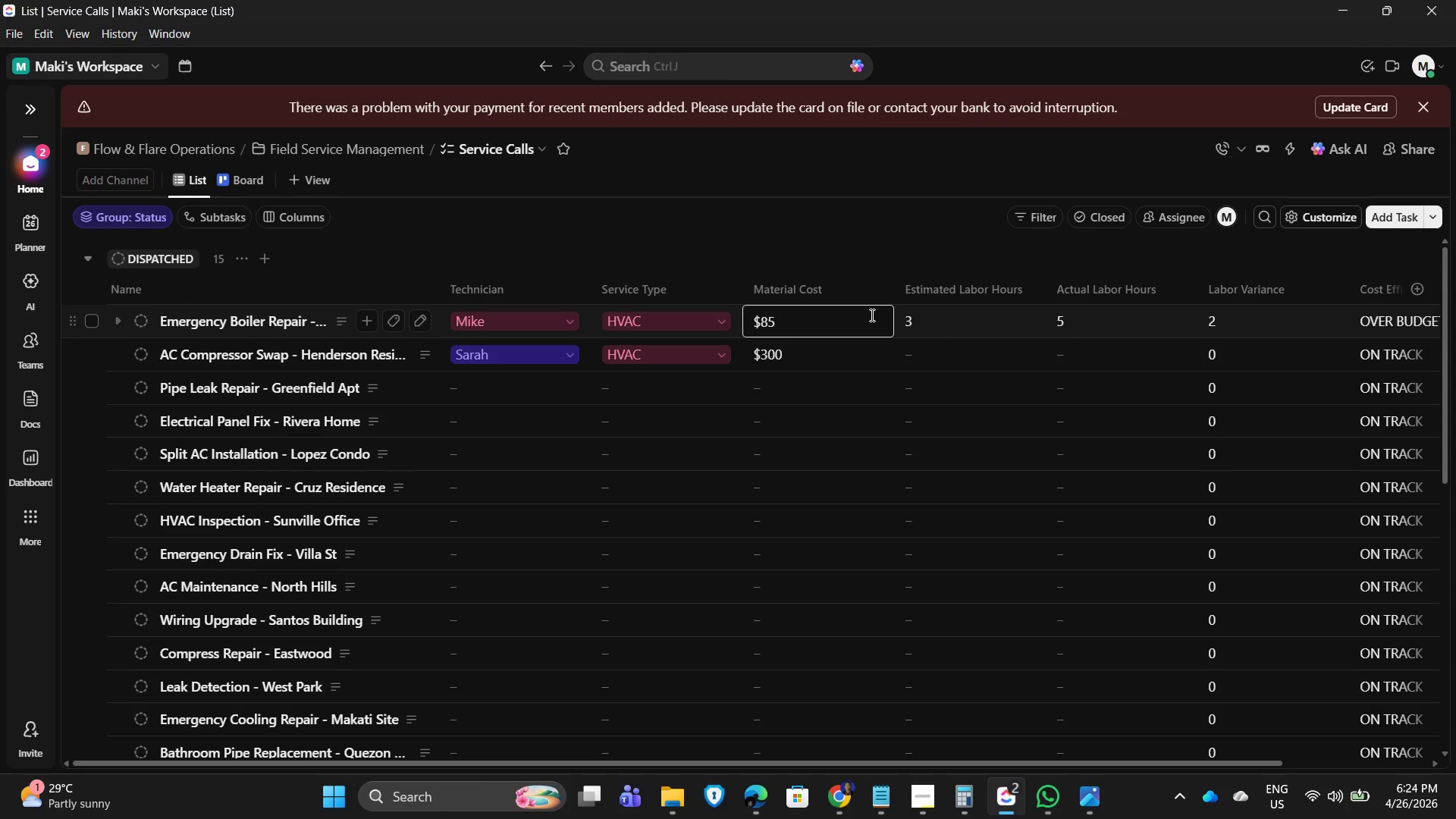 
key(ArrowLeft)
 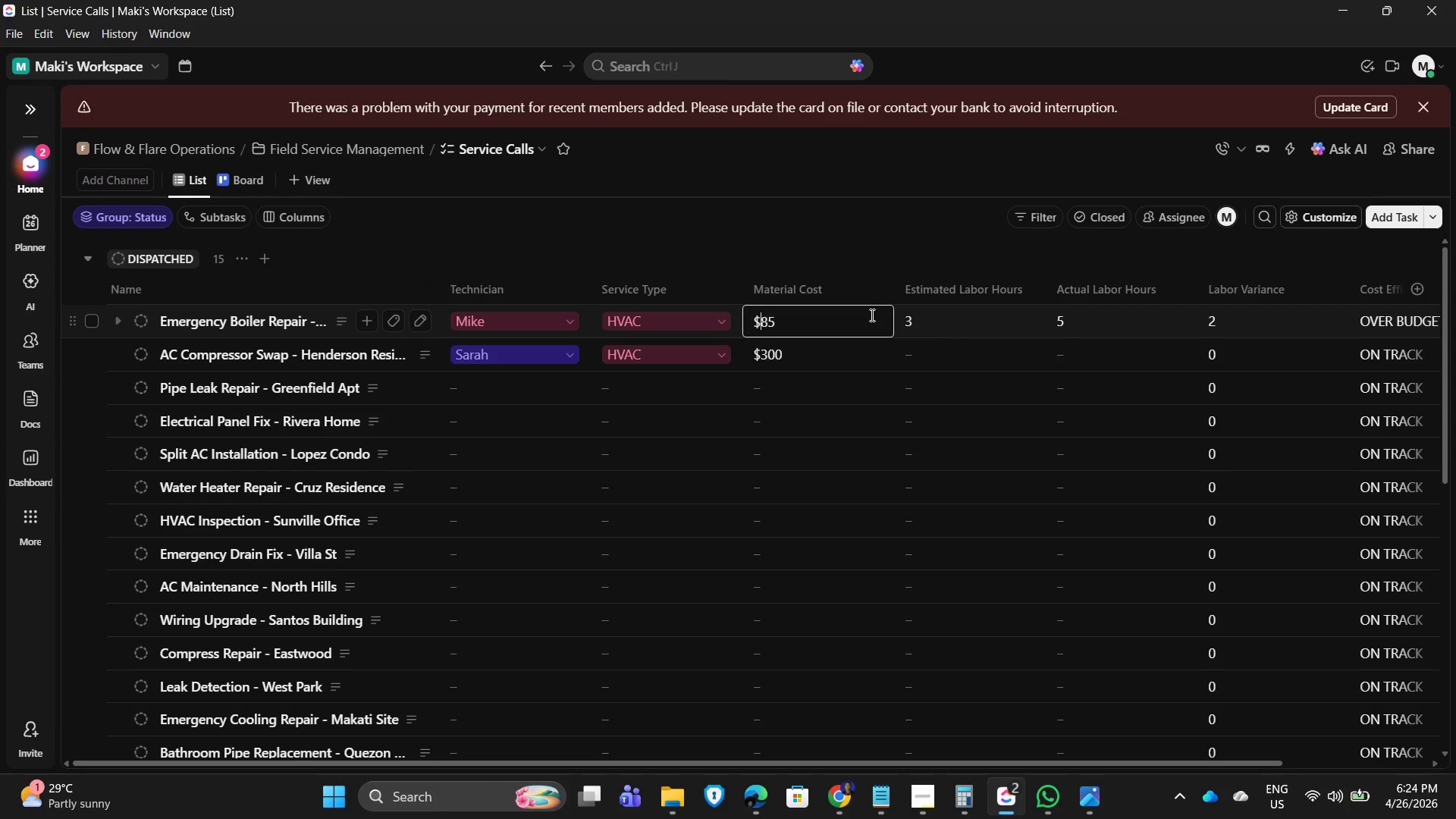 
key(ArrowLeft)
 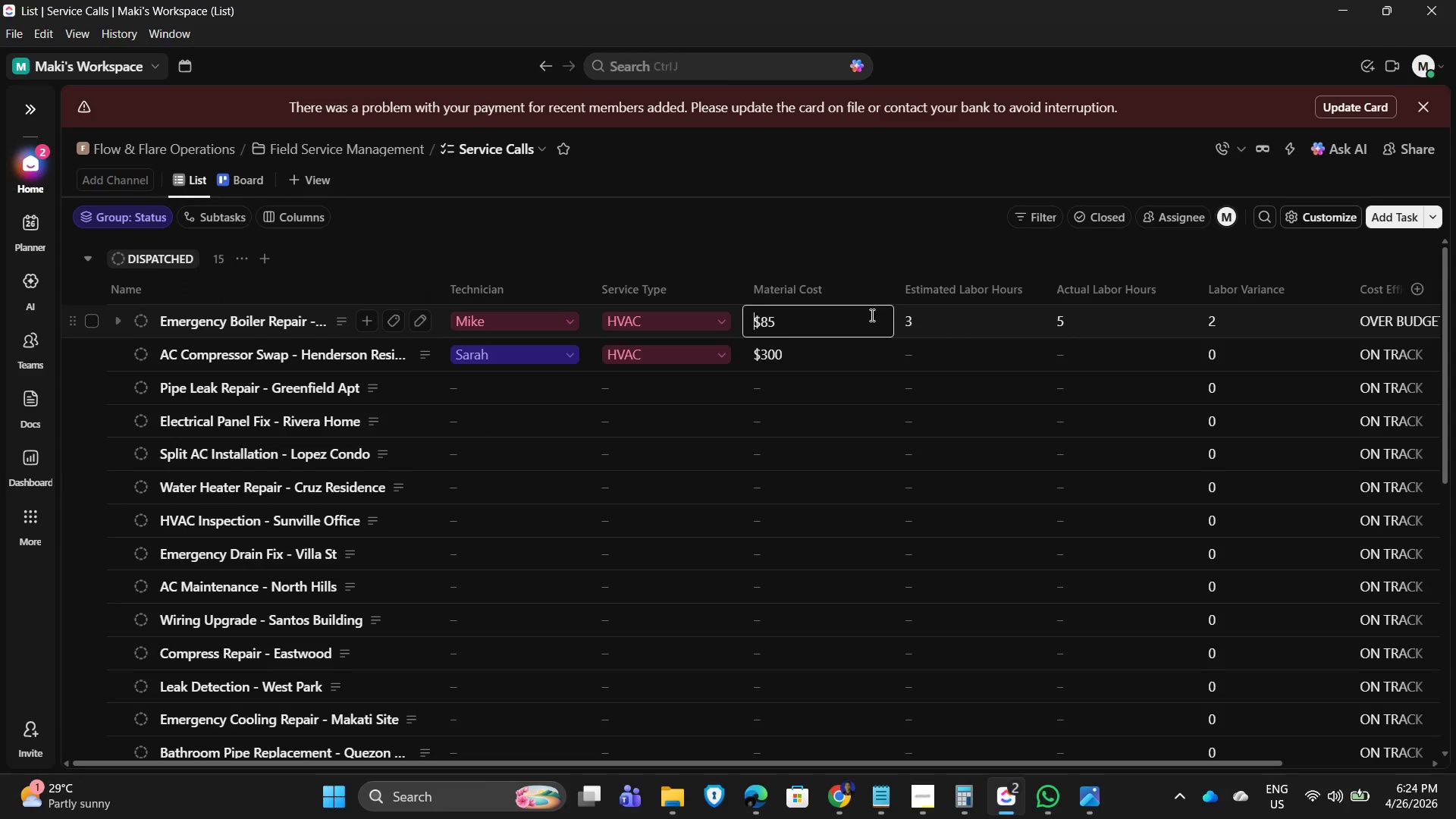 
key(ArrowLeft)
 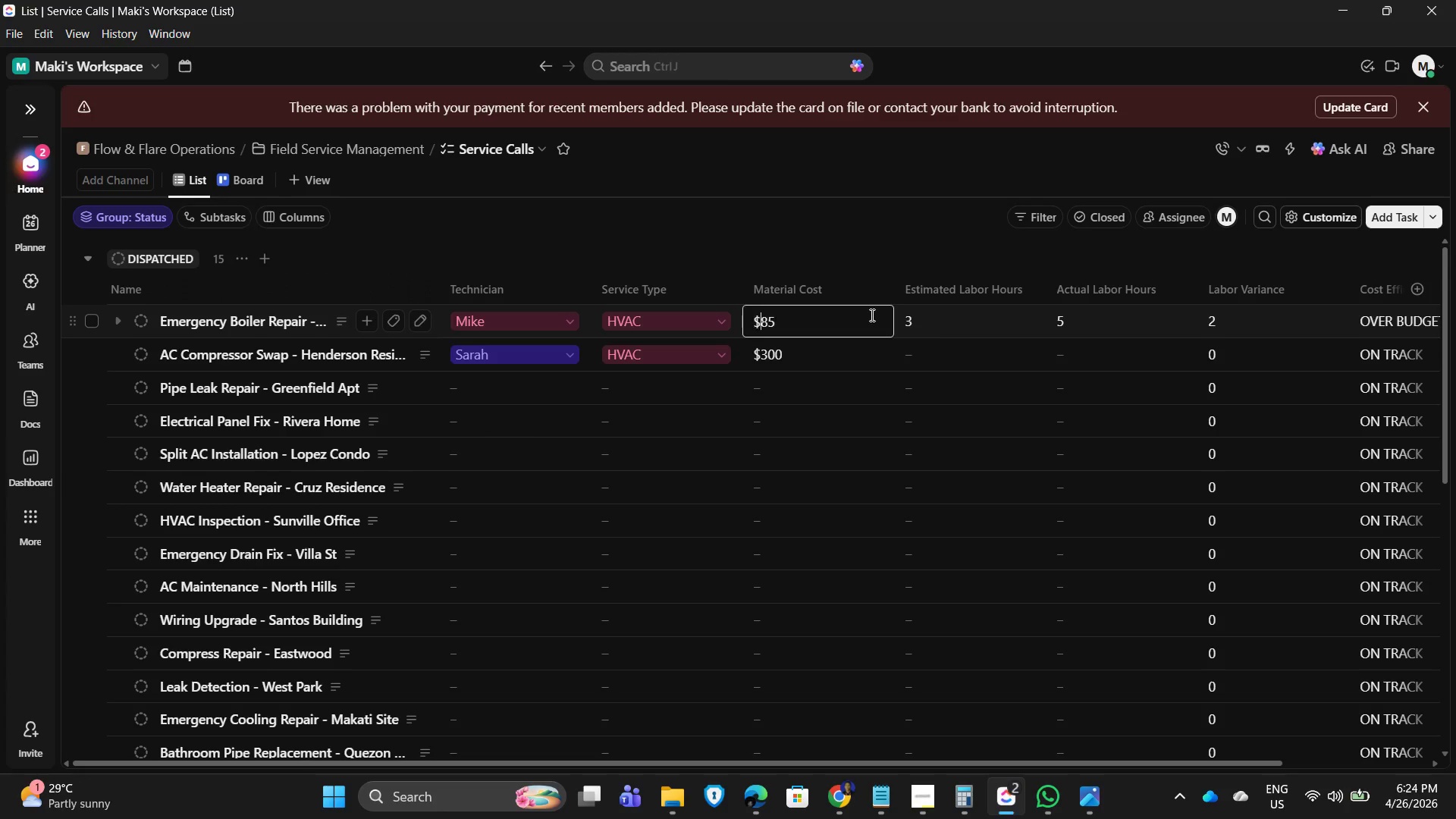 
key(ArrowRight)
 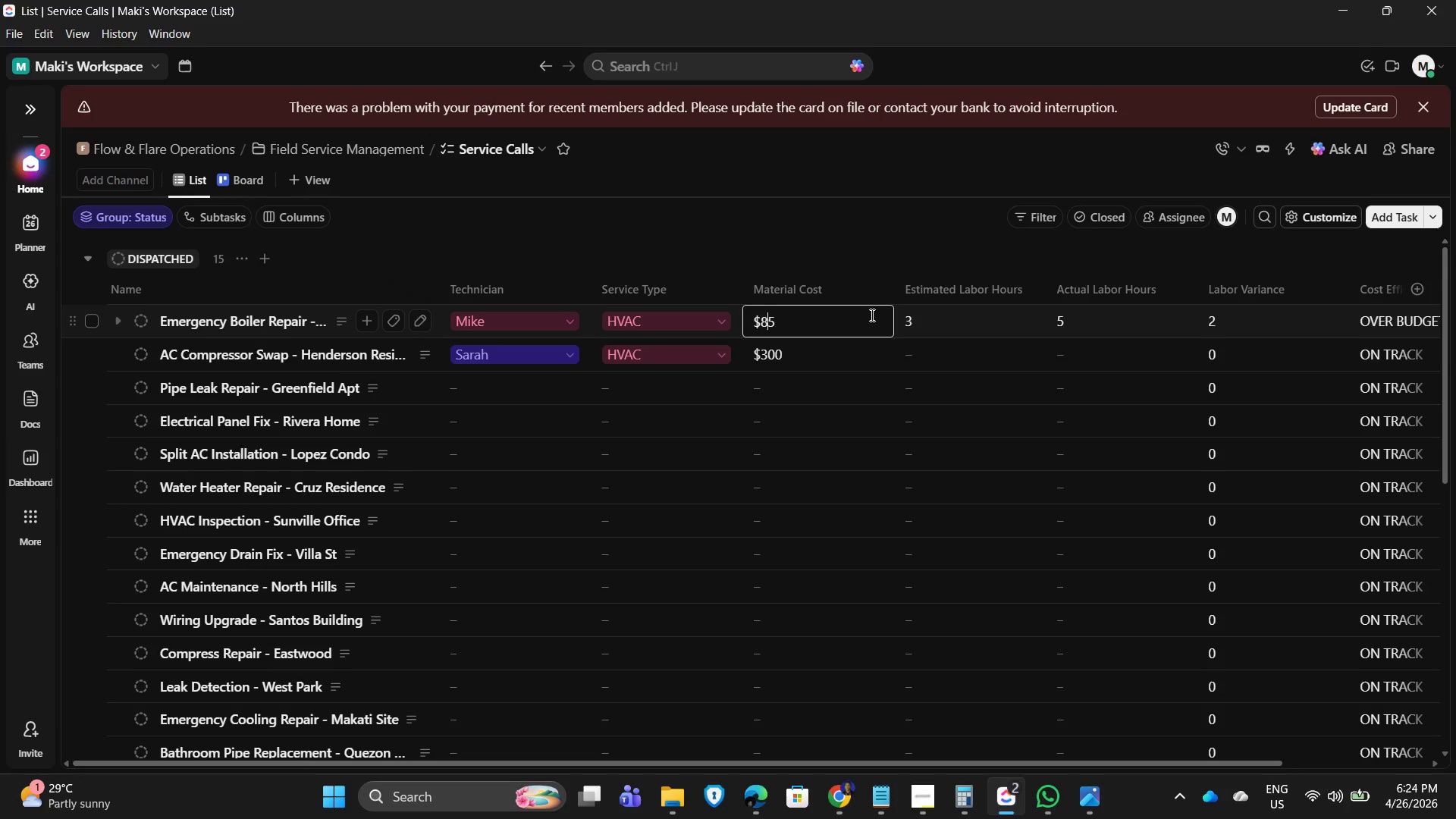 
key(ArrowRight)
 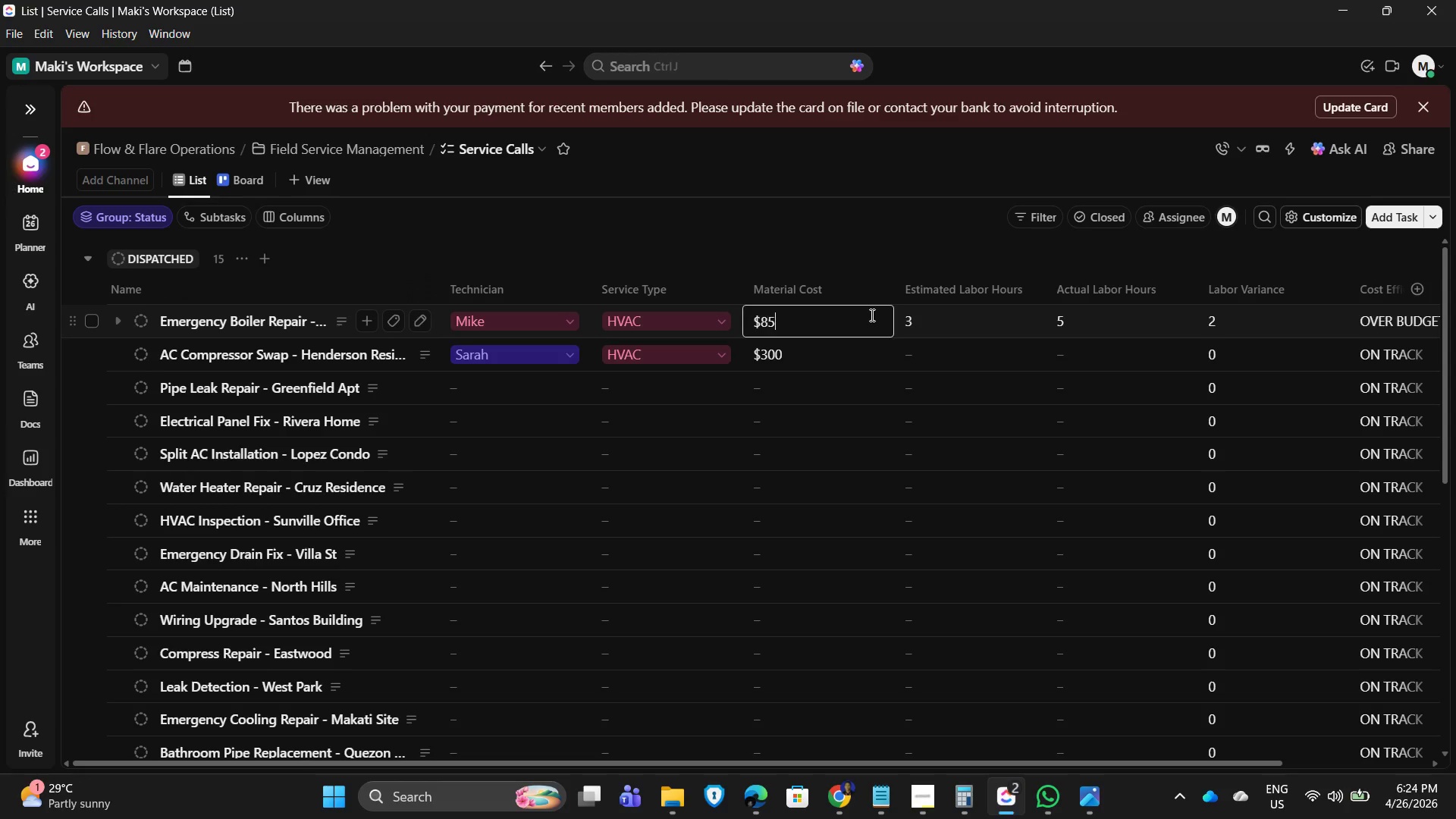 
key(ArrowRight)
 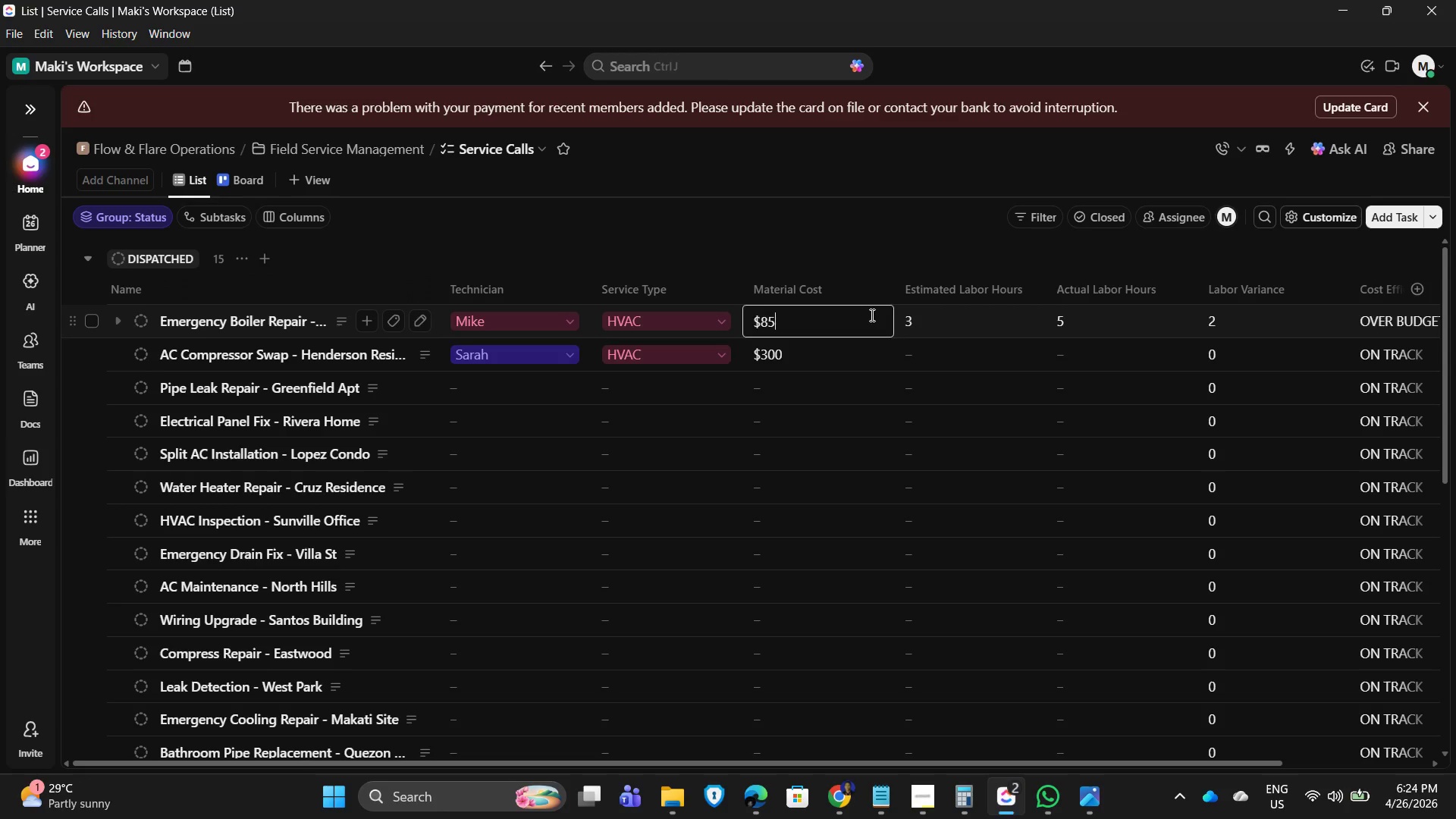 
key(Backspace)
 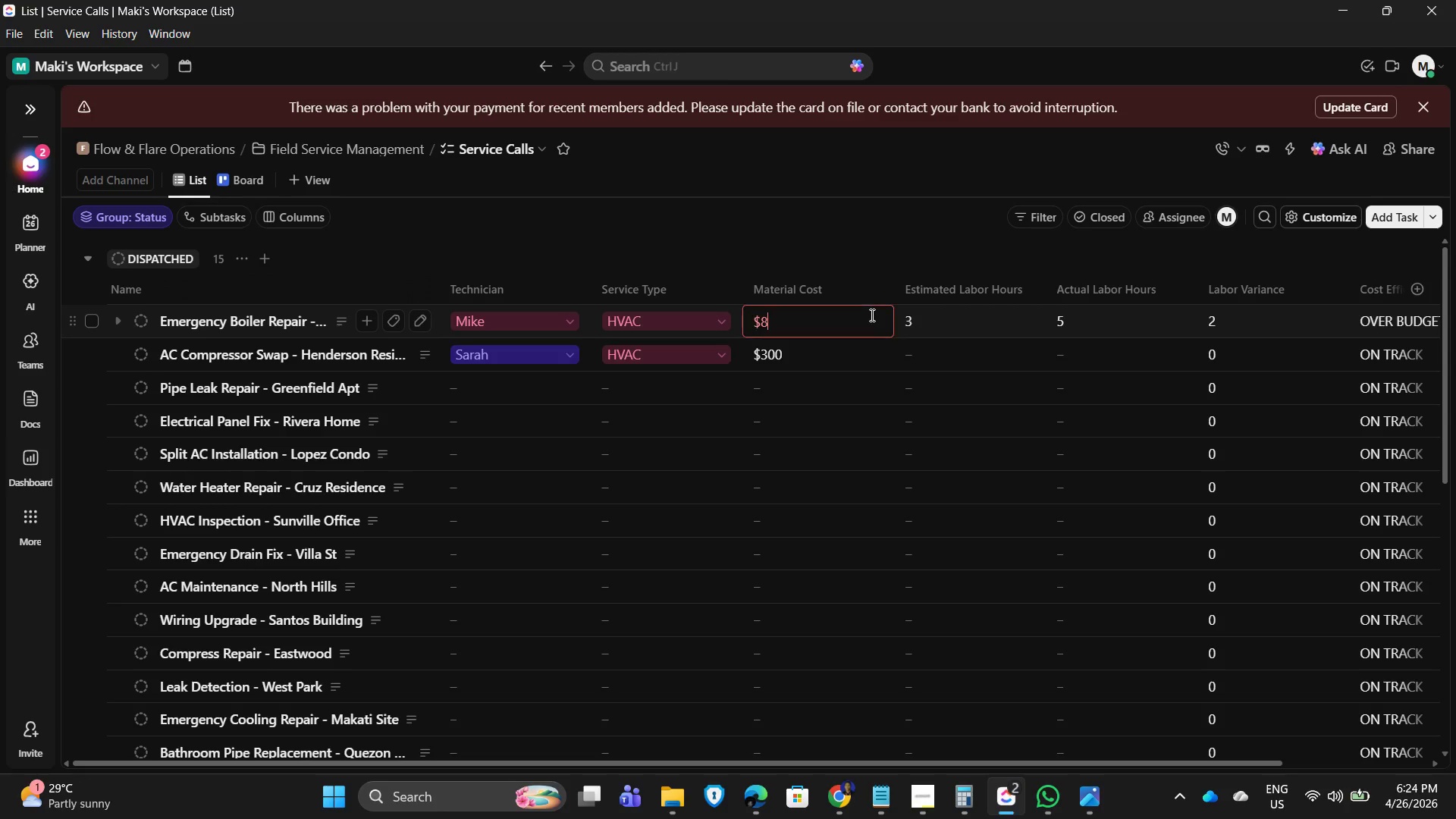 
key(Backslash)
 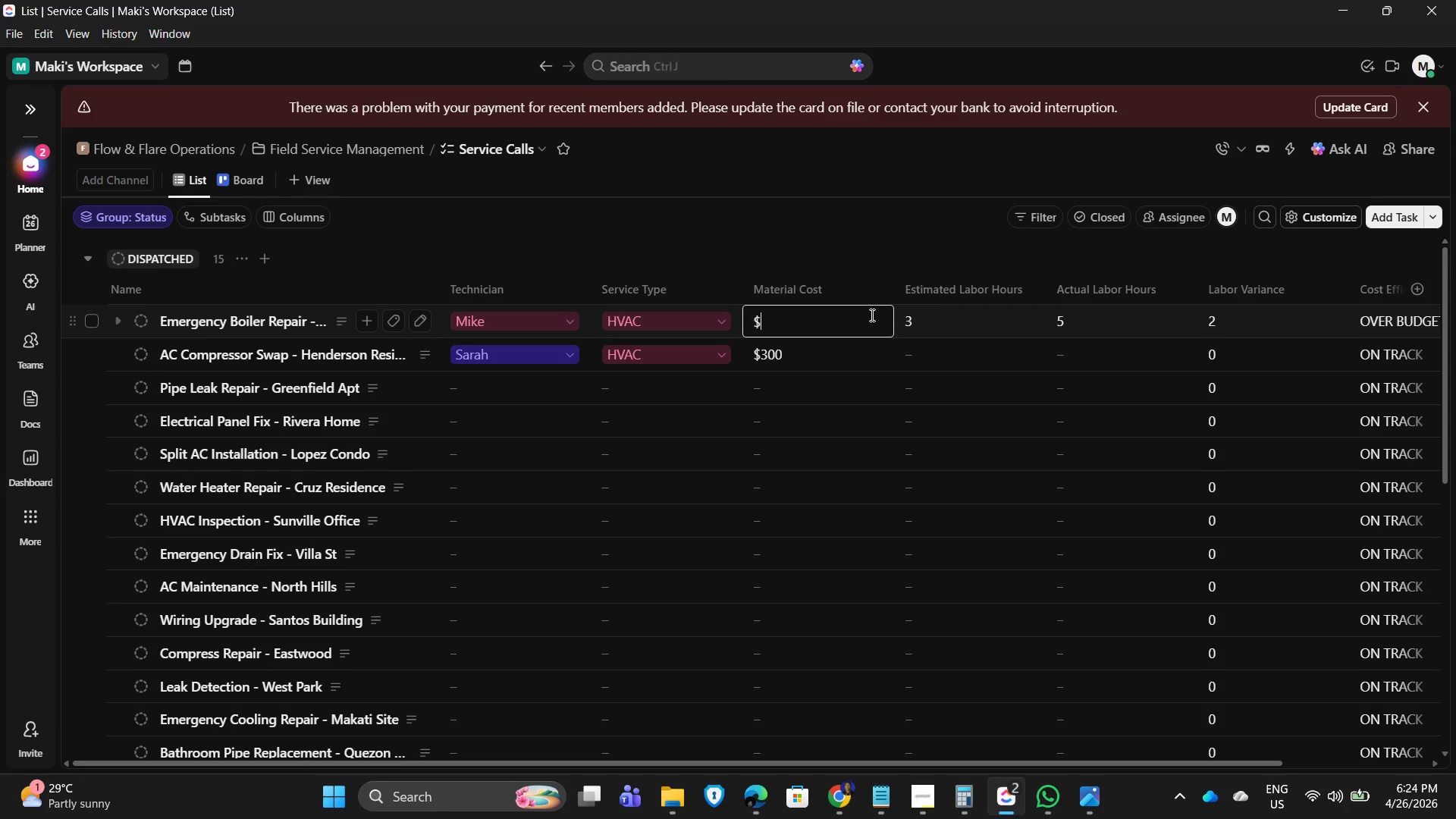 
key(Backspace)
 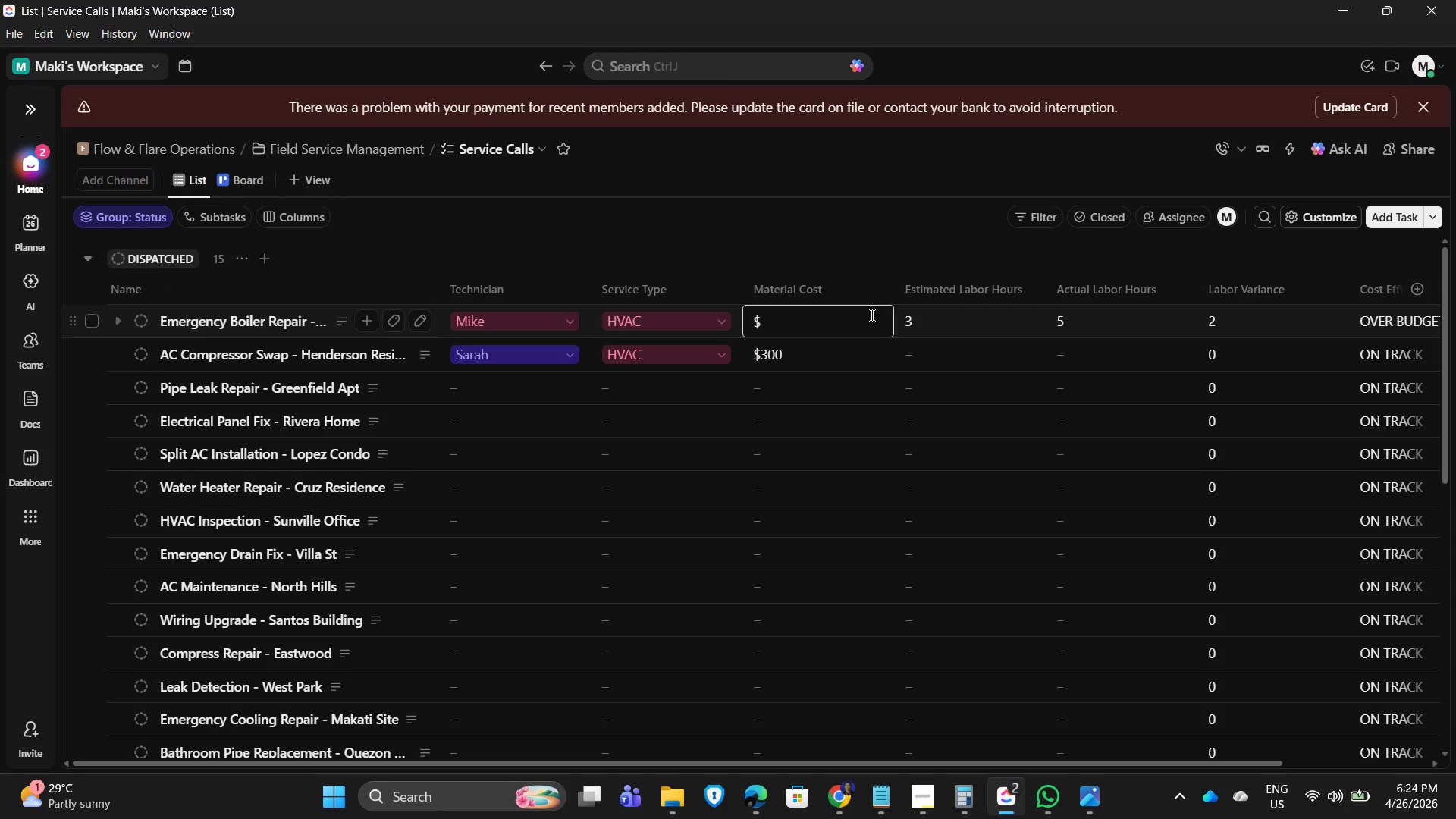 
key(Numpad1)
 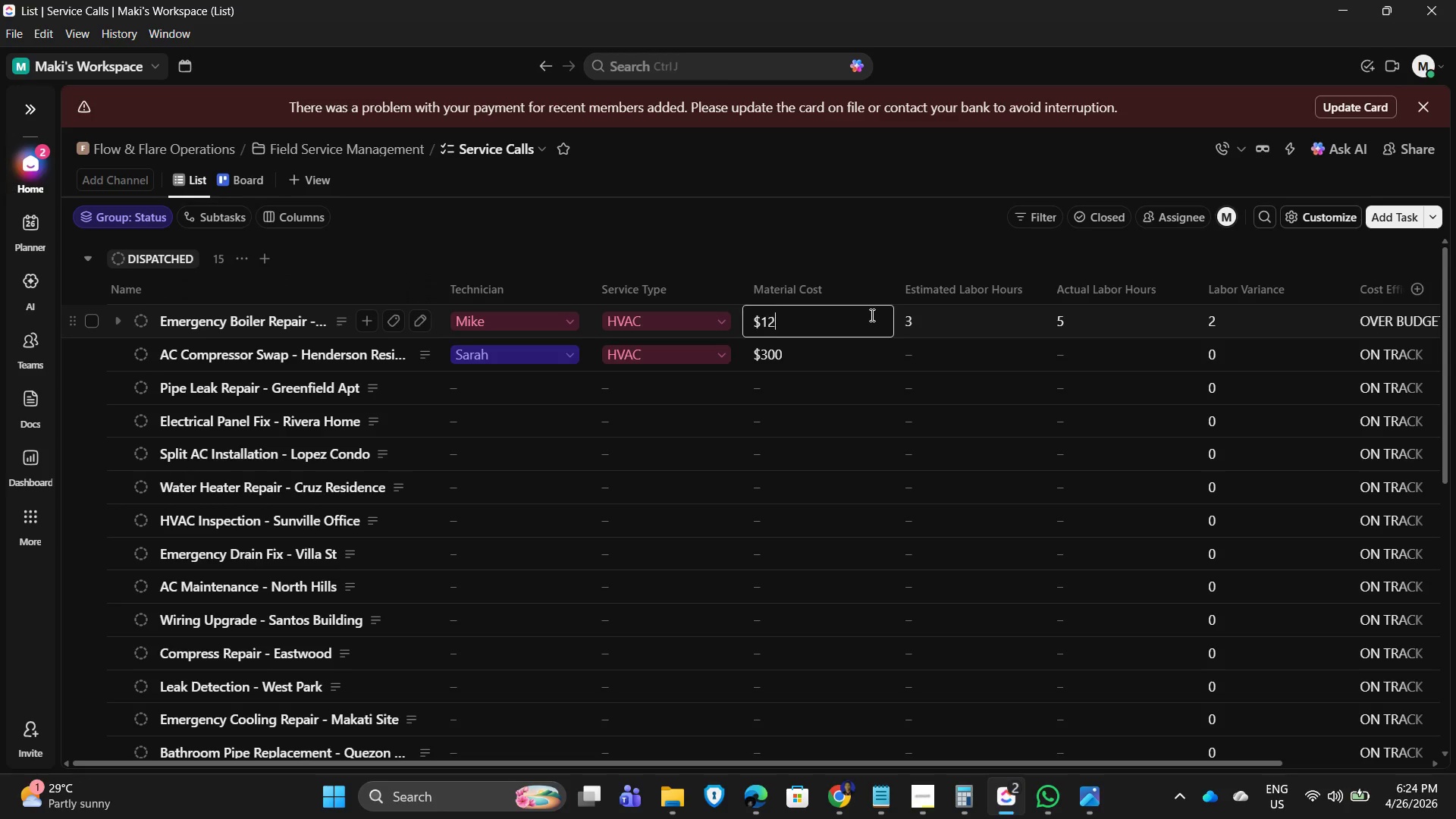 
key(Numpad2)
 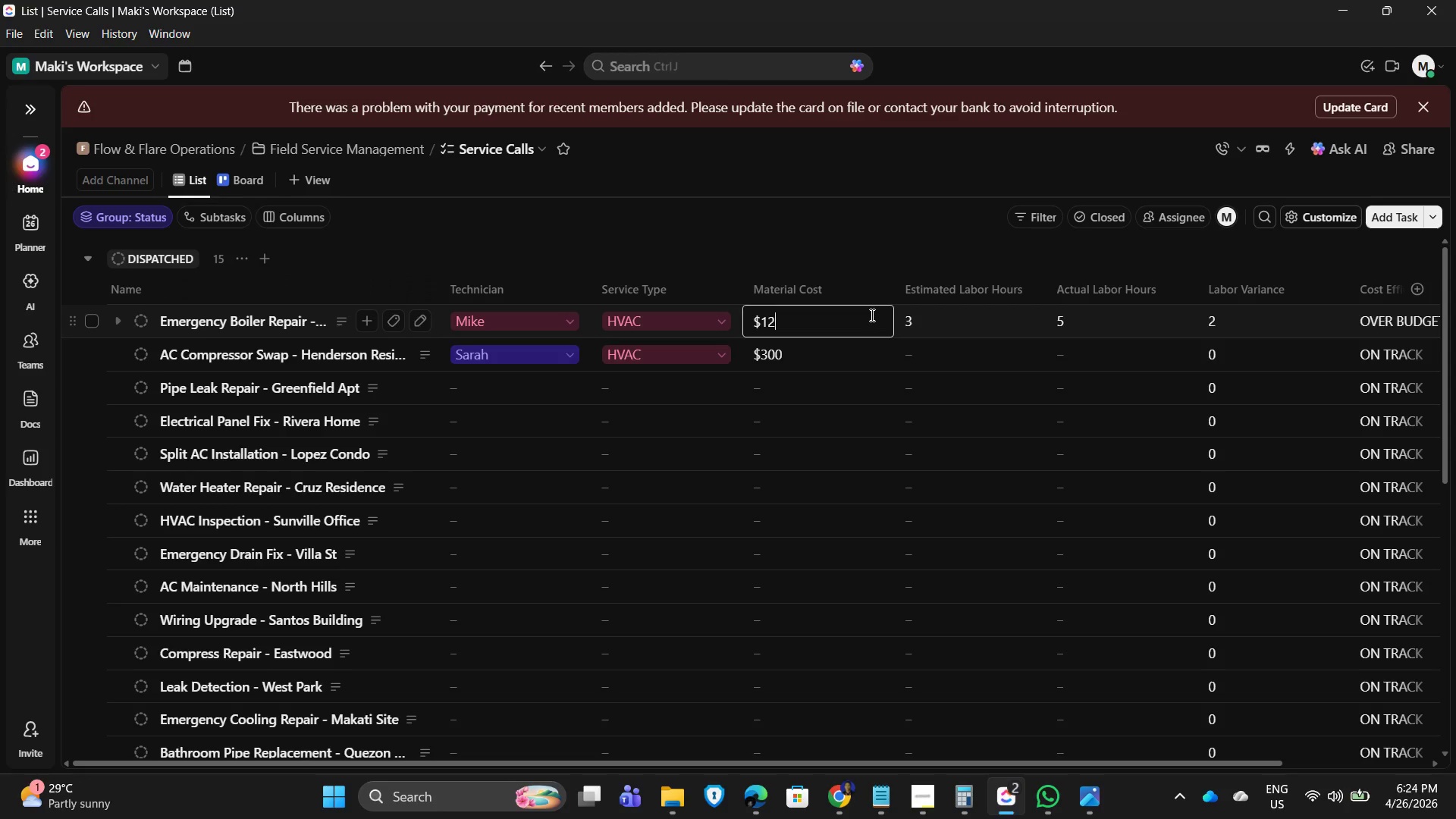 
key(Numpad0)
 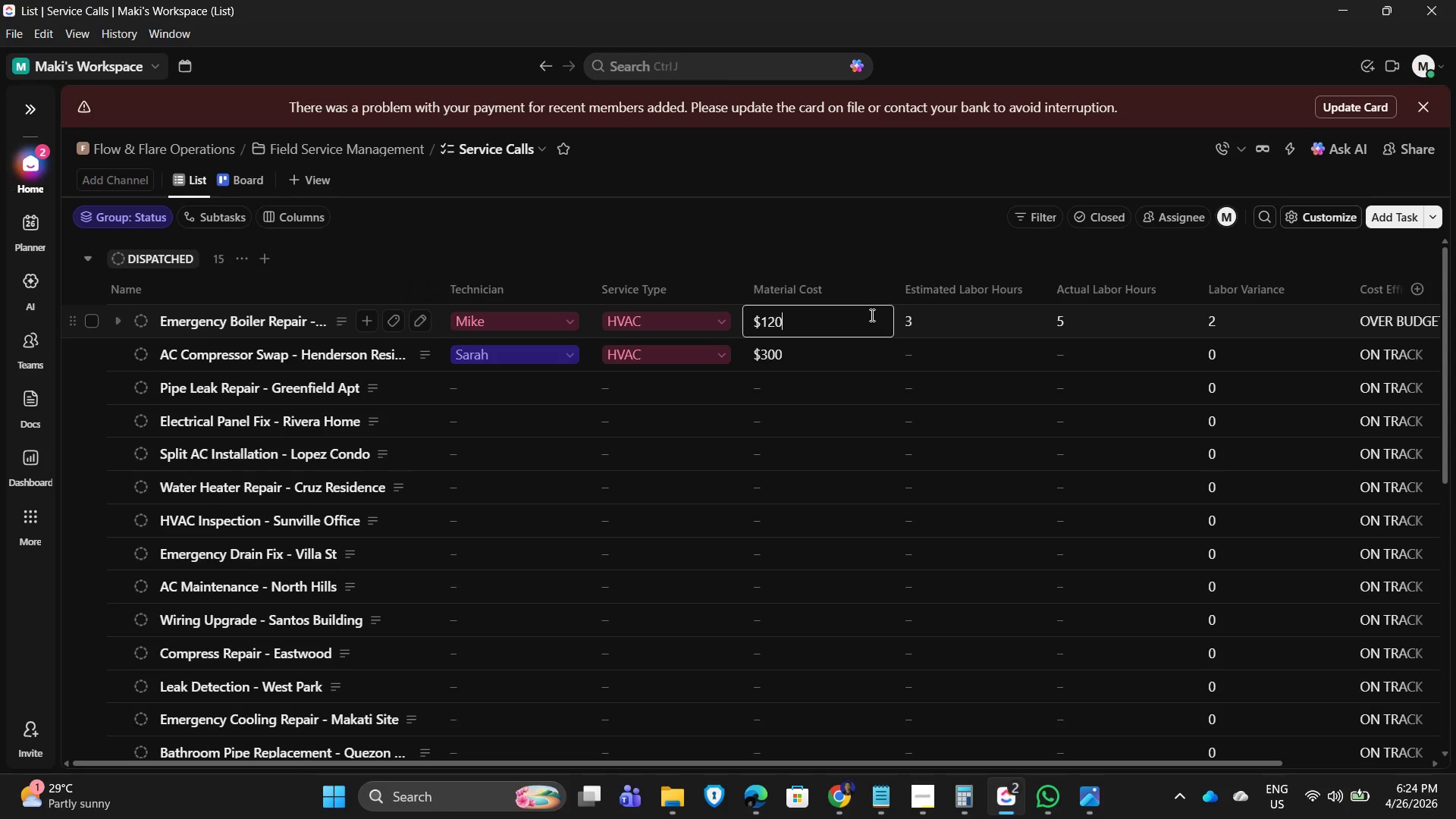 
key(NumpadEnter)
 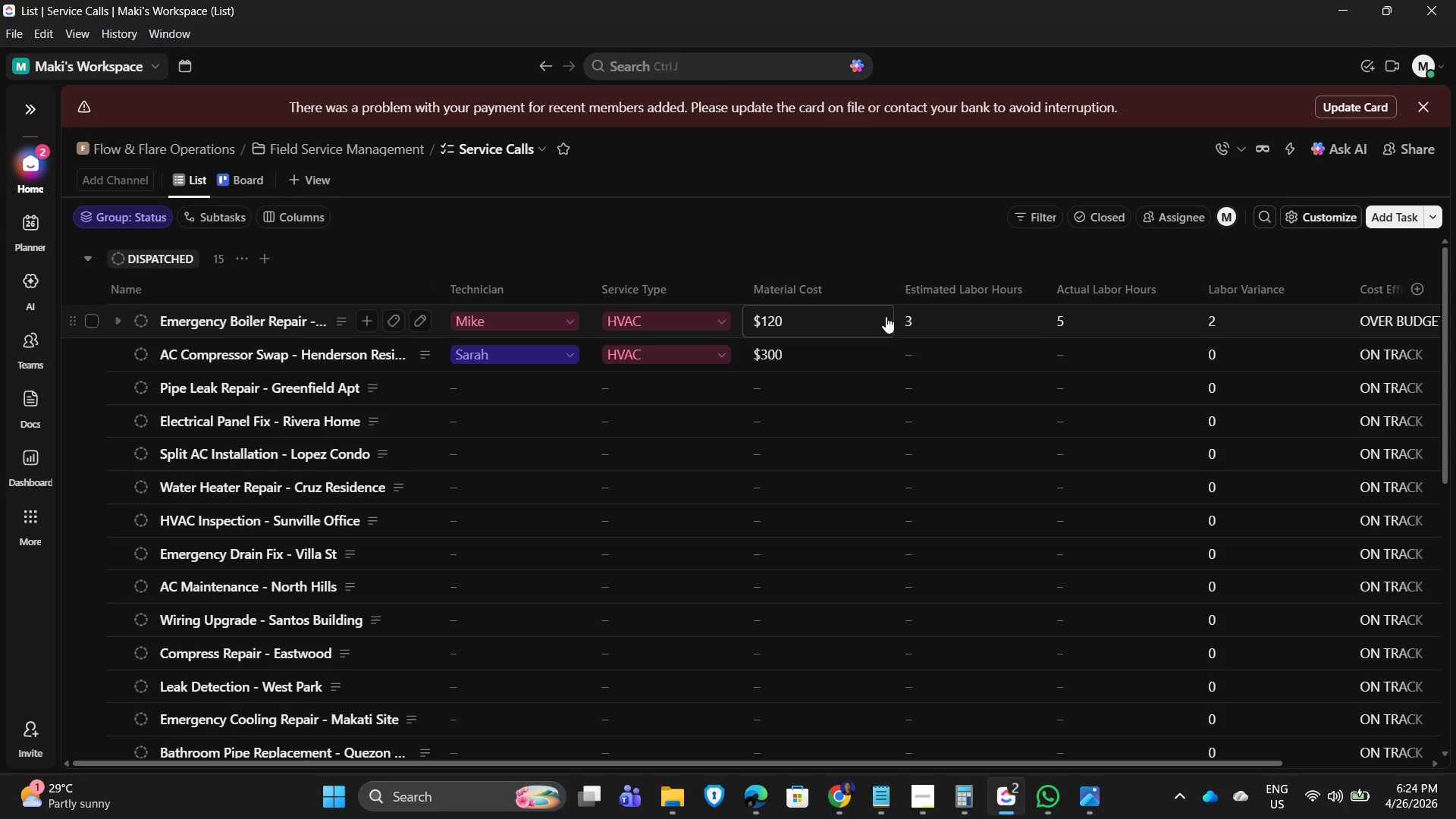 
left_click([971, 366])
 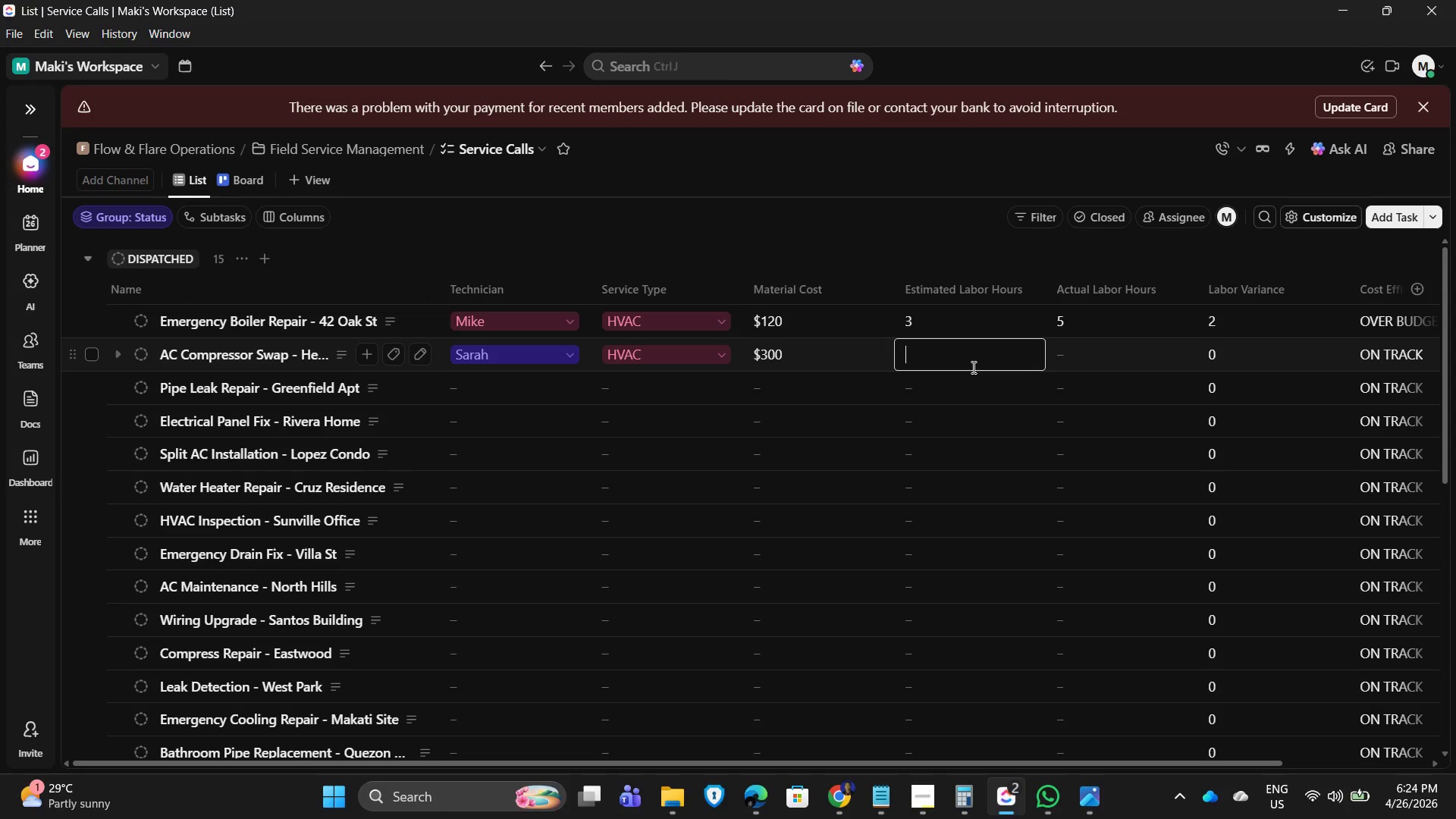 
key(Numpad4)
 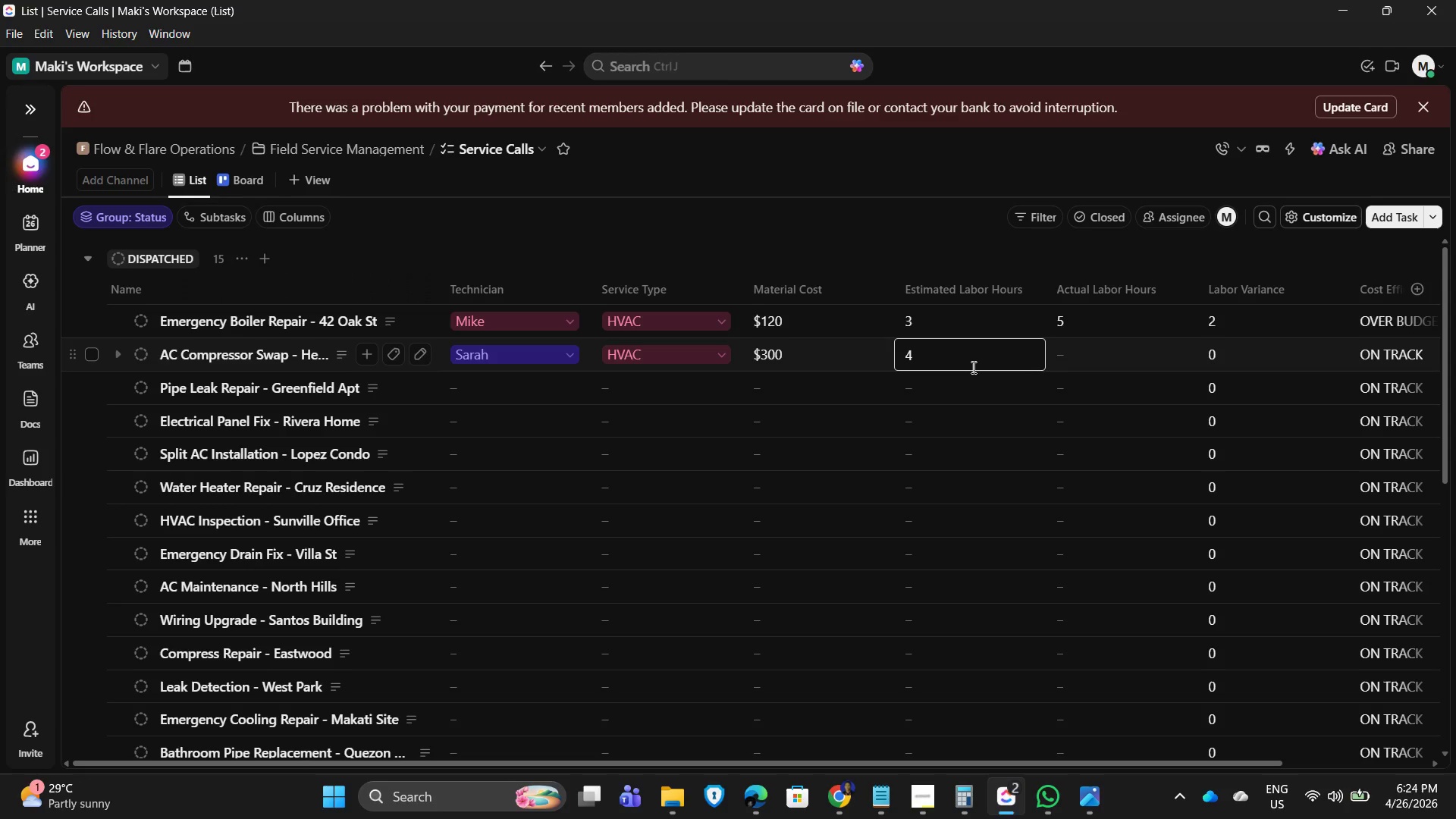 
key(NumpadEnter)
 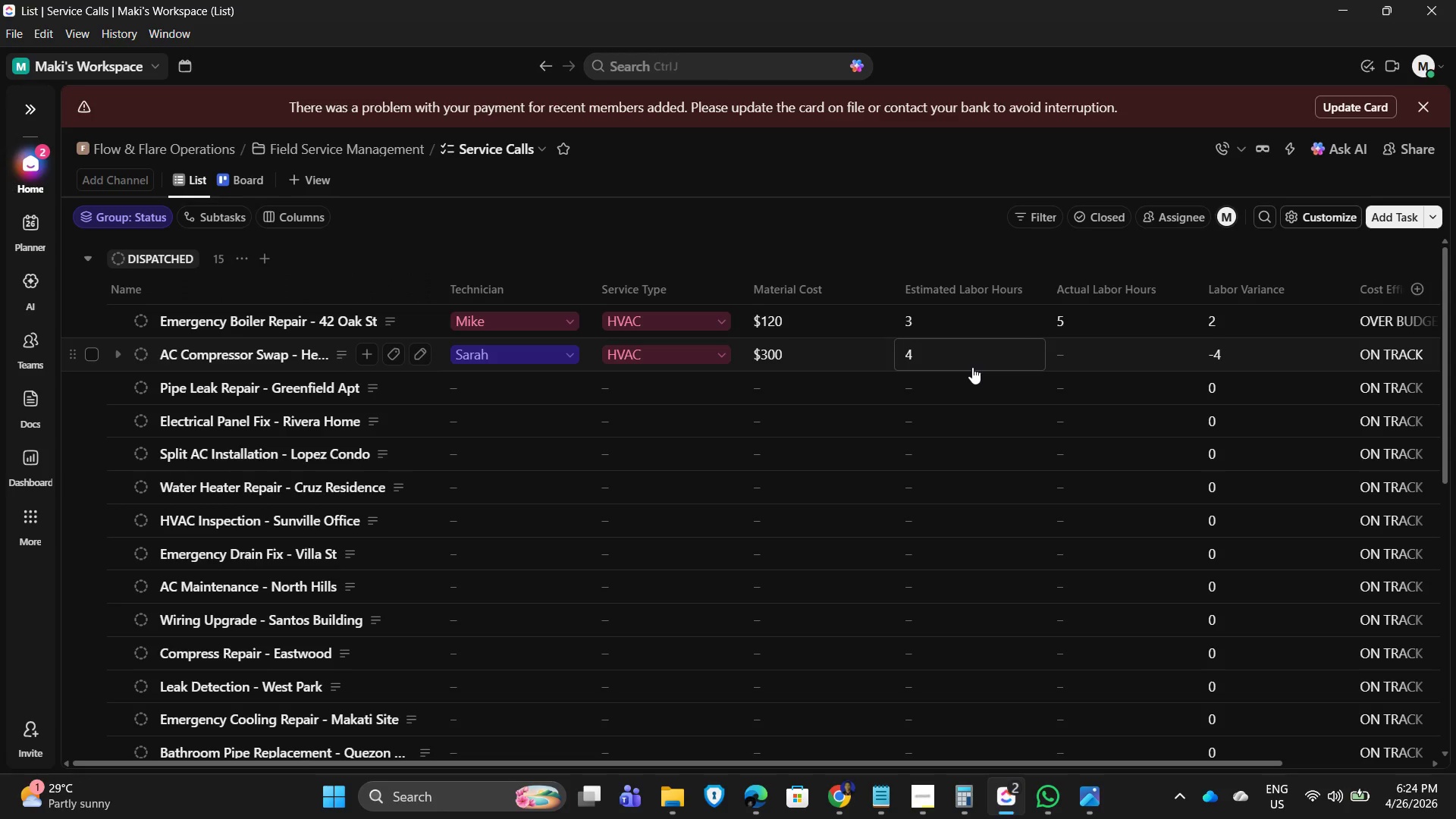 
key(ArrowRight)
 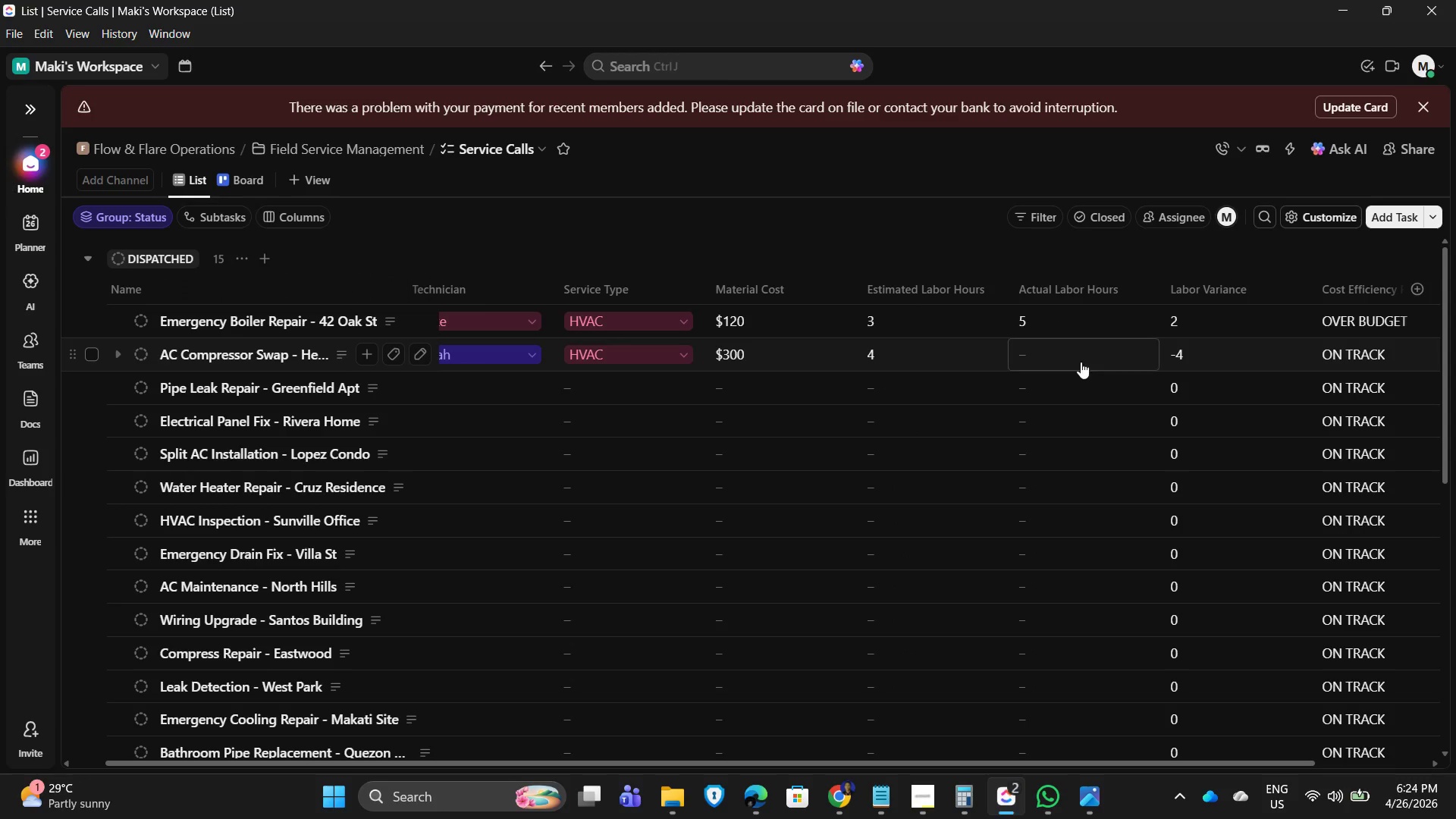 
left_click([1112, 354])
 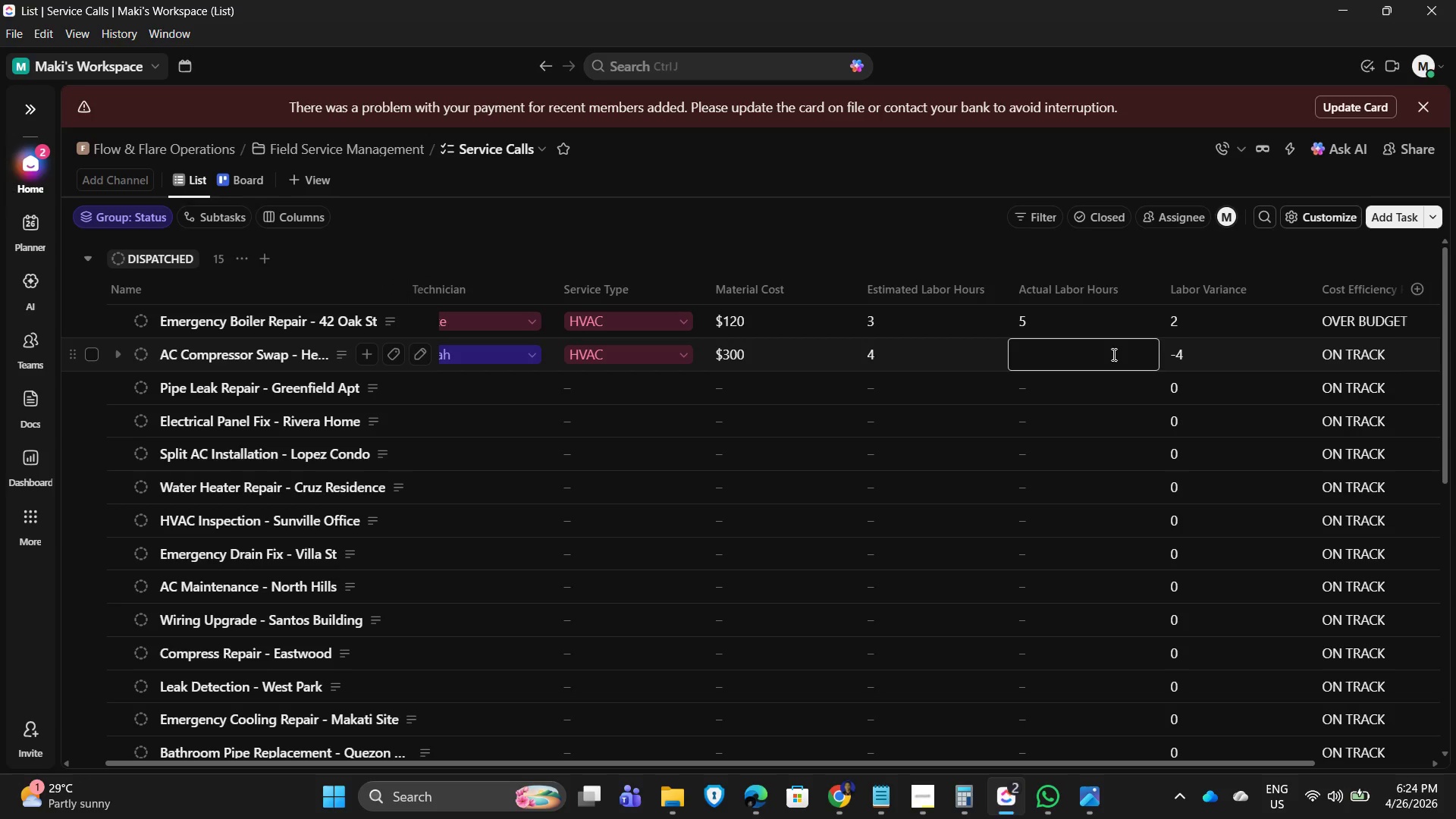 
key(Numpad6)
 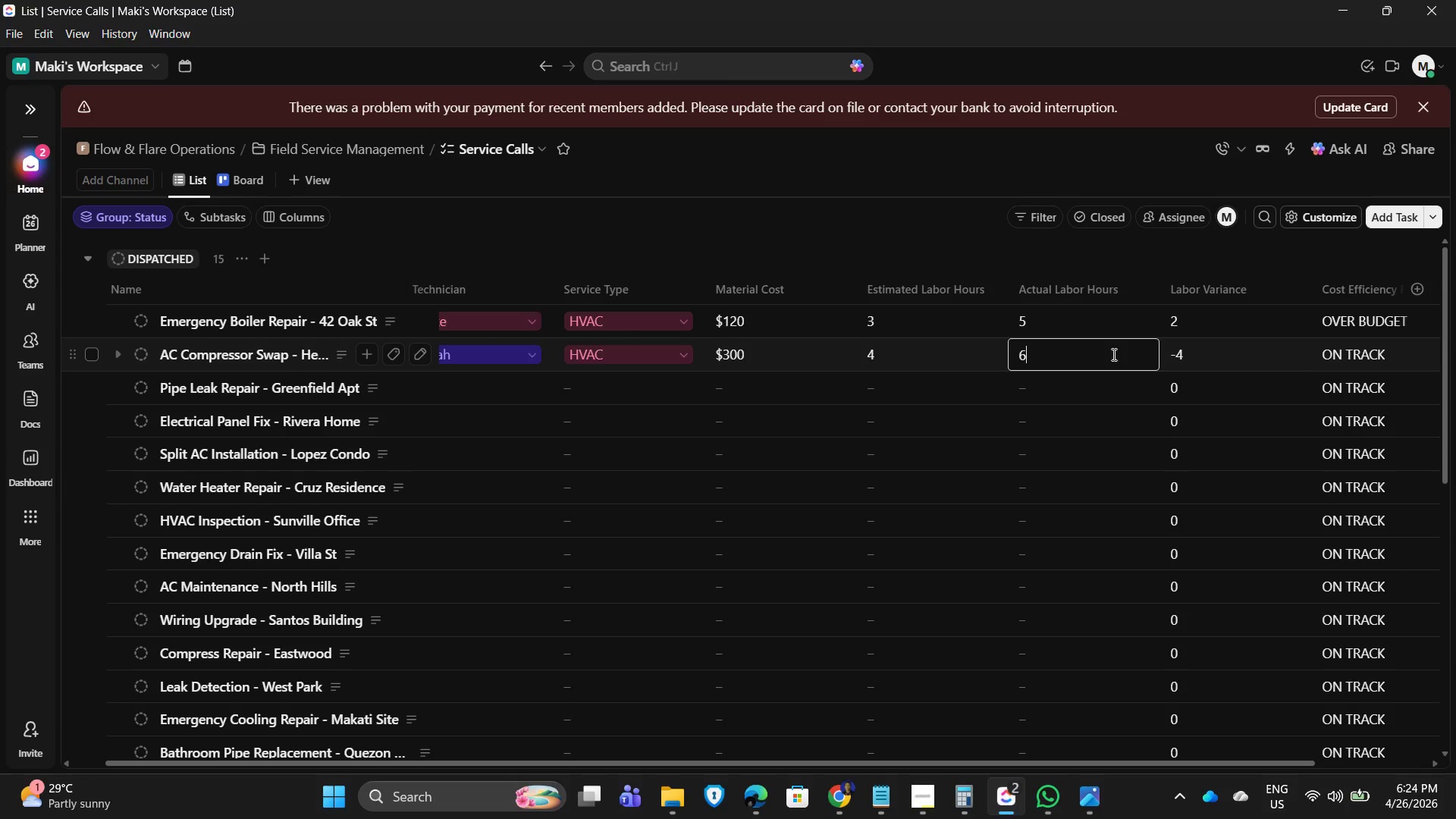 
key(NumpadEnter)
 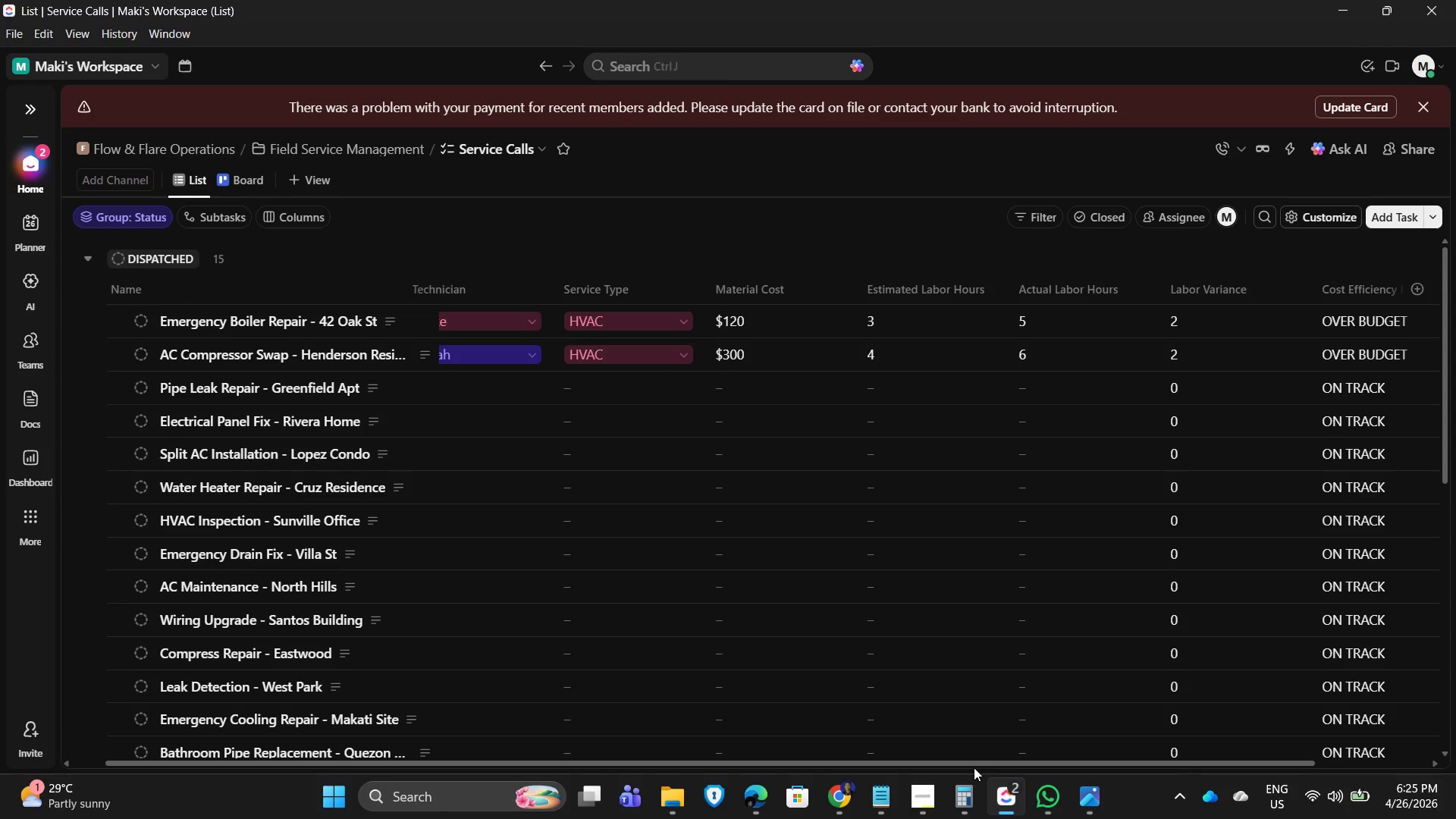 
wait(6.25)
 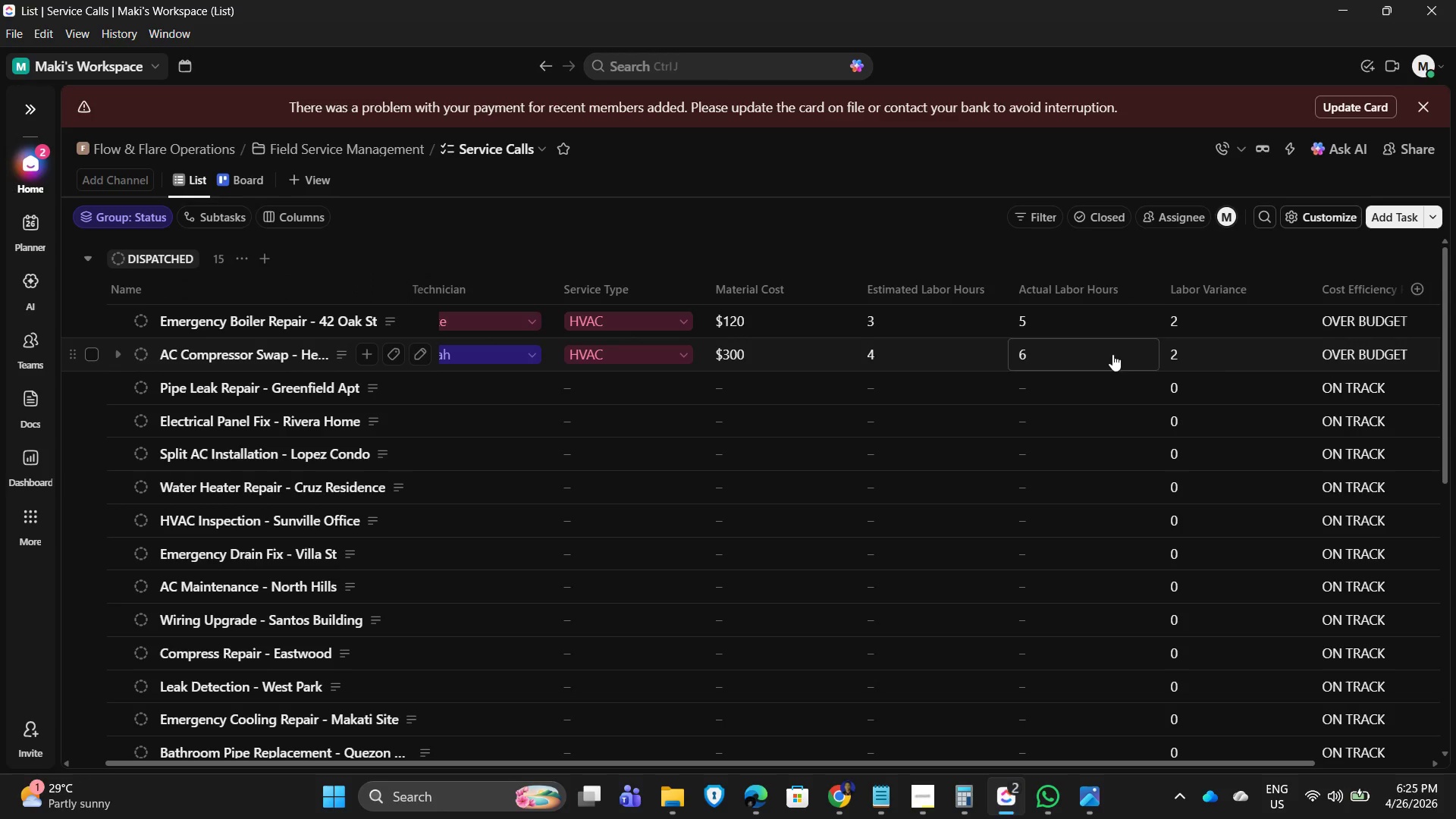 
left_click_drag(start_coordinate=[971, 763], to_coordinate=[860, 761])
 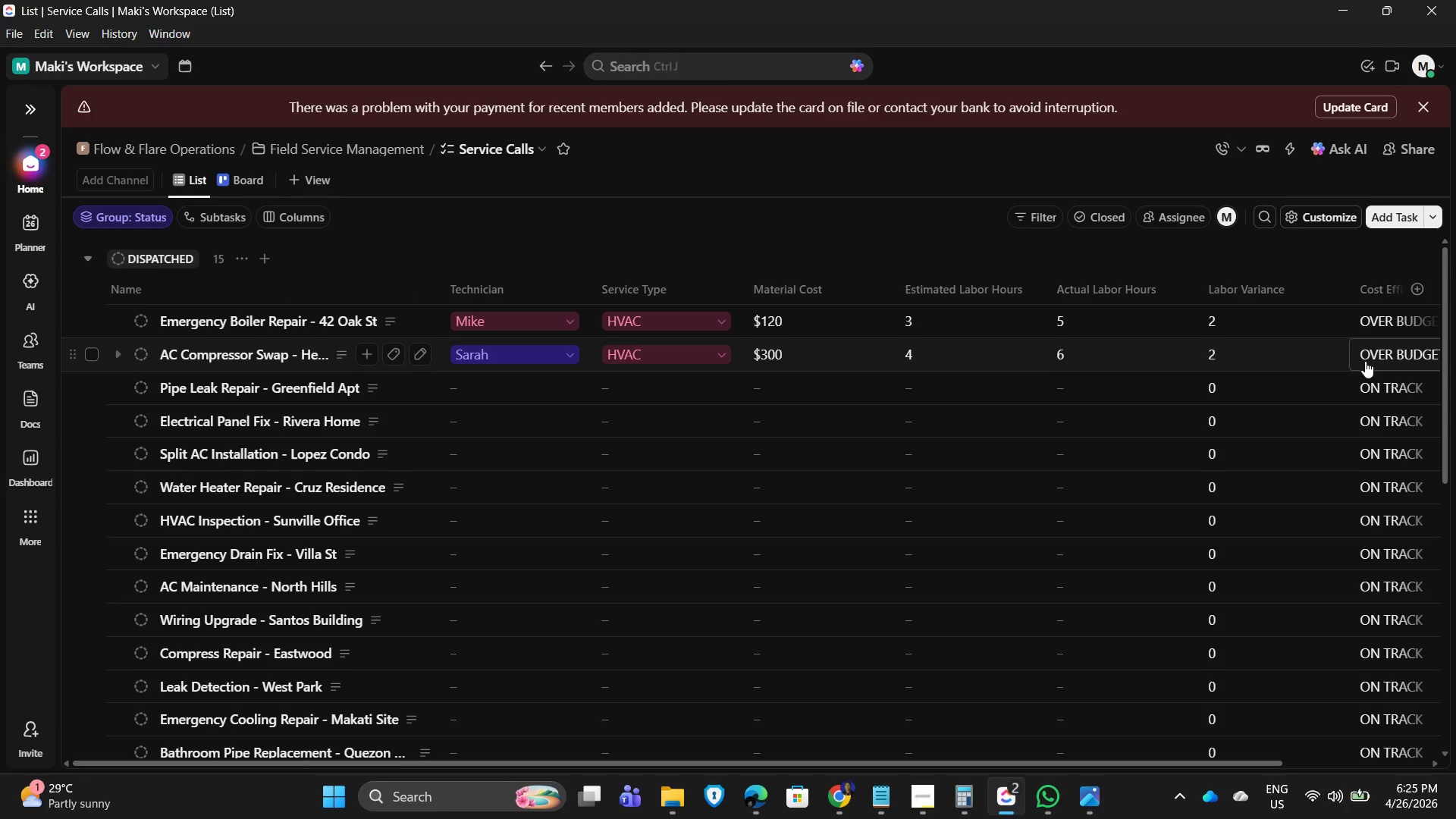 
wait(5.55)
 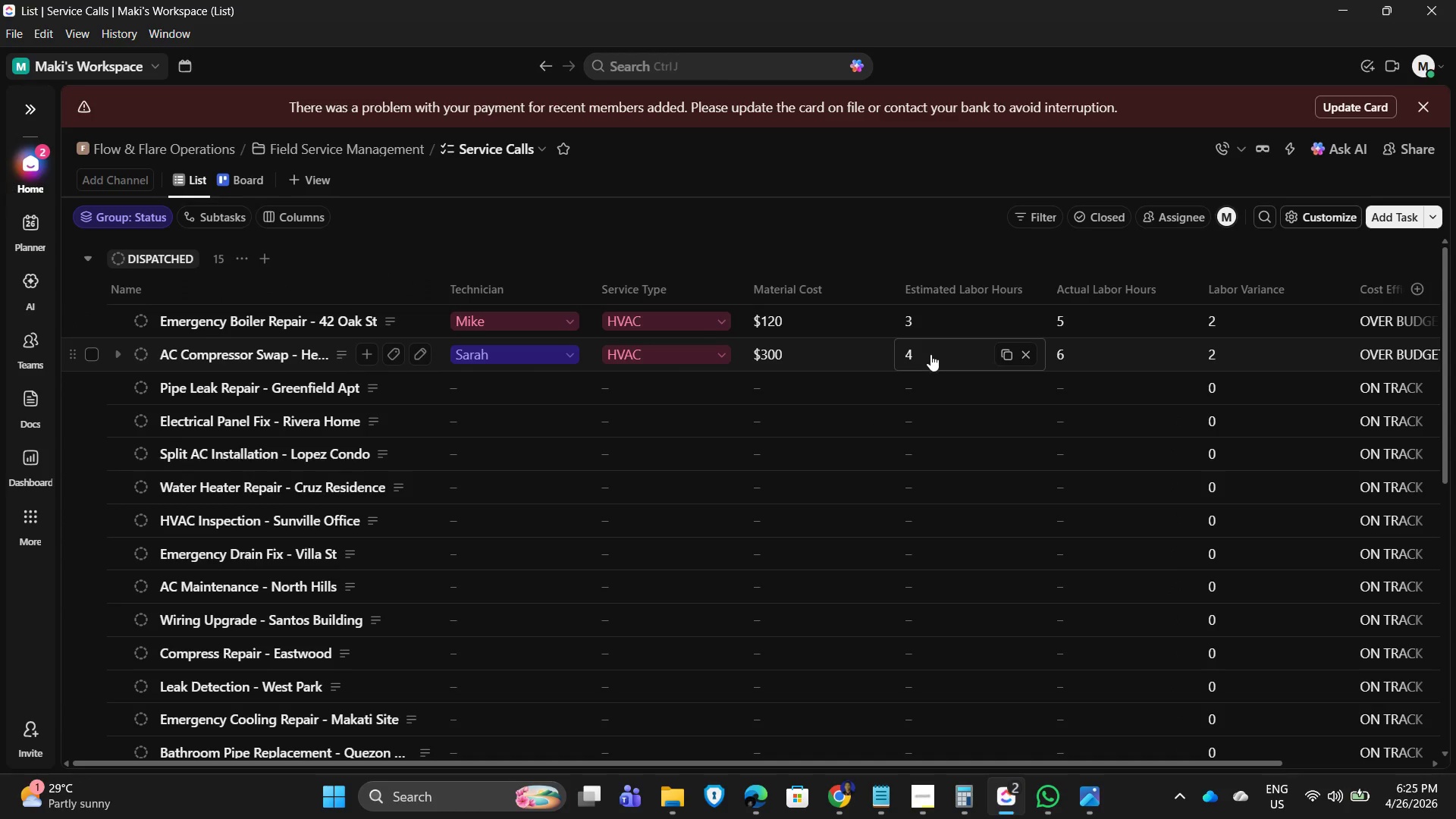 
left_click([491, 391])
 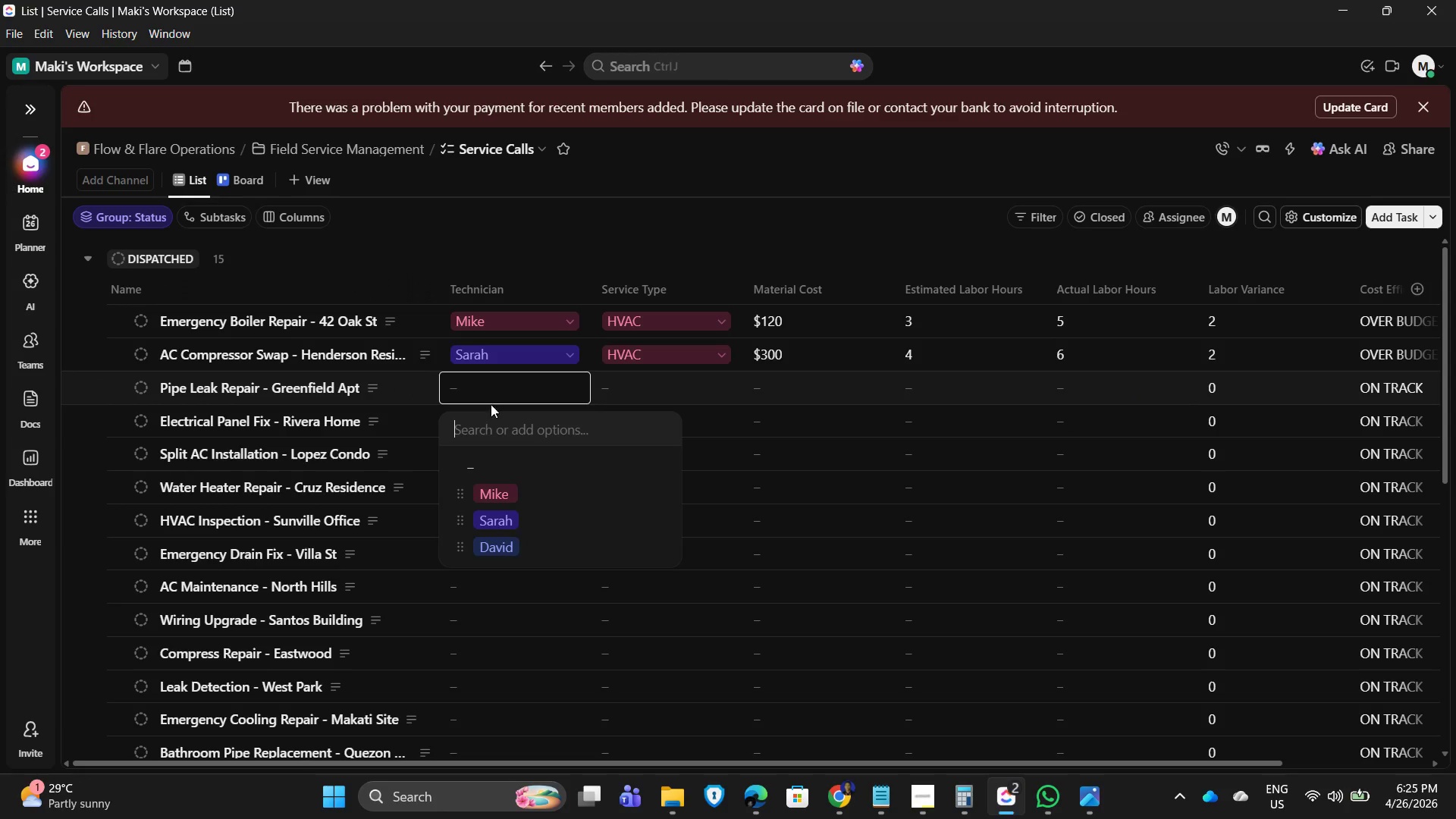 
left_click([509, 544])
 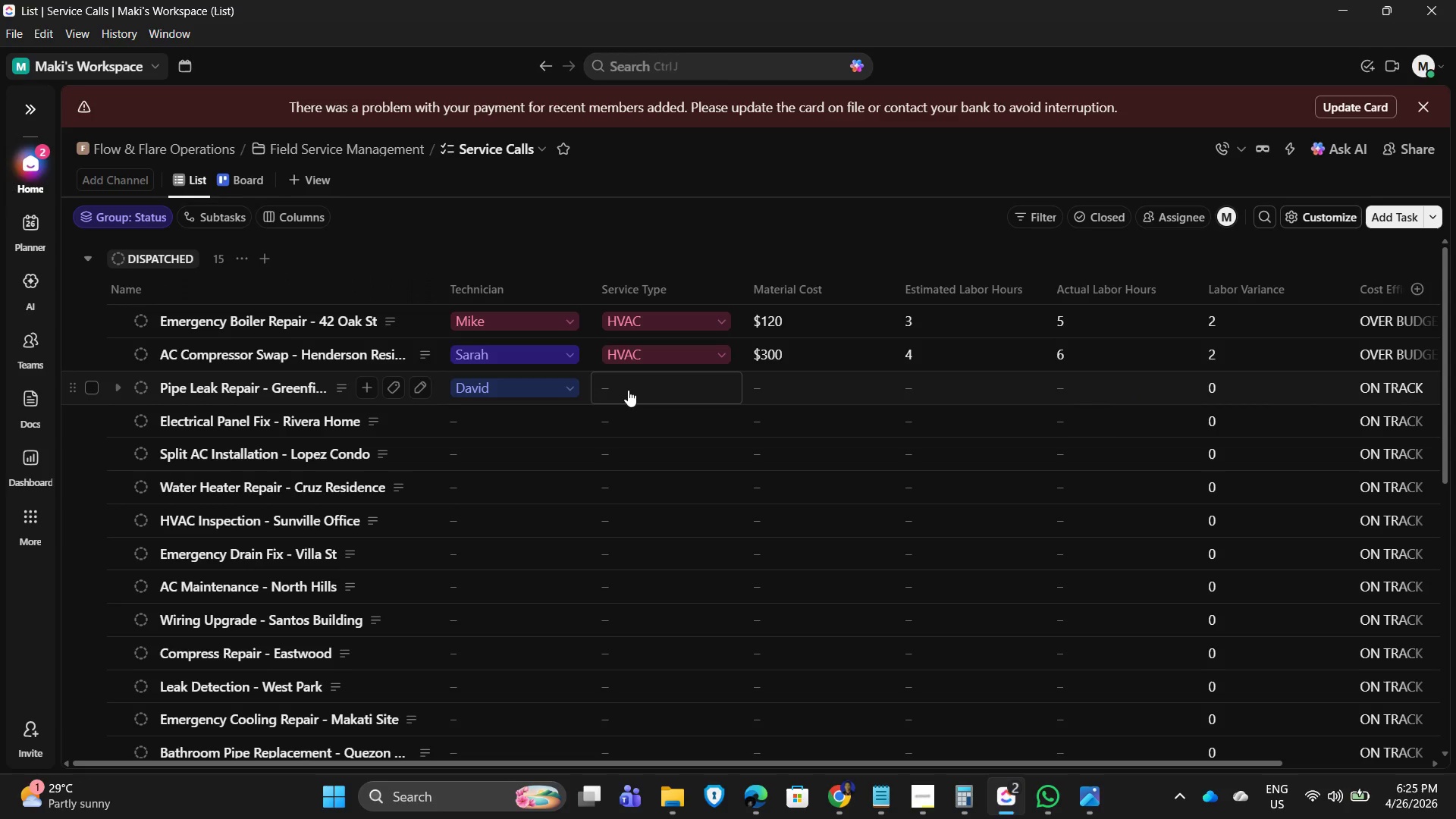 
left_click([628, 390])
 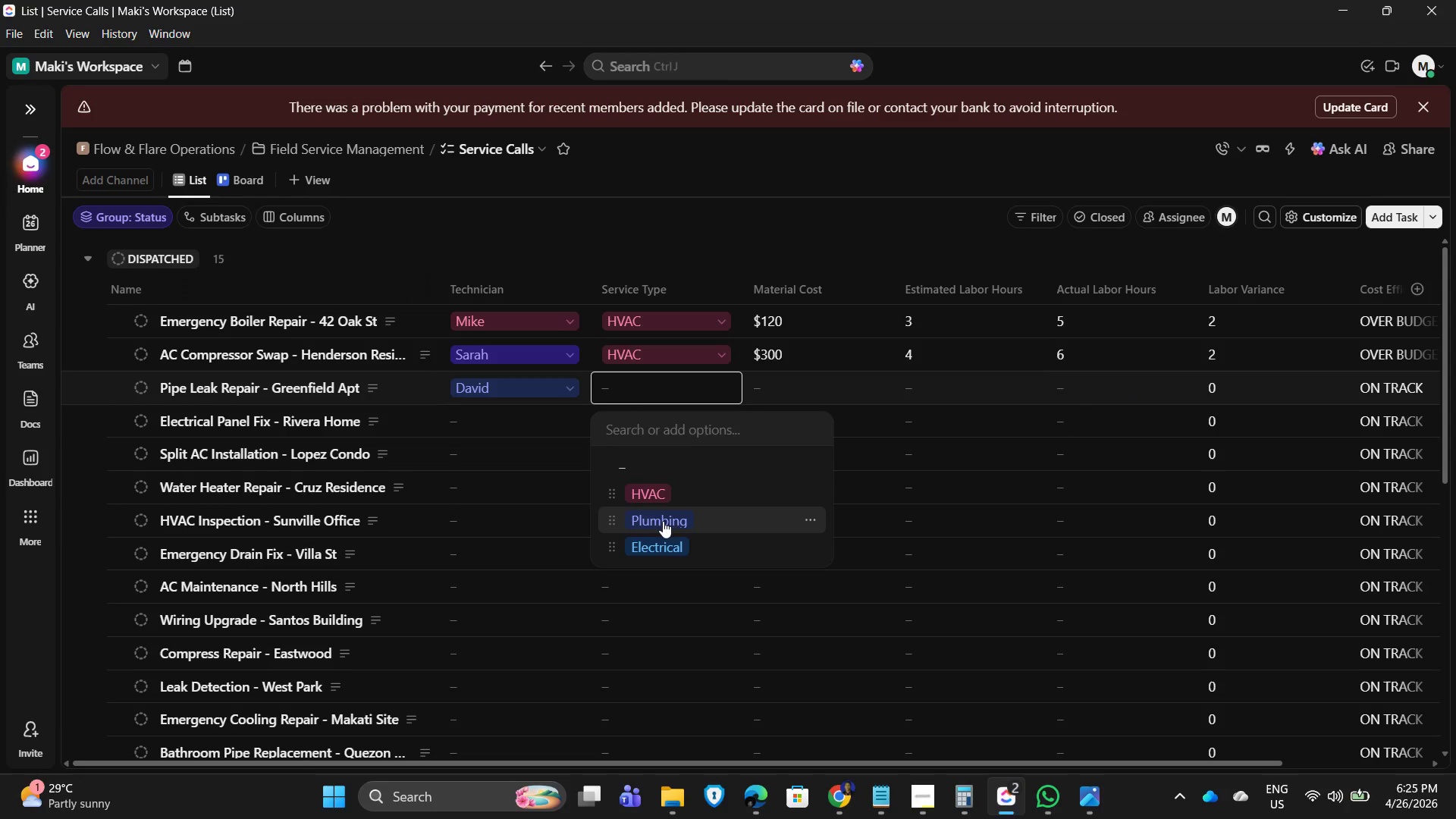 
left_click([663, 521])
 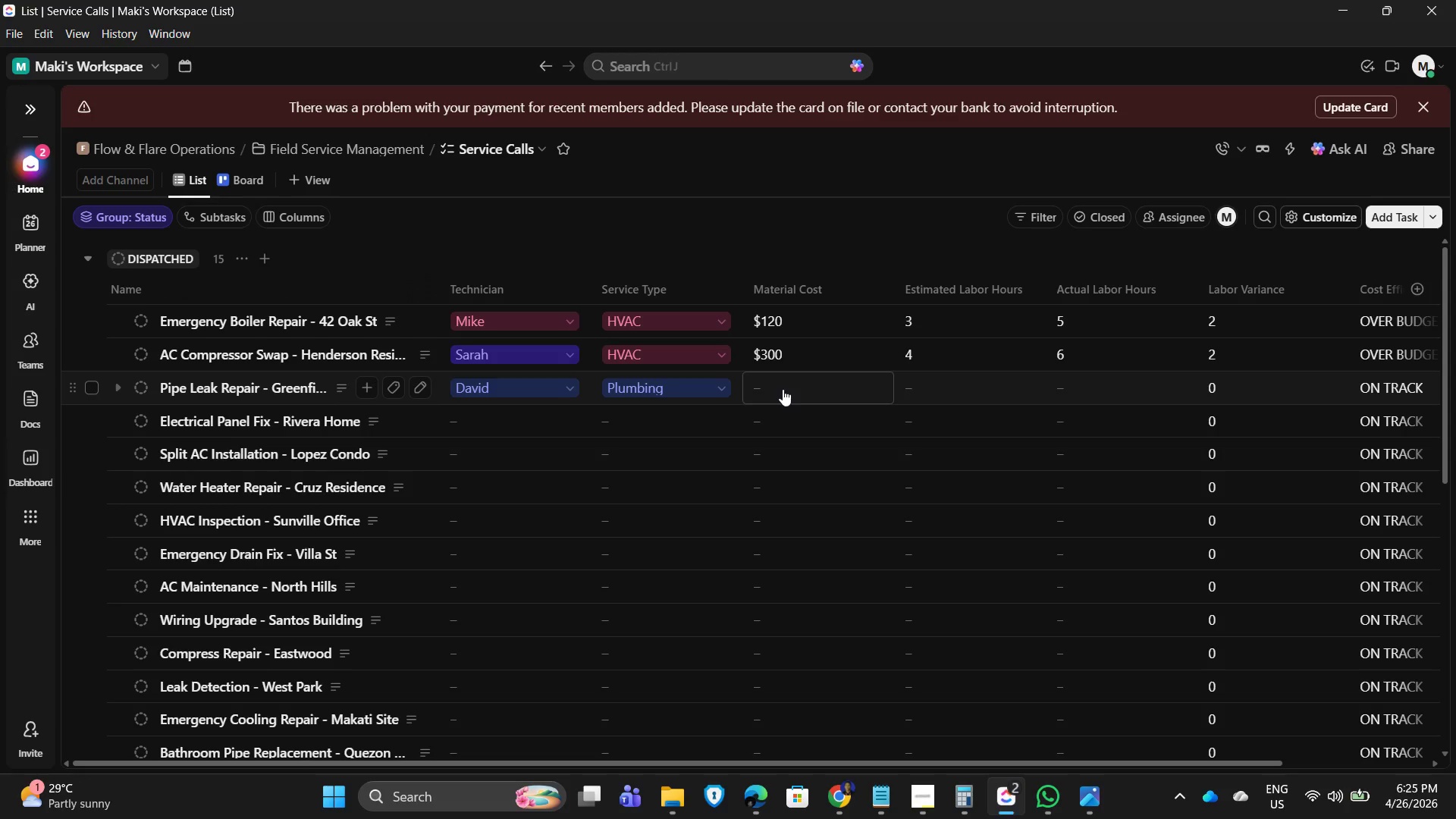 
left_click([783, 389])
 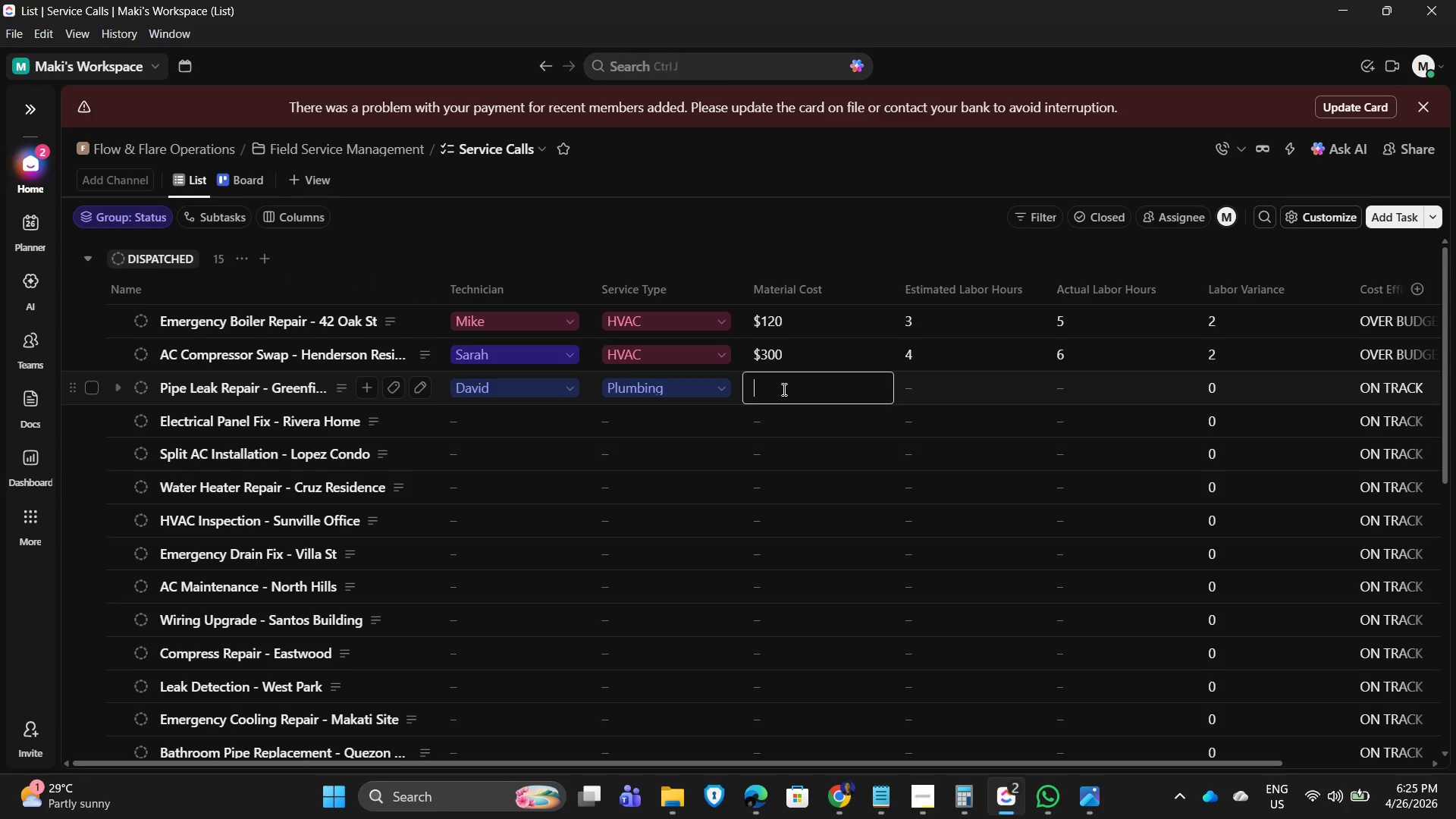 
key(Numpad8)
 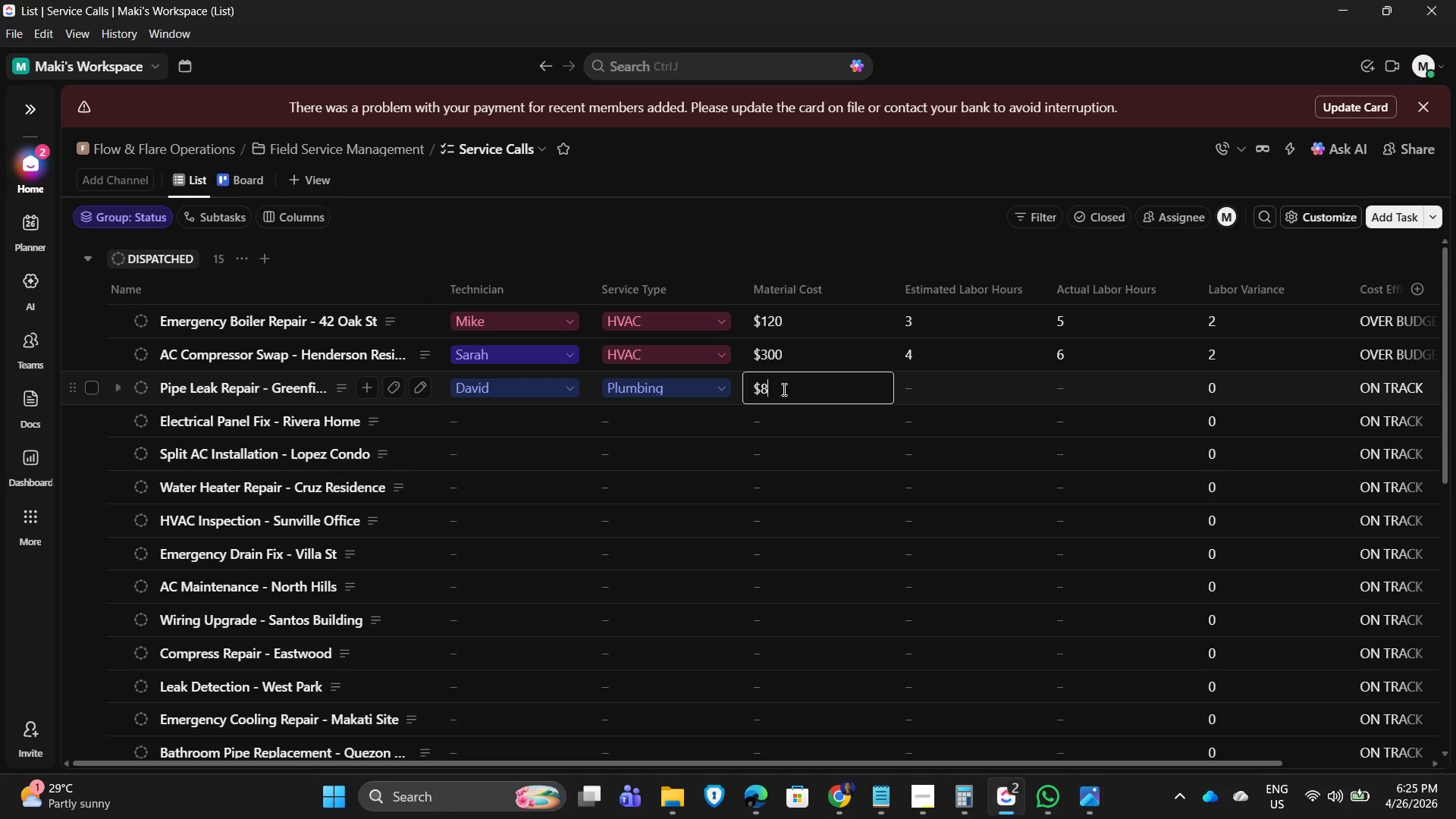 
key(Numpad5)
 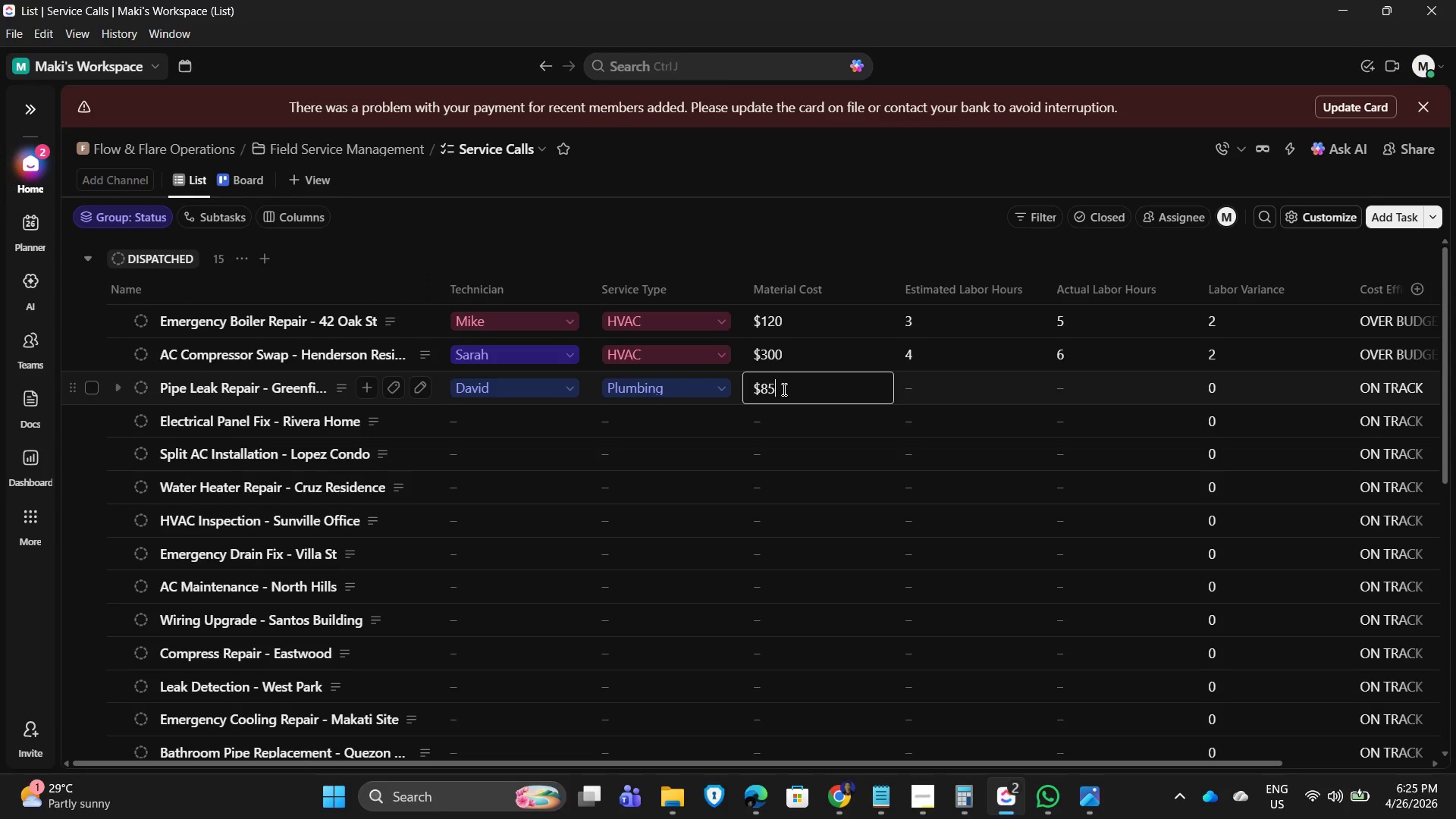 
key(Backspace)
 